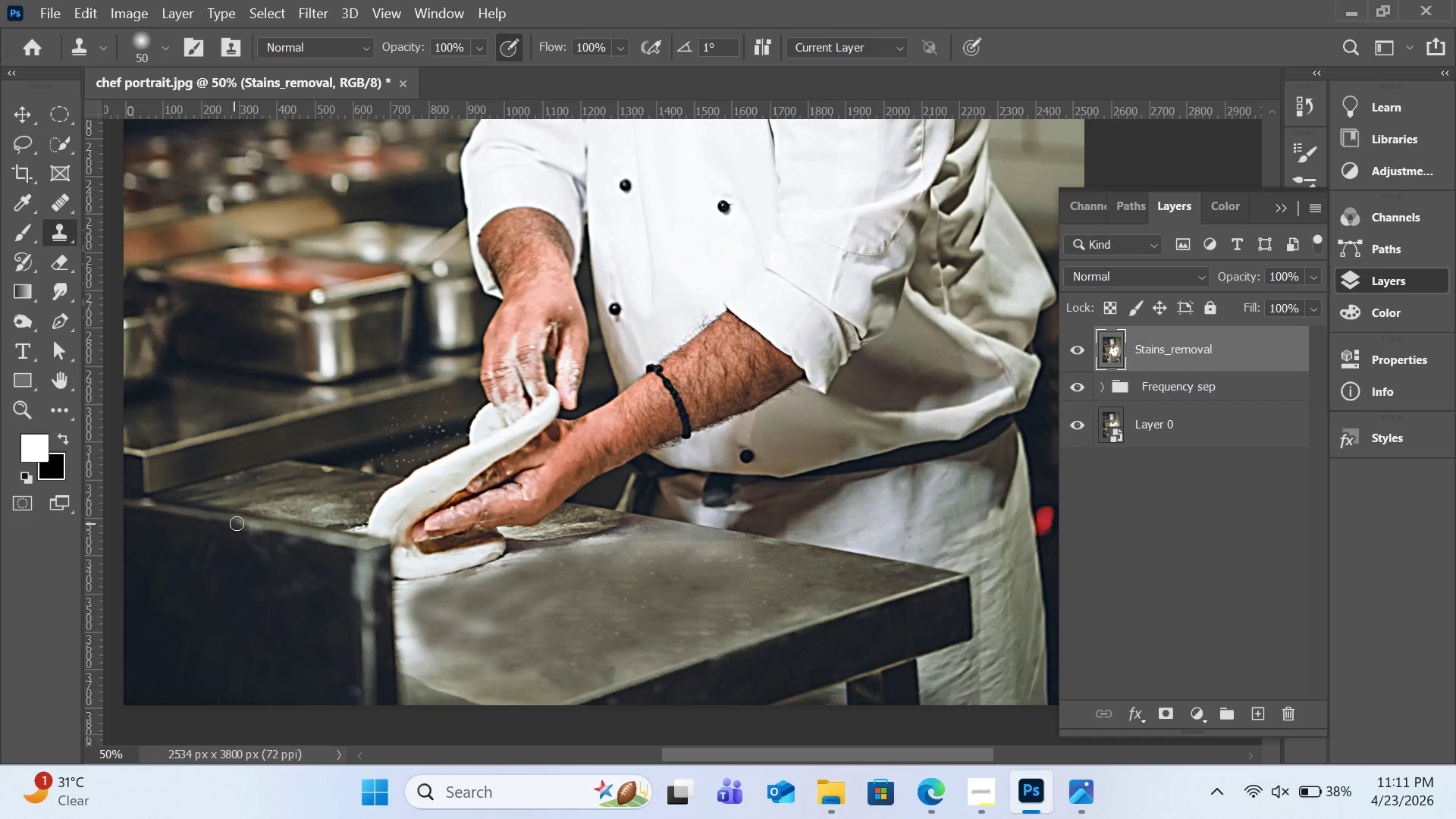 
left_click_drag(start_coordinate=[239, 522], to_coordinate=[268, 526])
 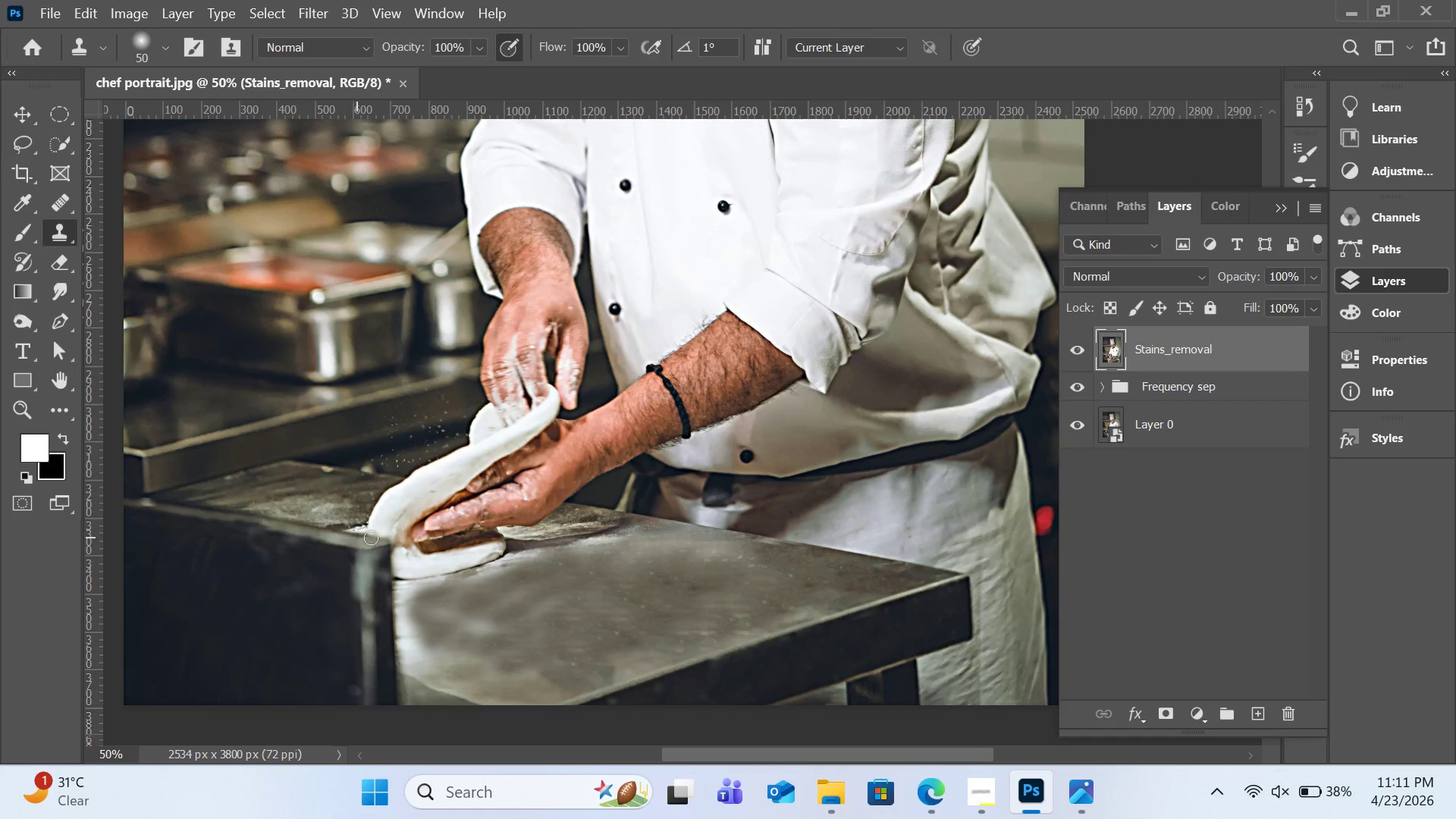 
key(Alt+AltLeft)
 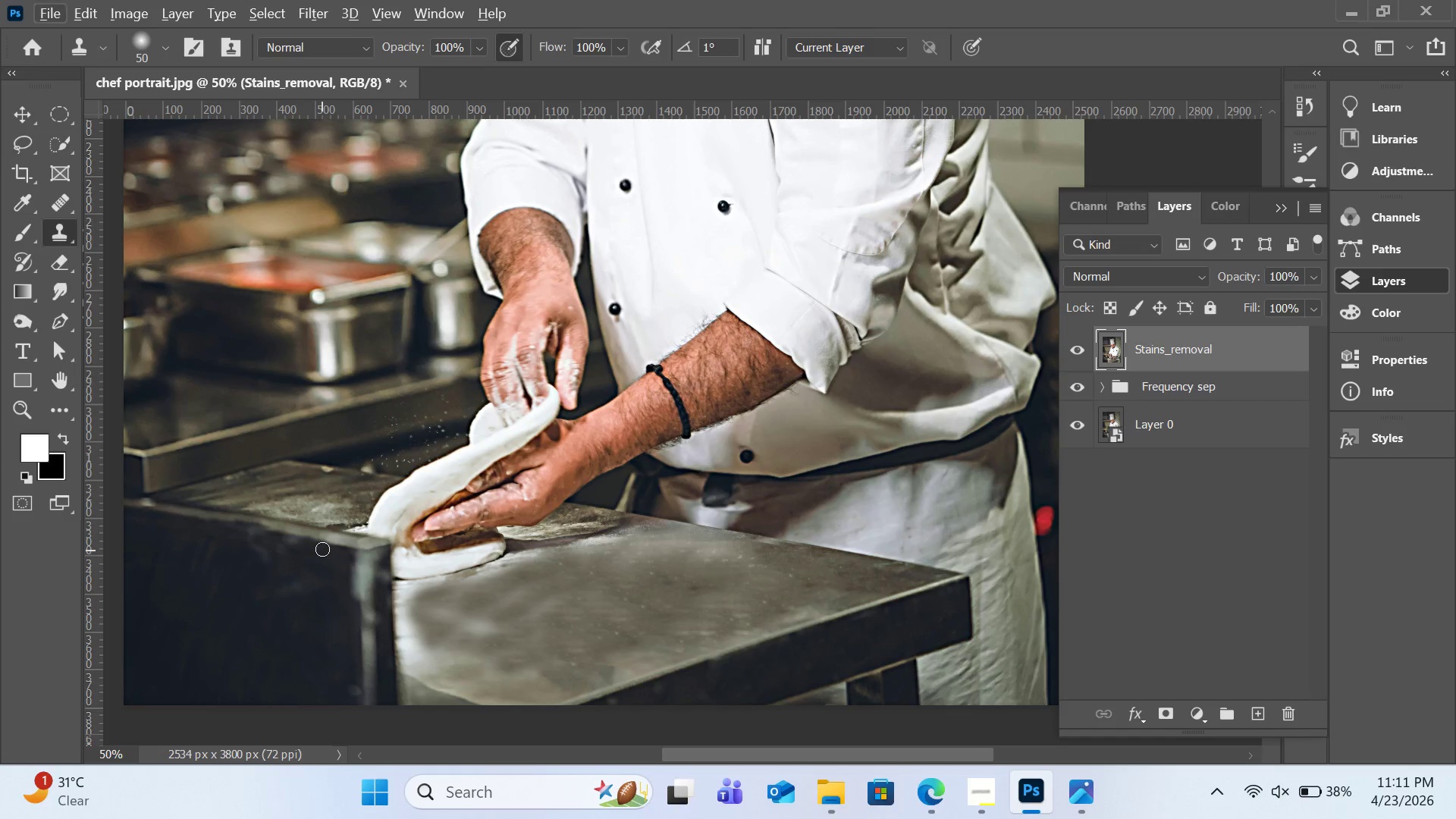 
key(Control+Z)
 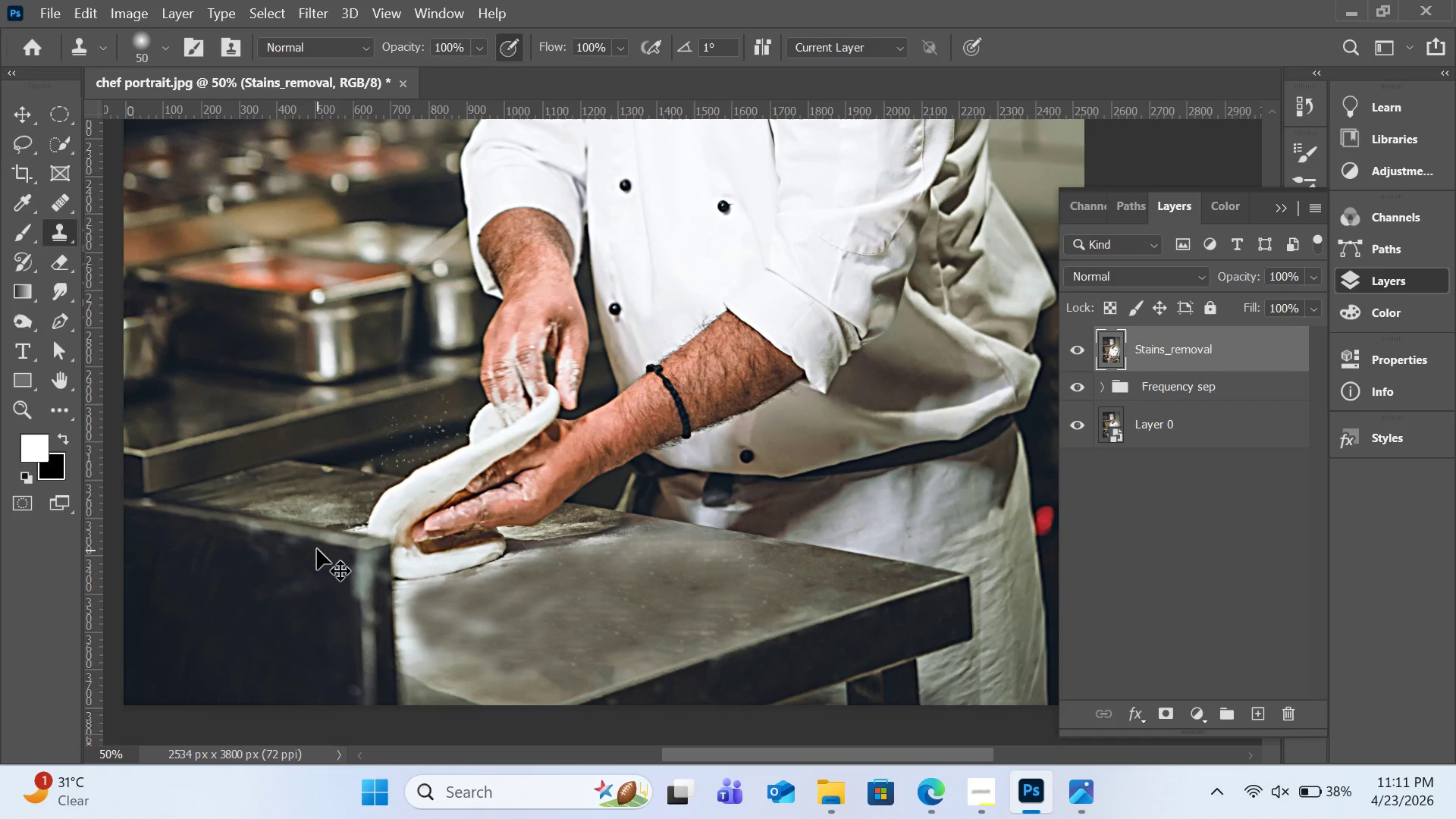 
key(Control+Z)
 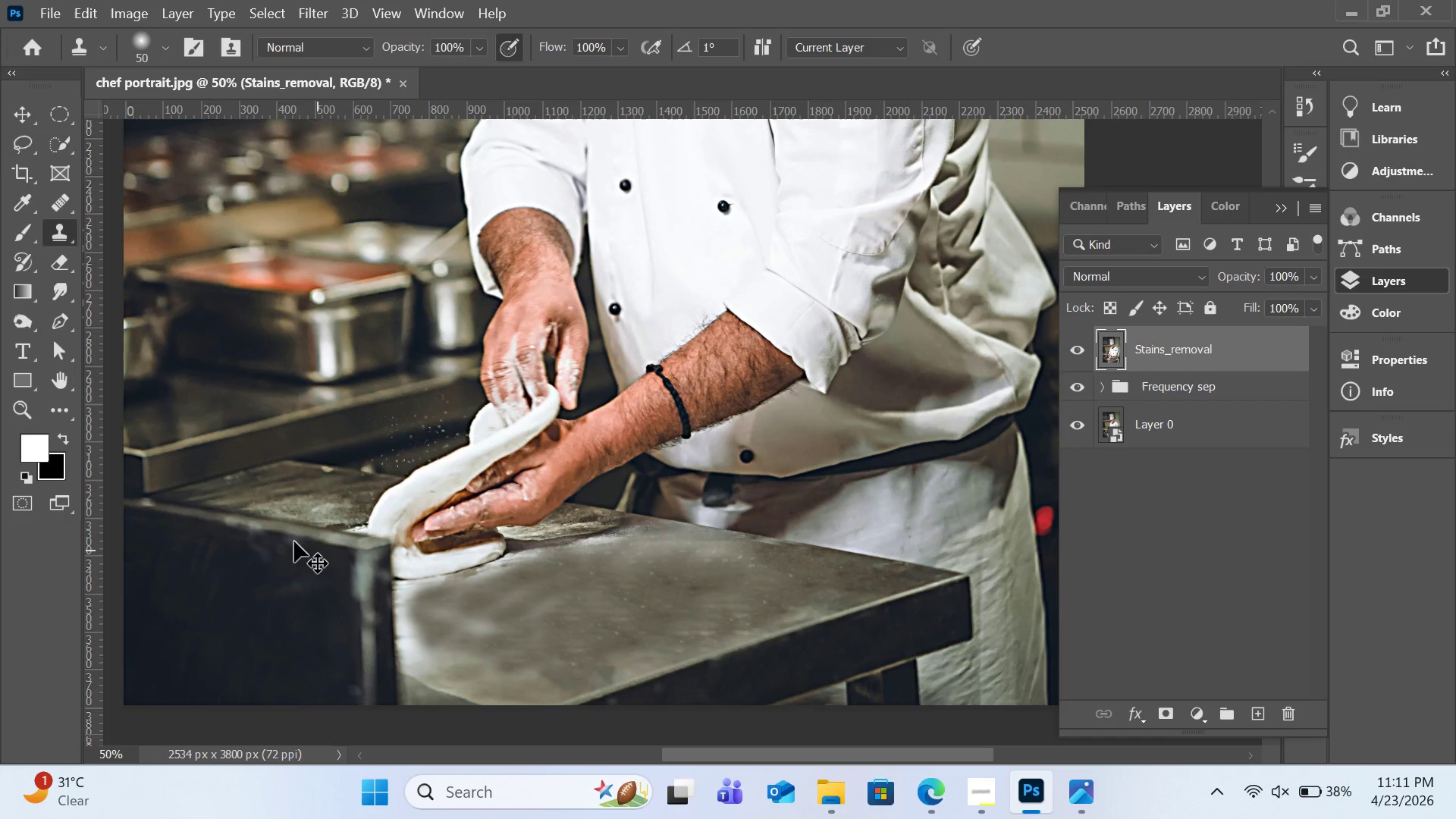 
hold_key(key=AltLeft, duration=2.0)
left_click([203, 520])
 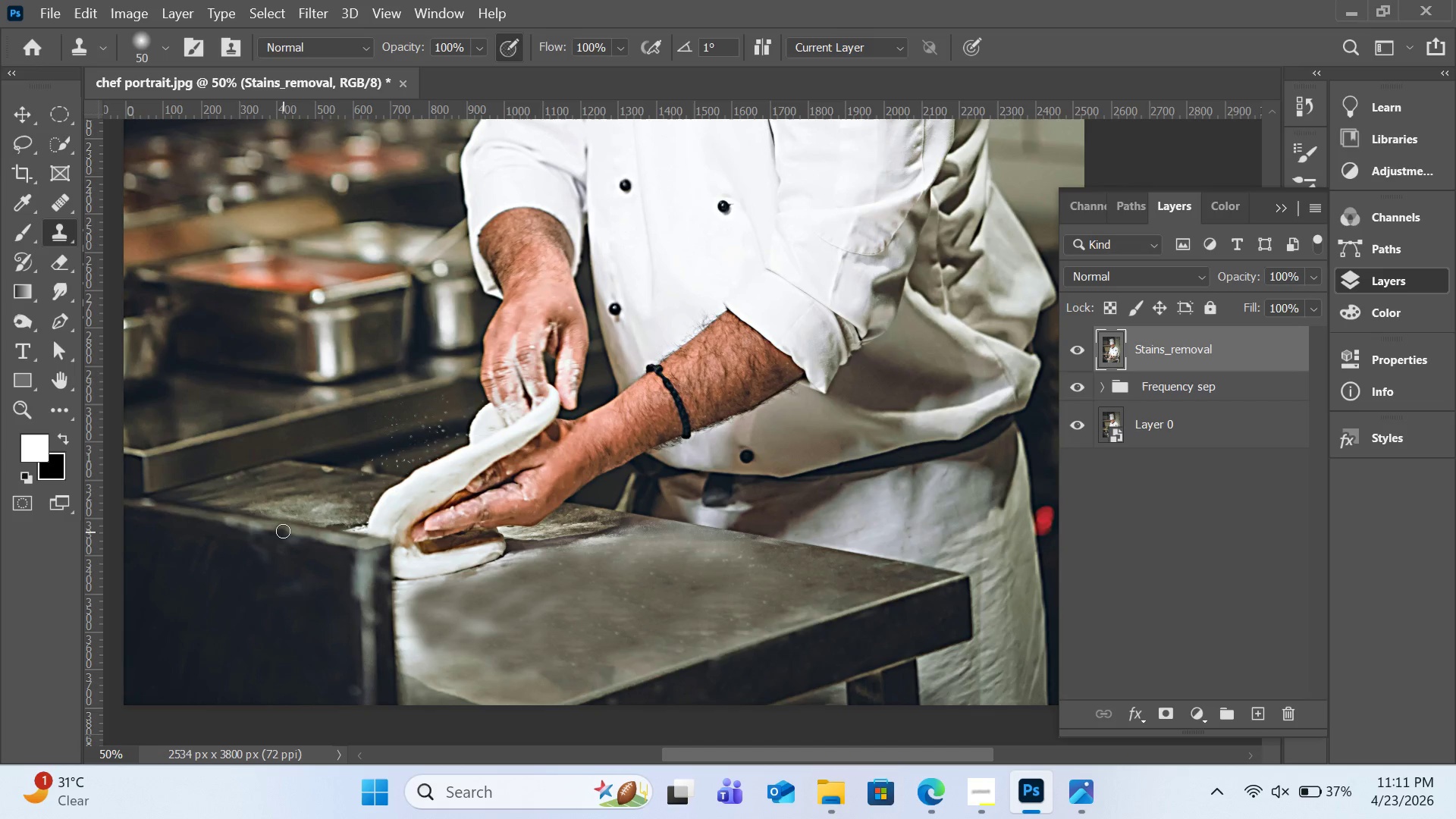 
hold_key(key=ShiftLeft, duration=3.62)
left_click([283, 531])
 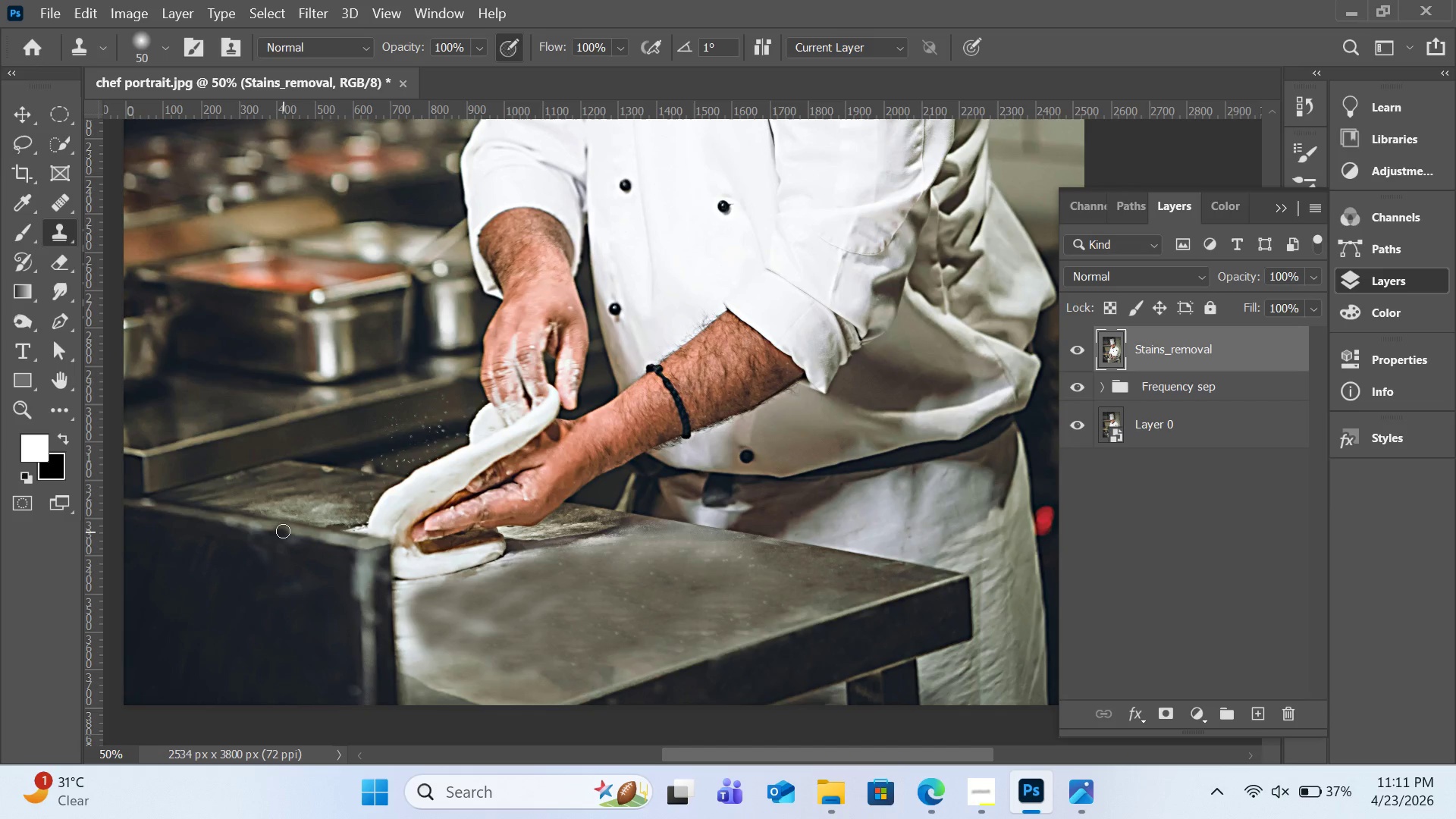 
left_click_drag(start_coordinate=[283, 531], to_coordinate=[223, 522])
 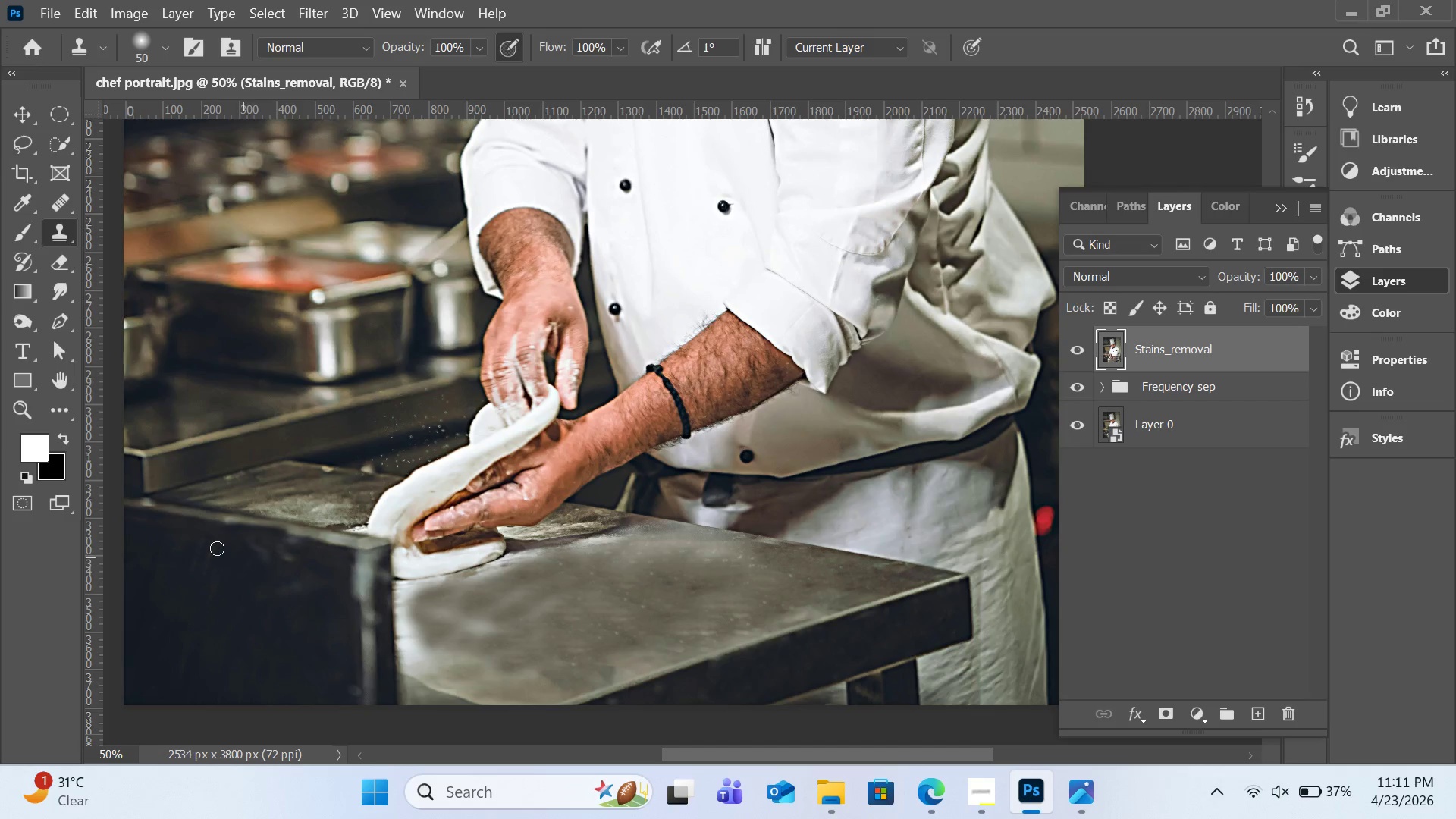 
key(Control+Z)
 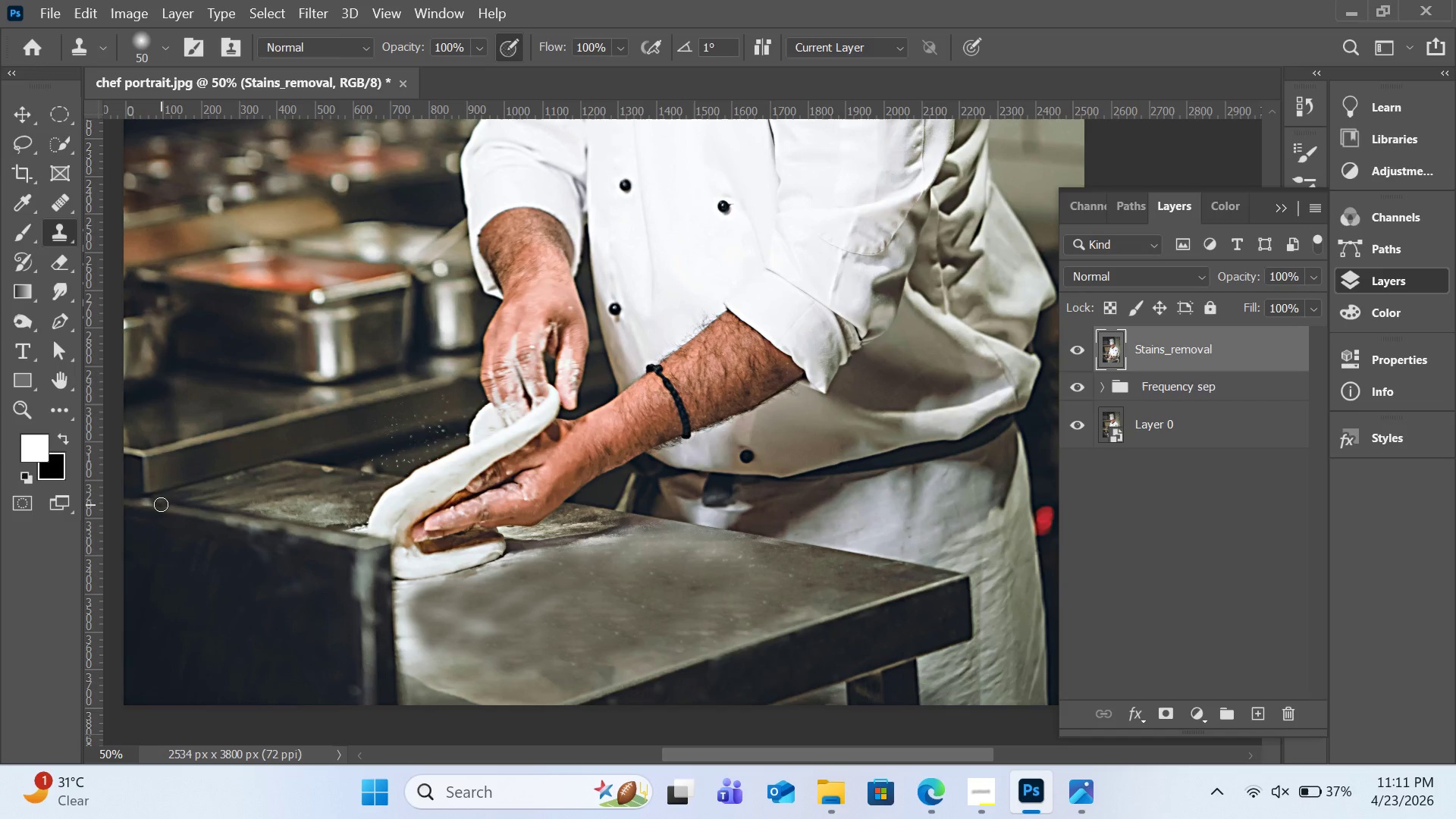 
hold_key(key=AltLeft, duration=1.08)
left_click([165, 506])
 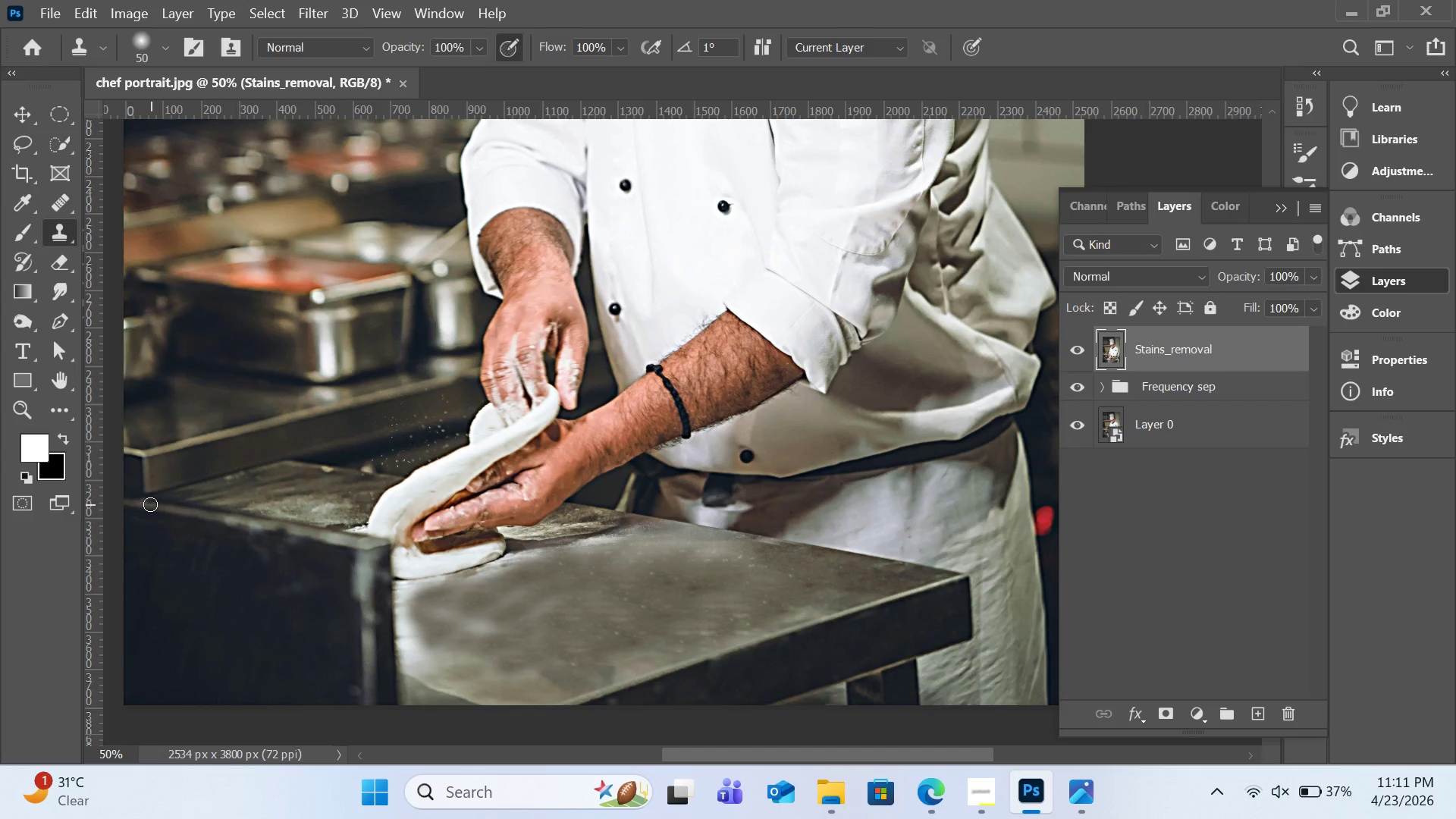 
left_click([150, 504])
 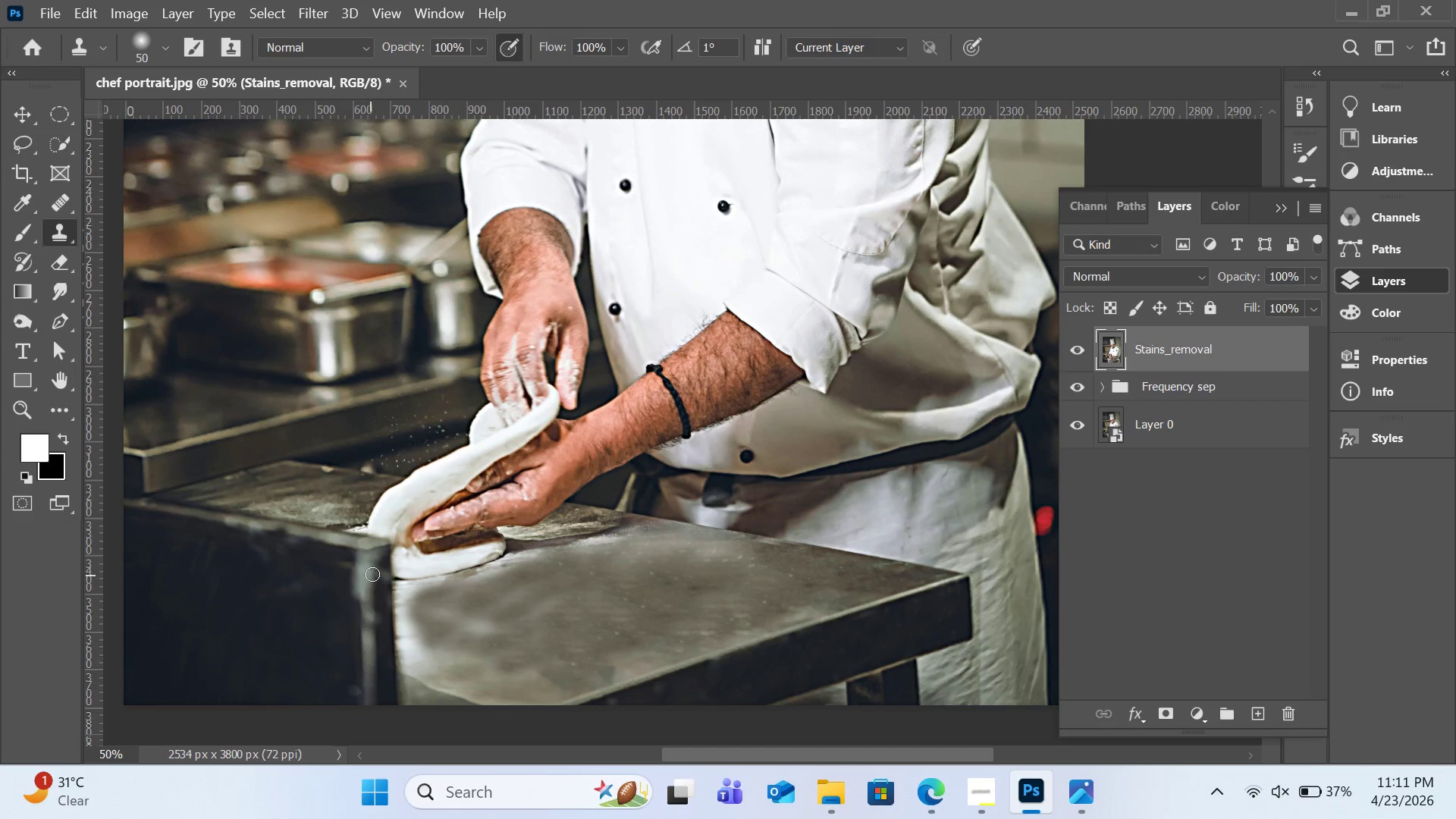 
hold_key(key=AltLeft, duration=0.42)
 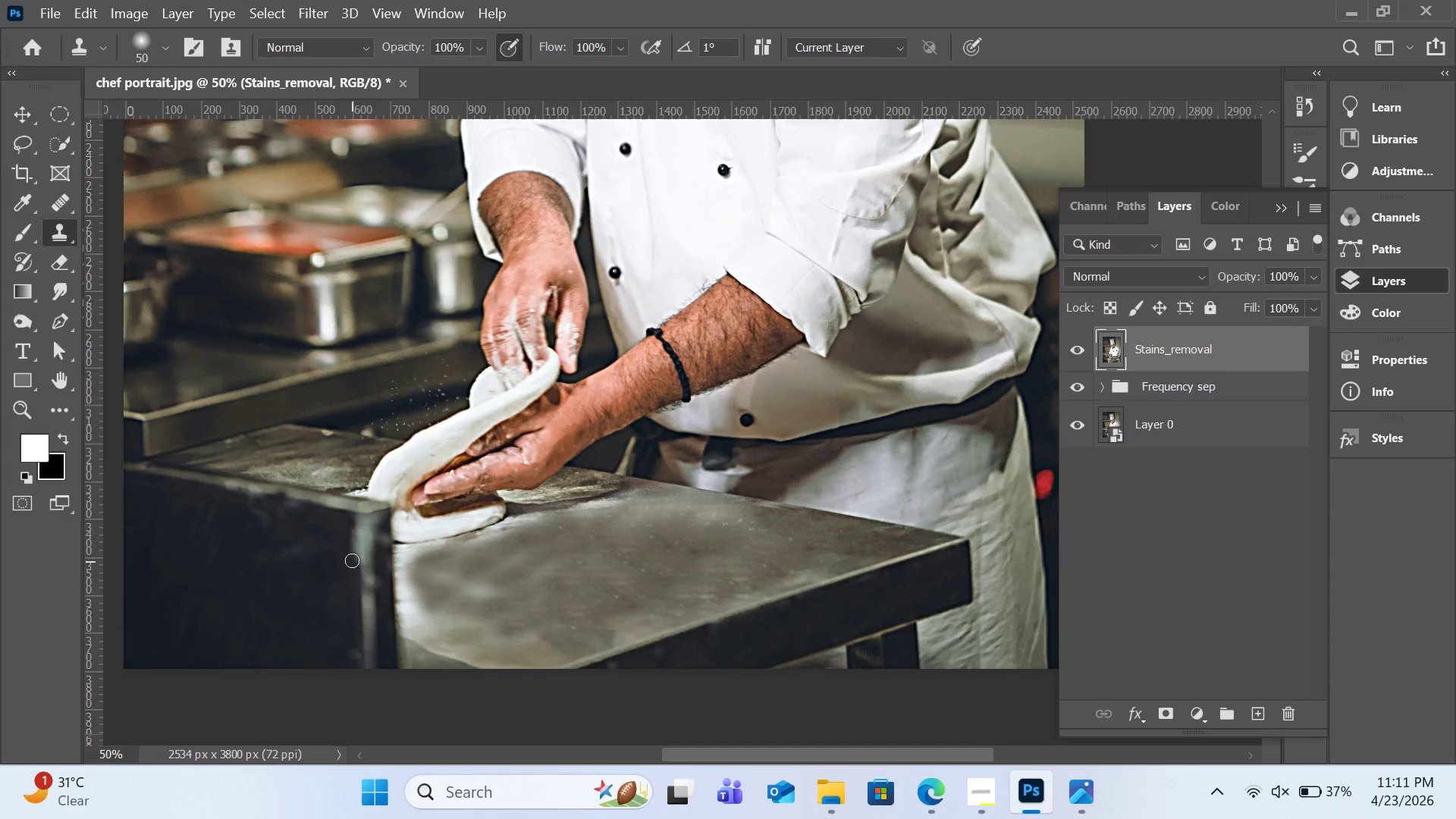 
scroll: coordinate [391, 566], scroll_direction: down, amount: 2.0
 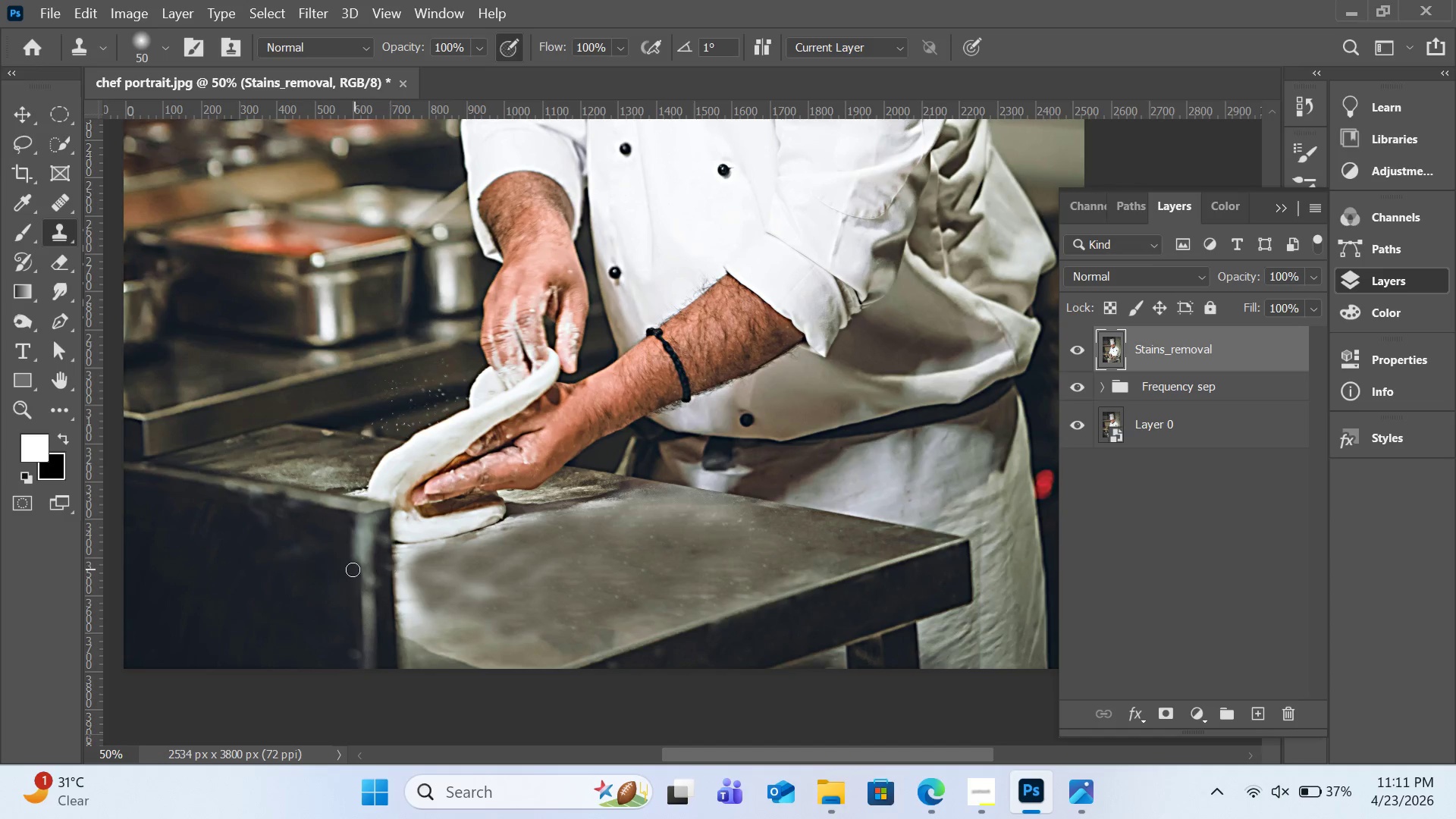 
left_click([353, 571])
 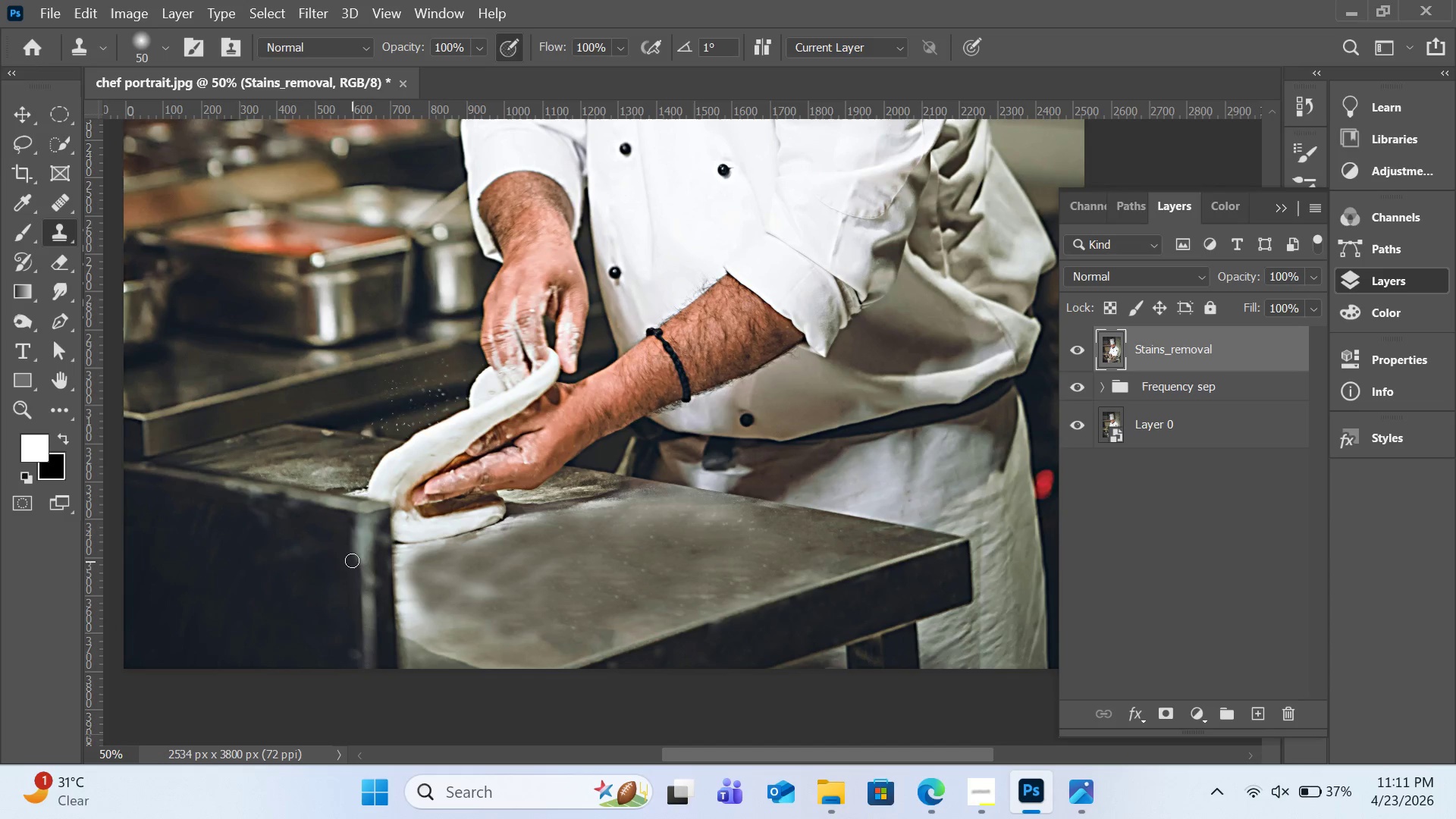 
hold_key(key=AltLeft, duration=0.61)
left_click([353, 581])
 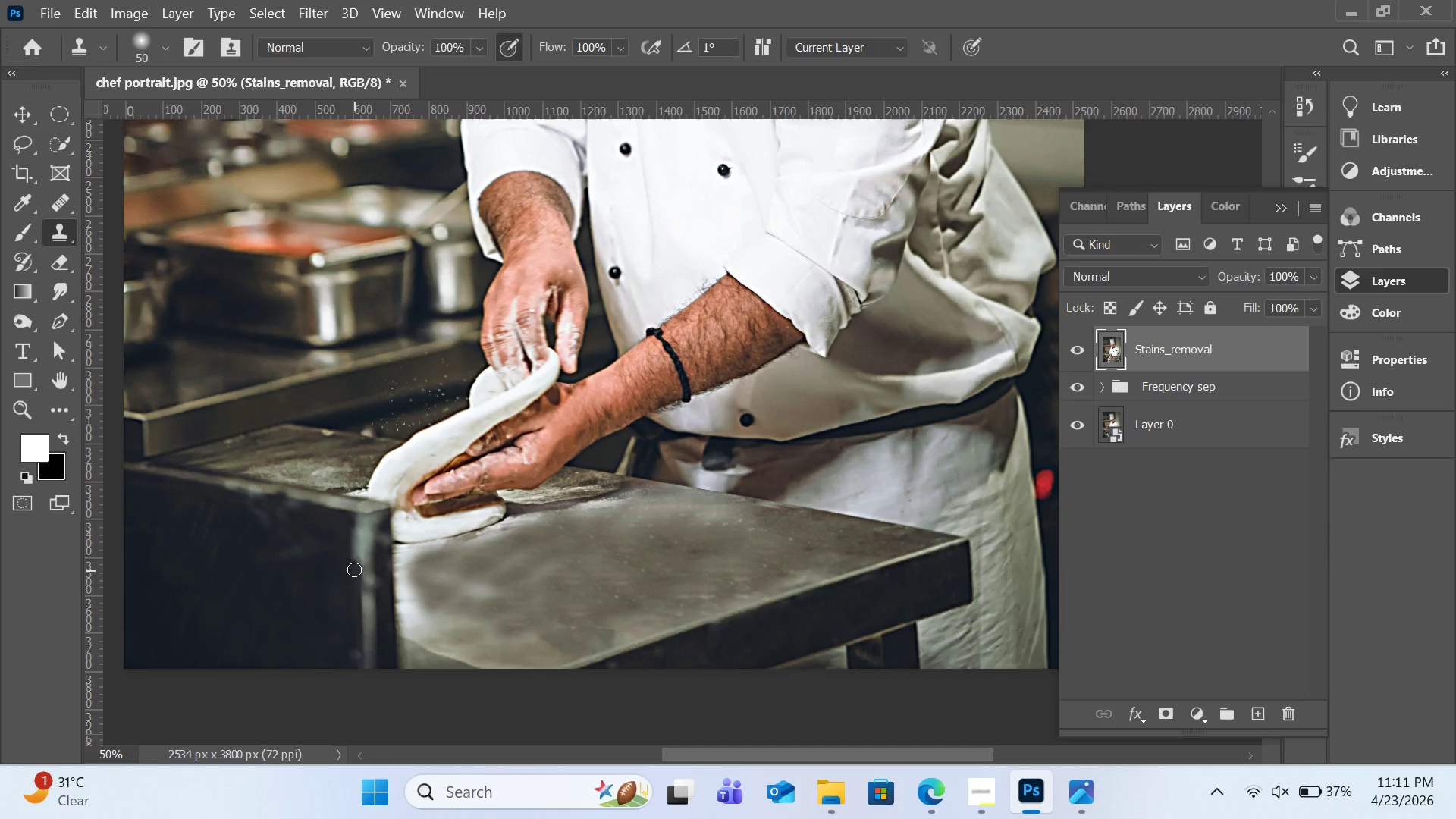 
left_click_drag(start_coordinate=[354, 570], to_coordinate=[353, 532])
 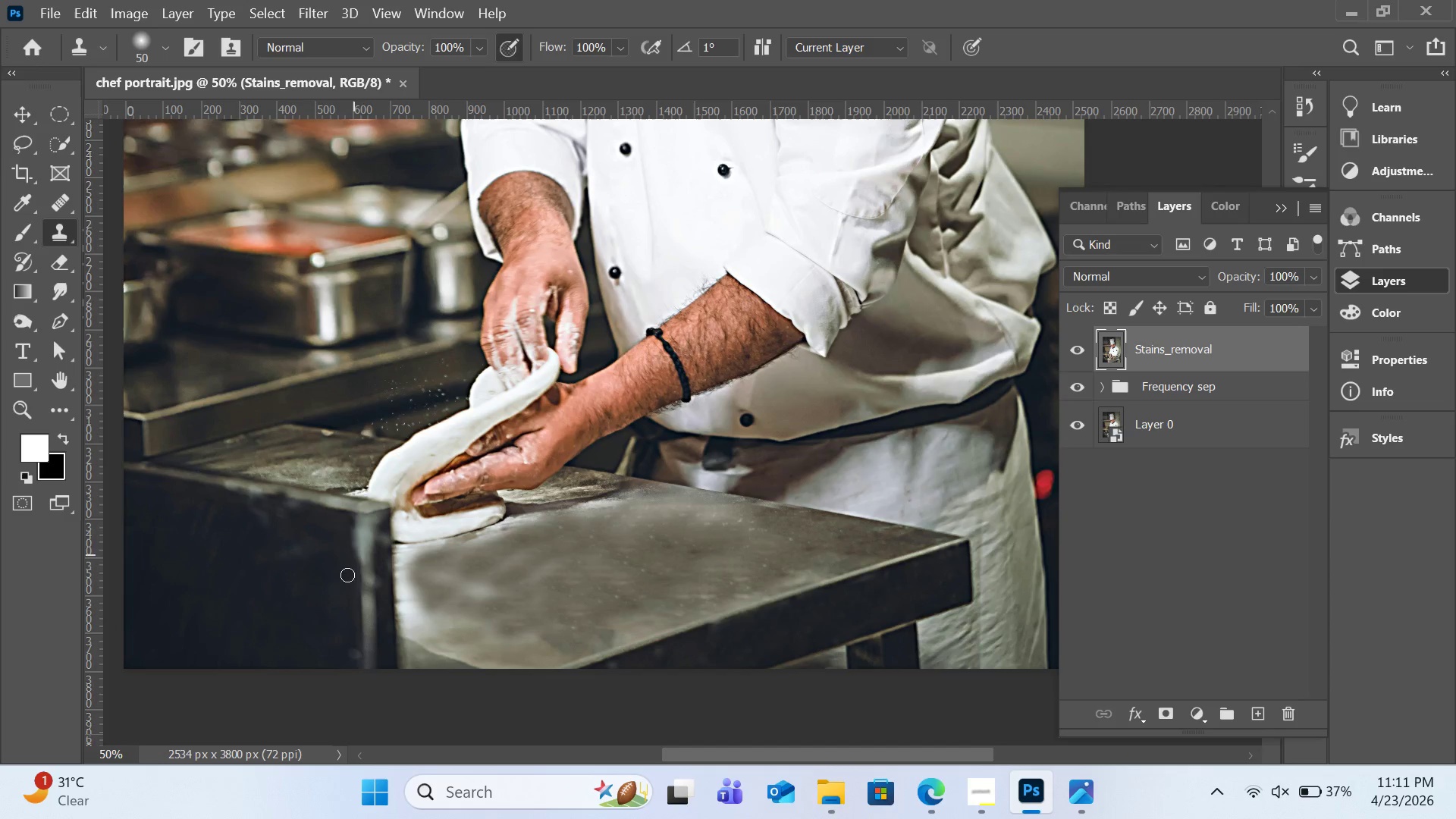 
hold_key(key=AltLeft, duration=0.97)
left_click([353, 584])
 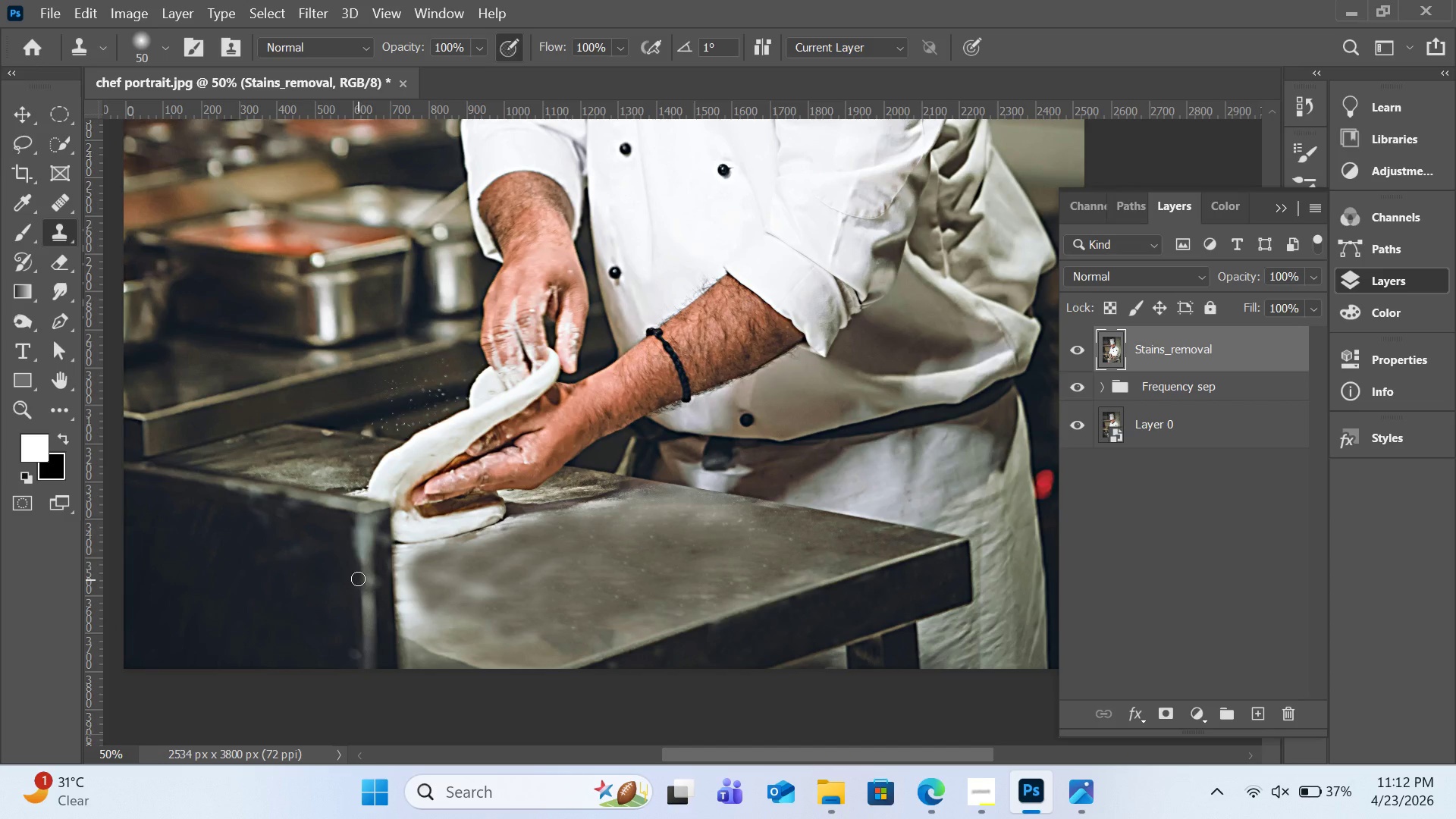 
left_click_drag(start_coordinate=[358, 579], to_coordinate=[356, 531])
 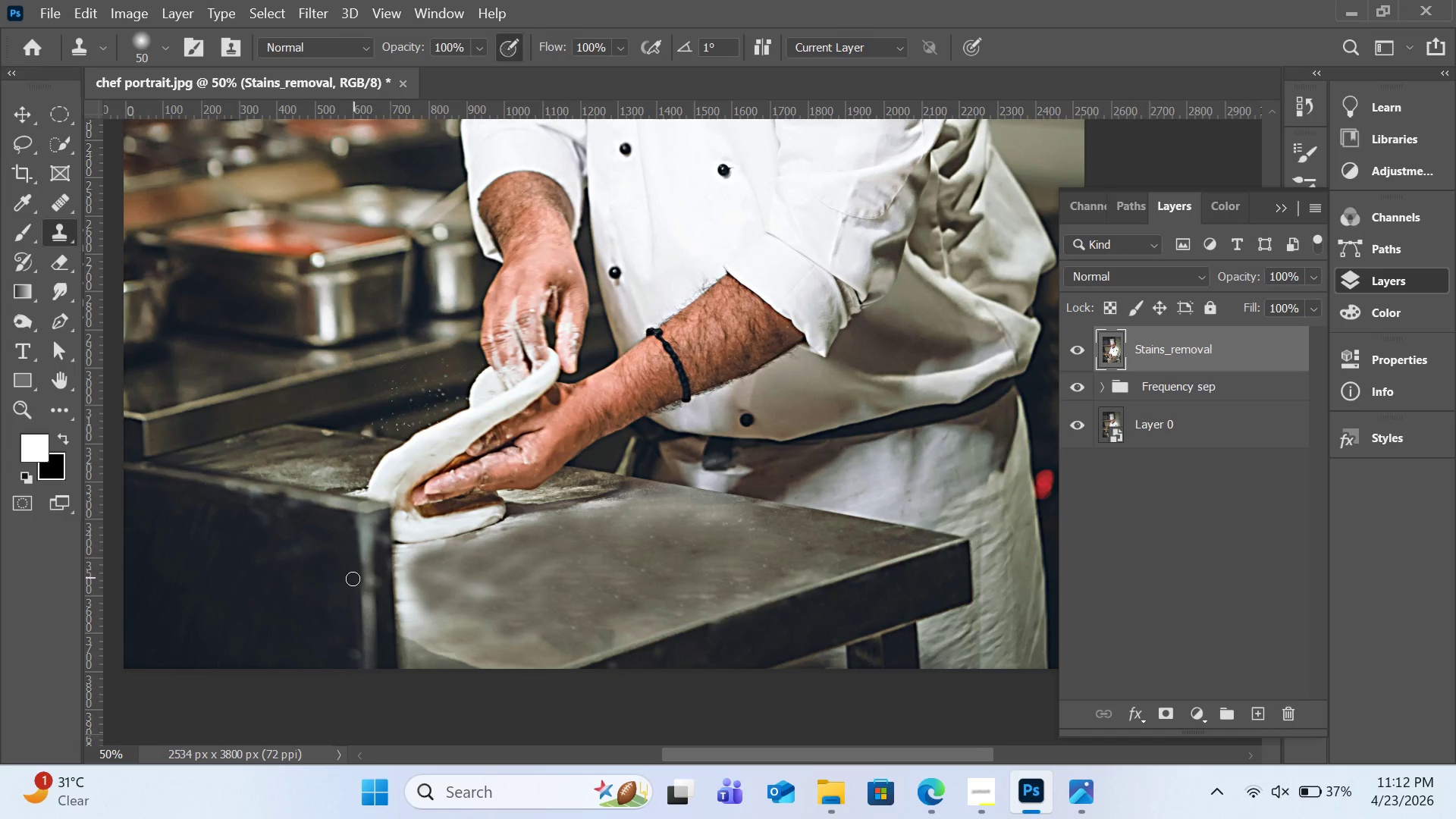 
hold_key(key=AltLeft, duration=0.41)
left_click([350, 567])
 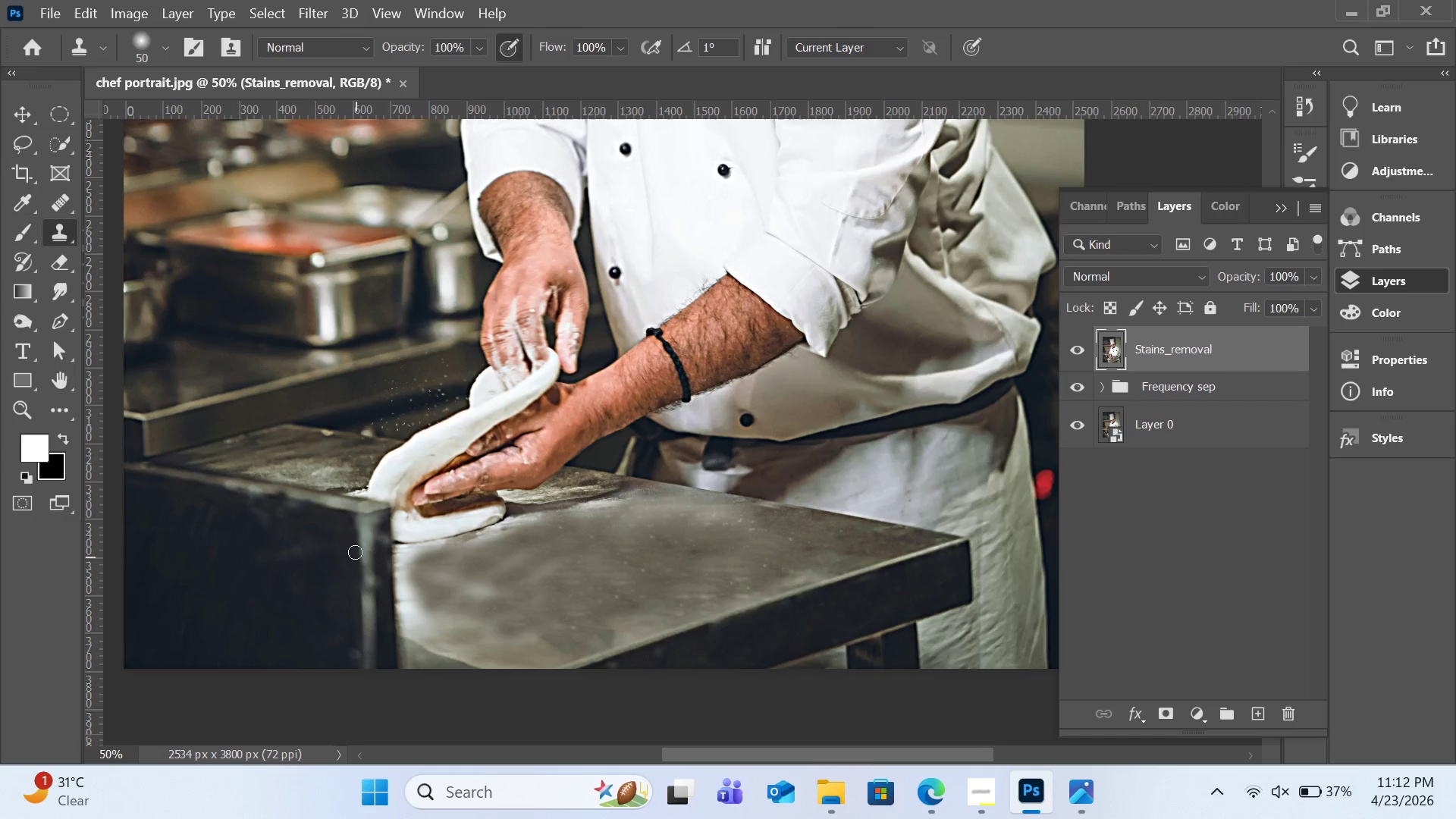 
left_click_drag(start_coordinate=[355, 550], to_coordinate=[359, 521])
 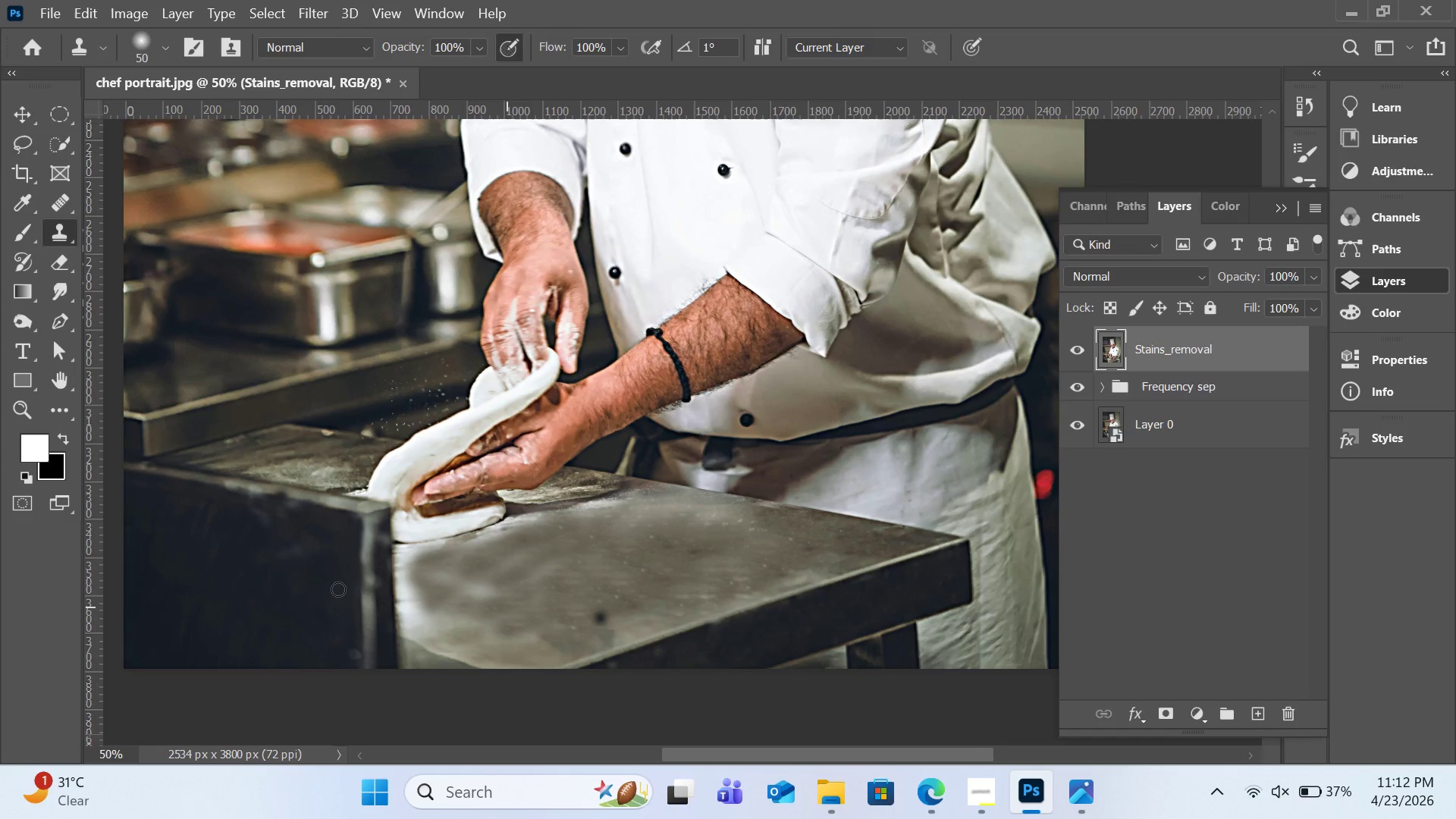 
hold_key(key=AltLeft, duration=0.5)
left_click([262, 541])
 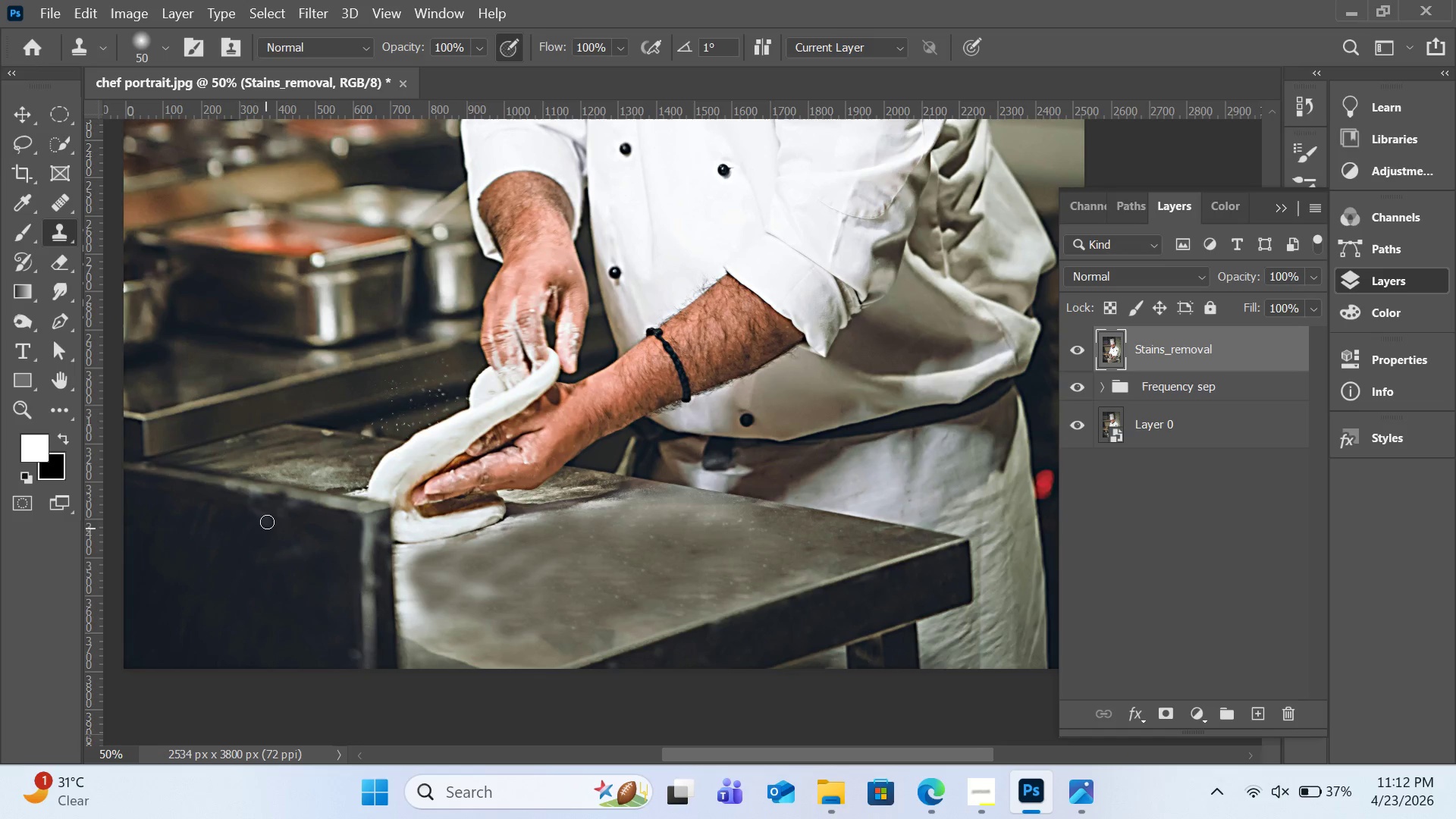 
left_click_drag(start_coordinate=[267, 522], to_coordinate=[251, 513])
 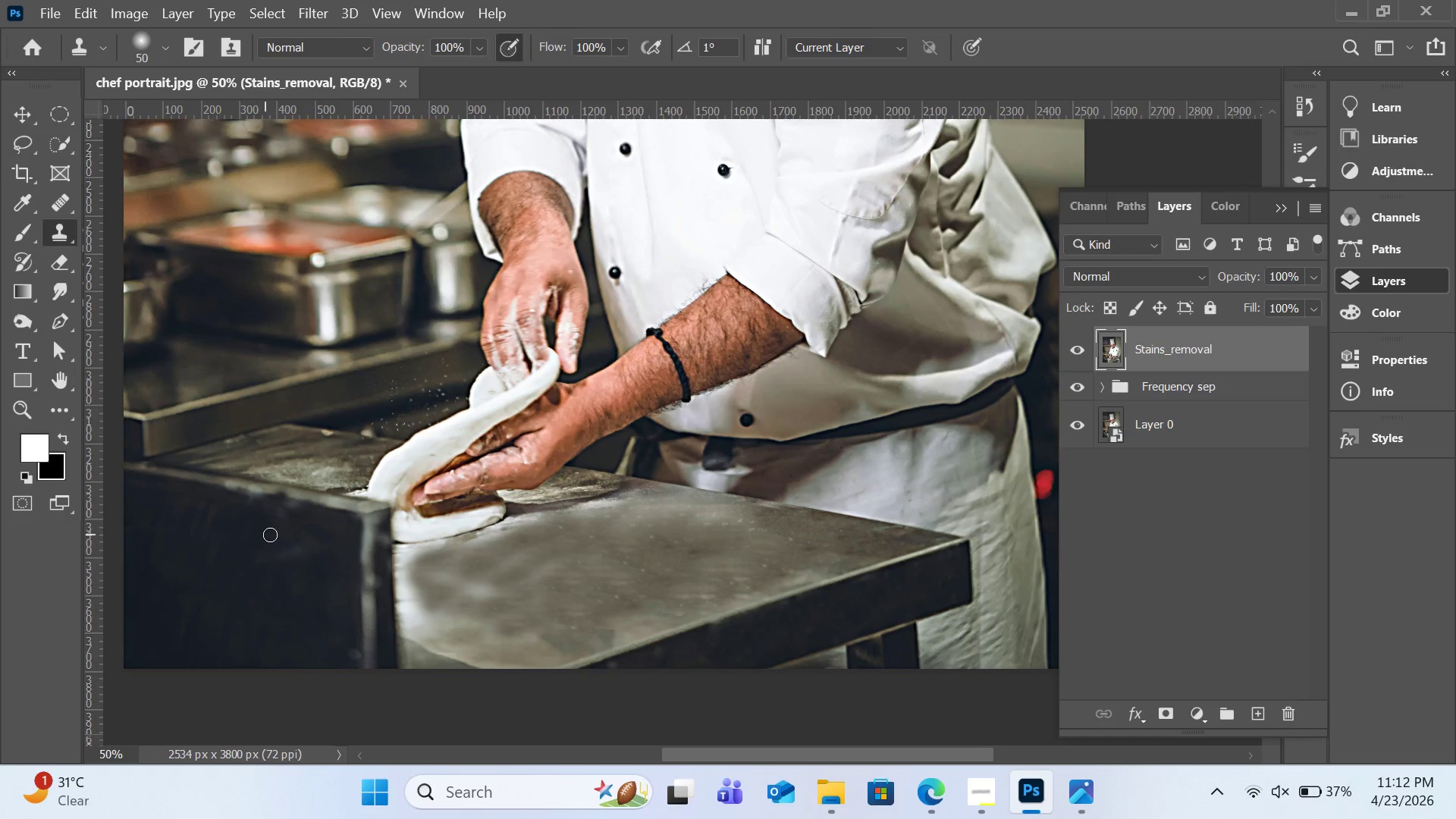 
hold_key(key=AltLeft, duration=0.33)
 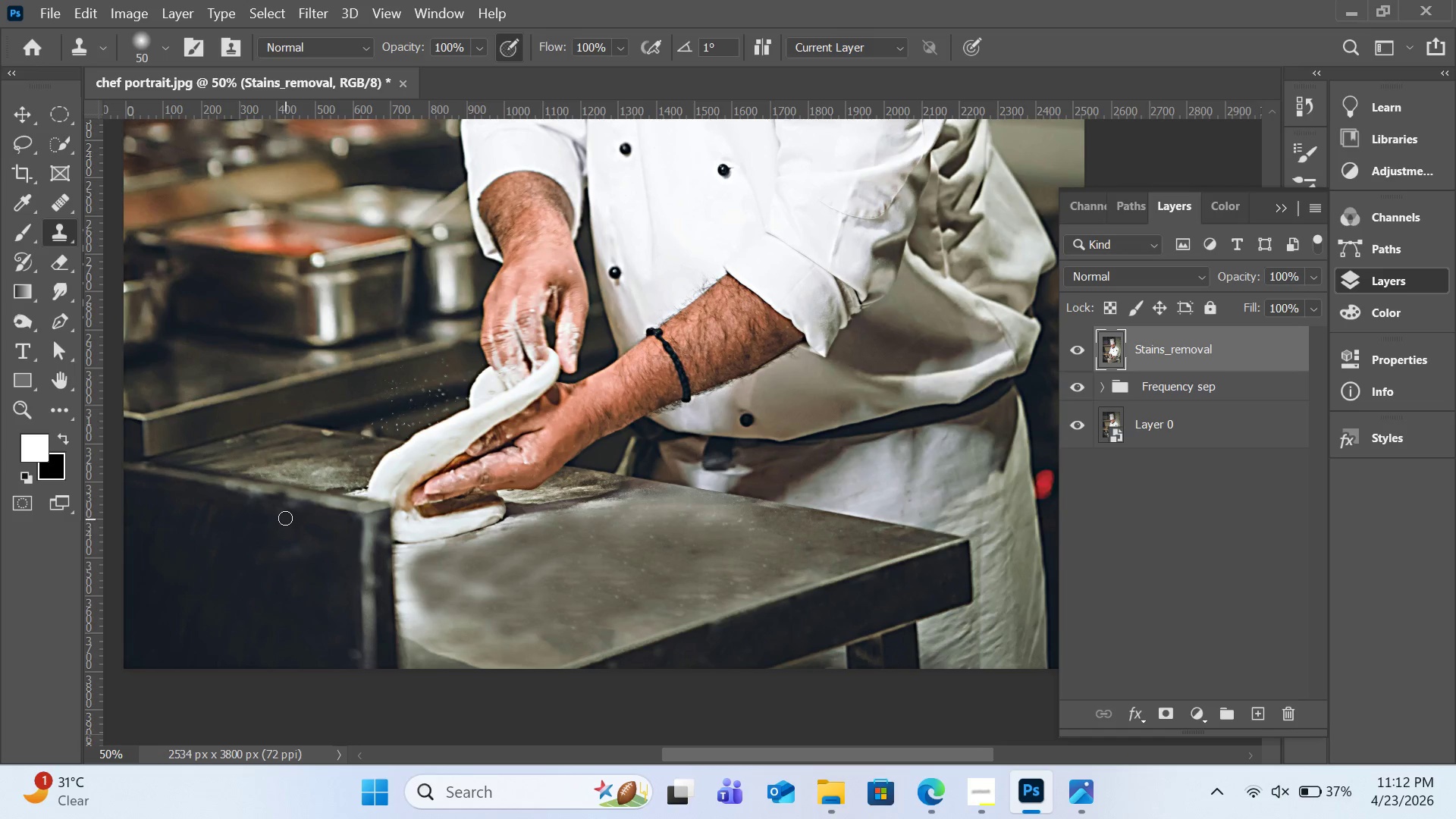 
left_click_drag(start_coordinate=[285, 518], to_coordinate=[281, 516])
 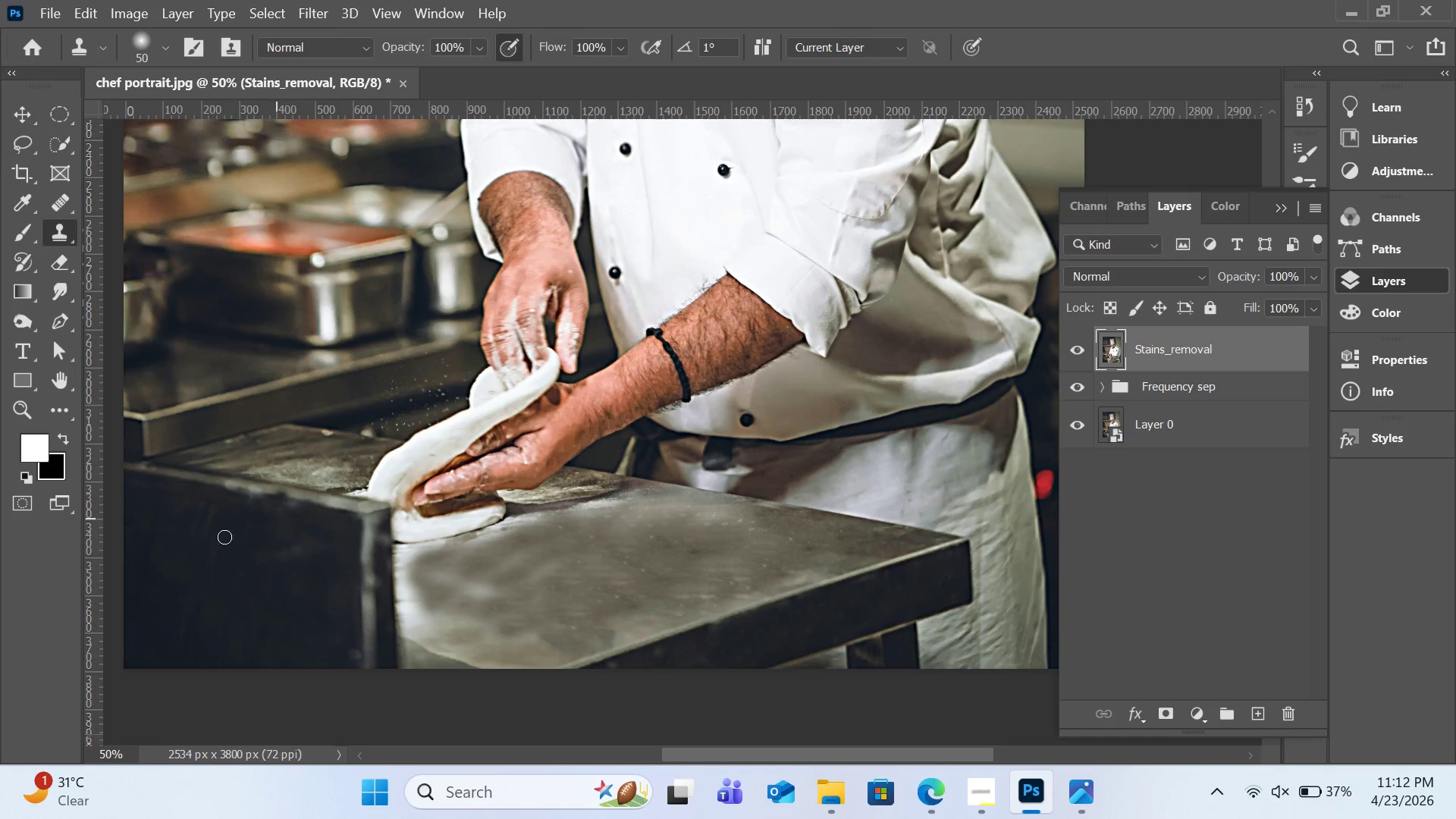 
key(Alt+AltLeft)
 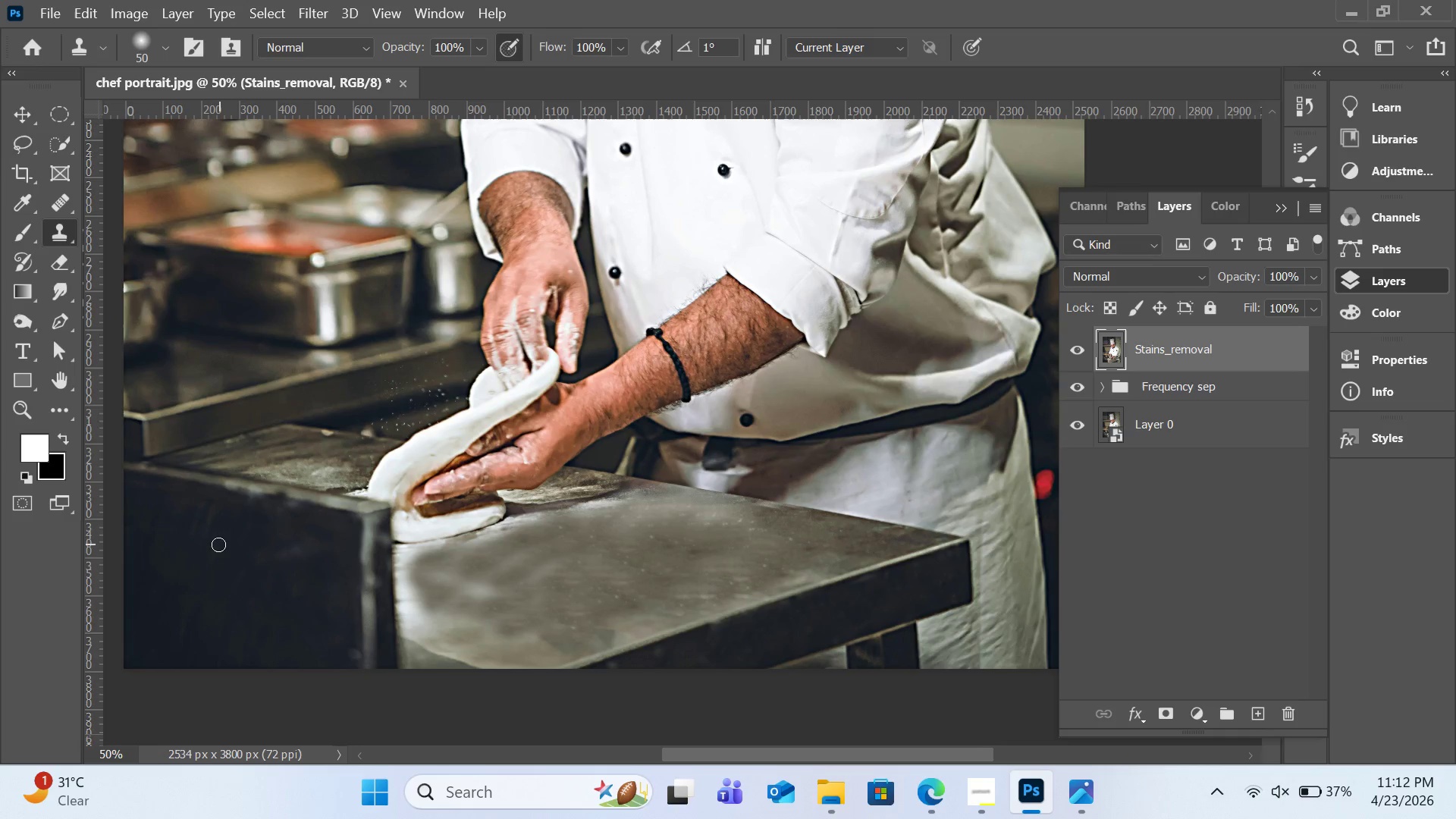 
left_click_drag(start_coordinate=[216, 550], to_coordinate=[207, 571])
 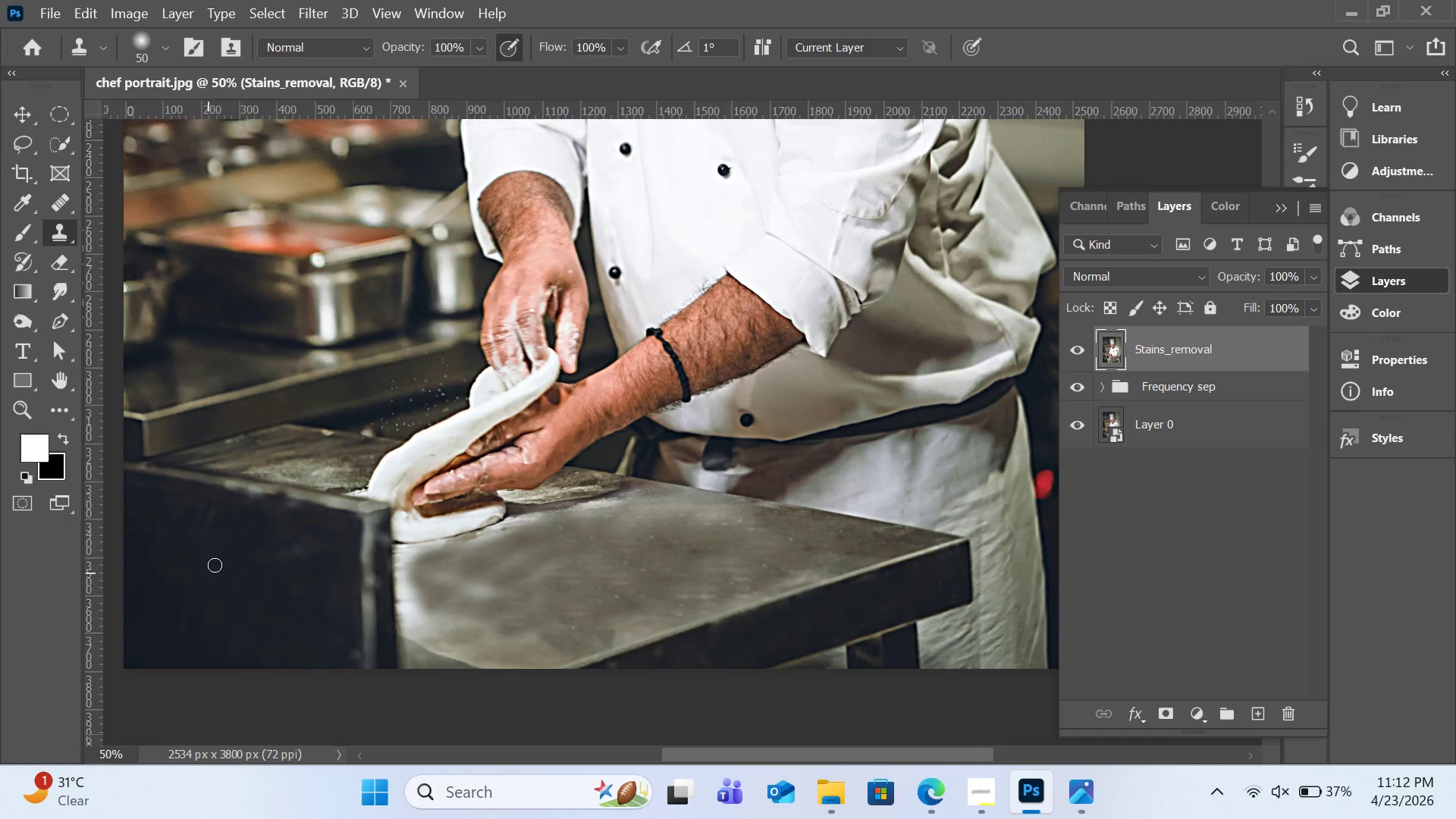 
hold_key(key=AltLeft, duration=0.36)
 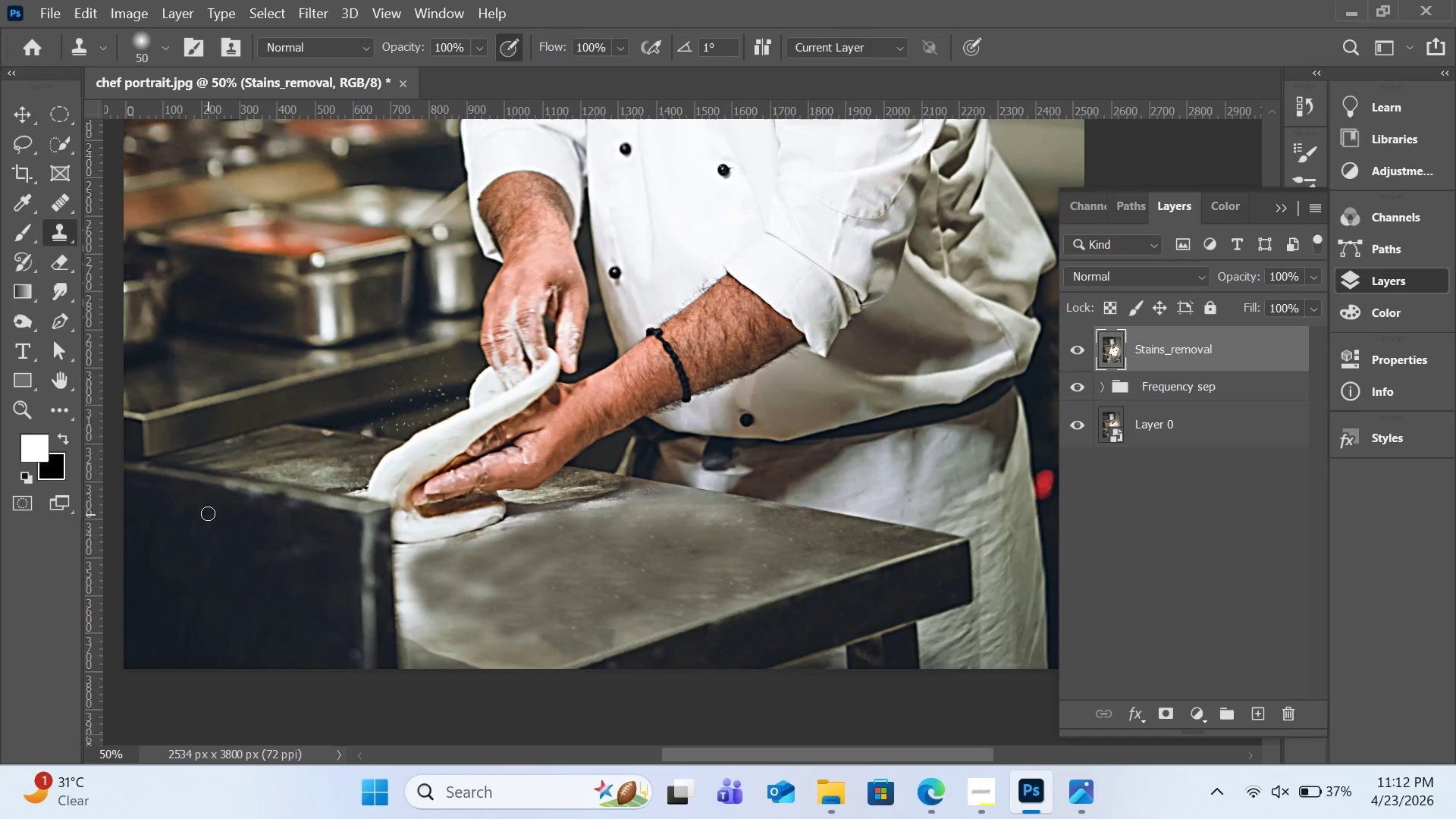 
left_click_drag(start_coordinate=[208, 513], to_coordinate=[195, 563])
 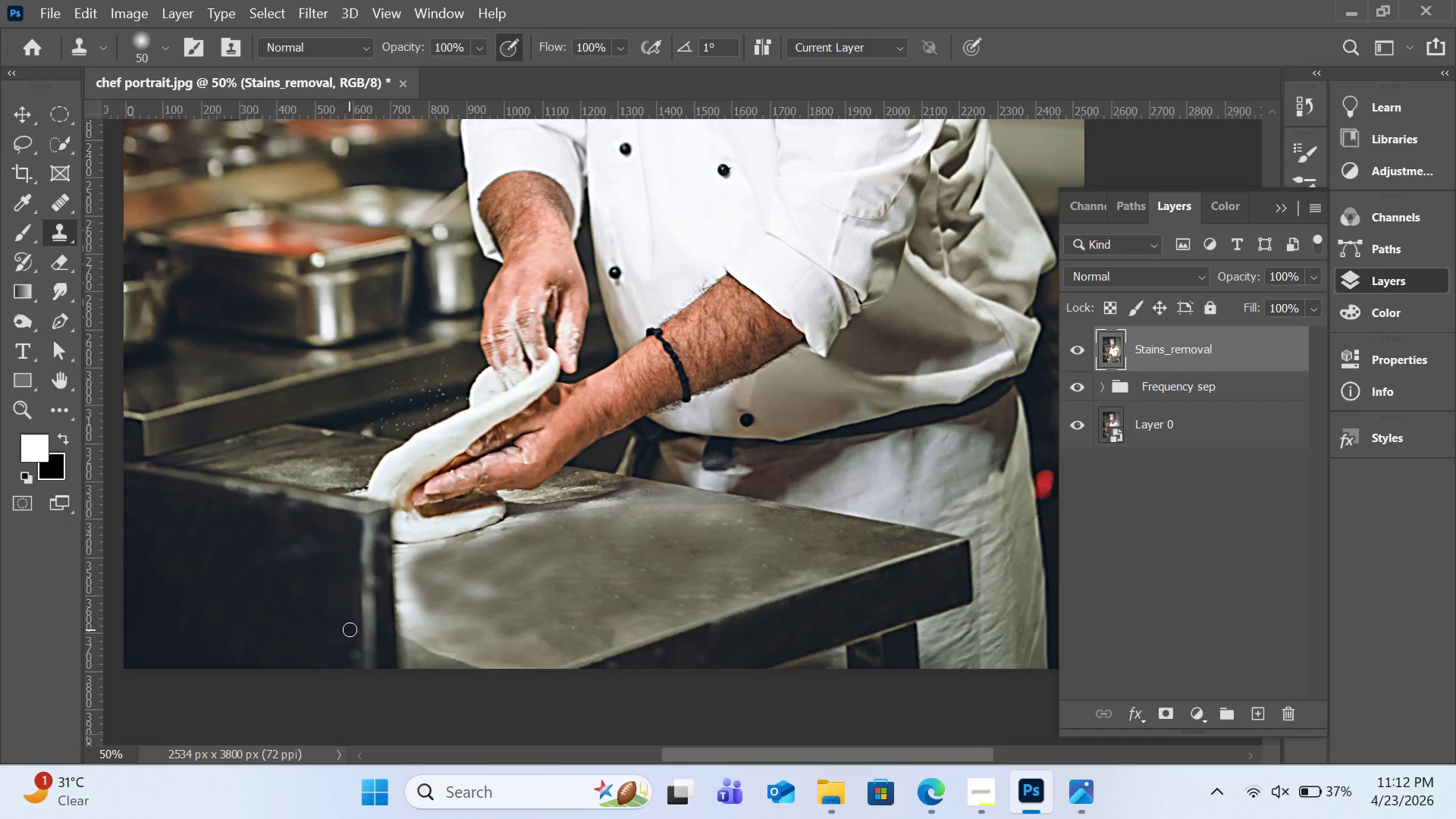 
hold_key(key=AltLeft, duration=0.58)
left_click([350, 629])
 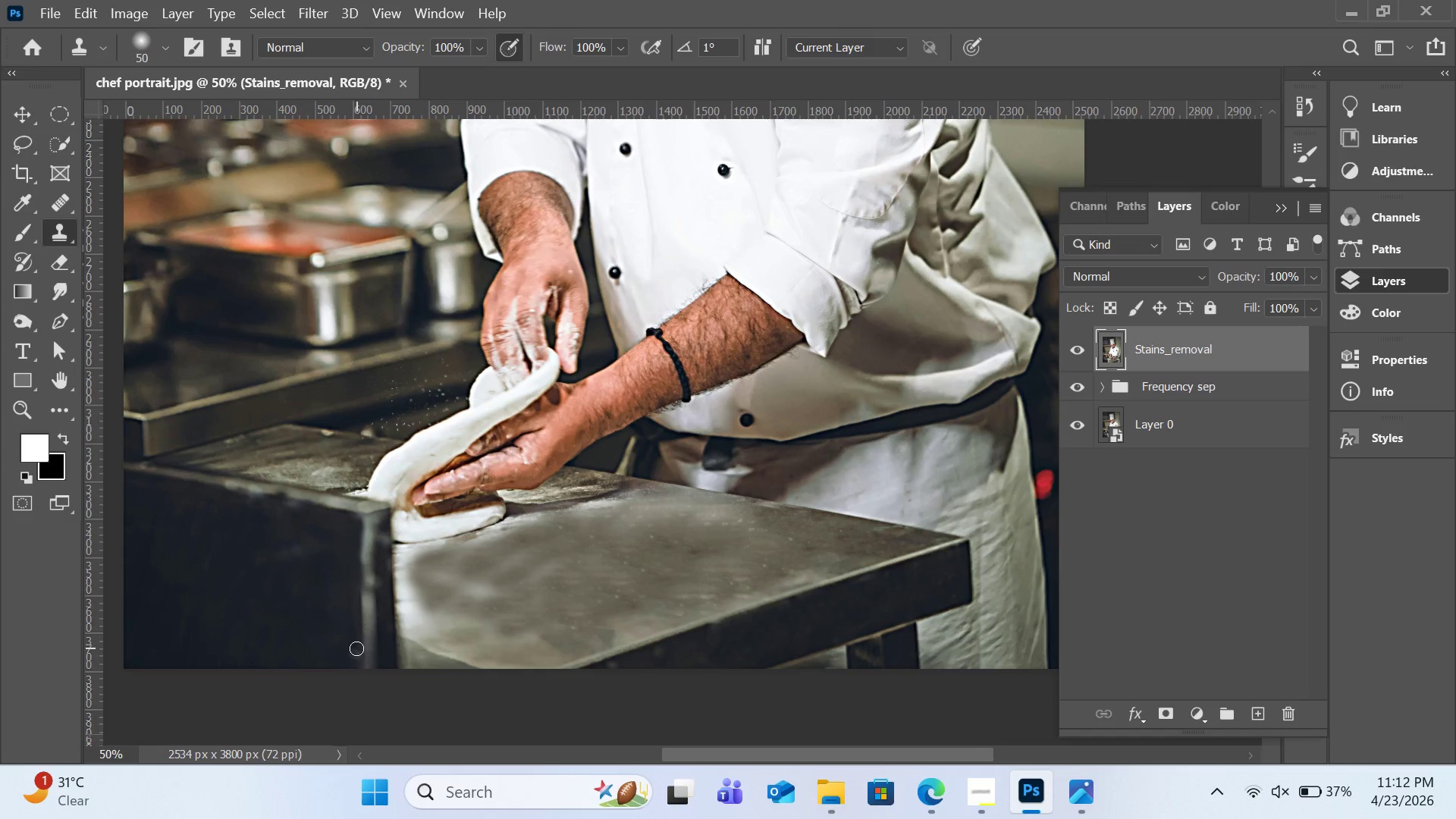 
left_click_drag(start_coordinate=[356, 648], to_coordinate=[356, 664])
 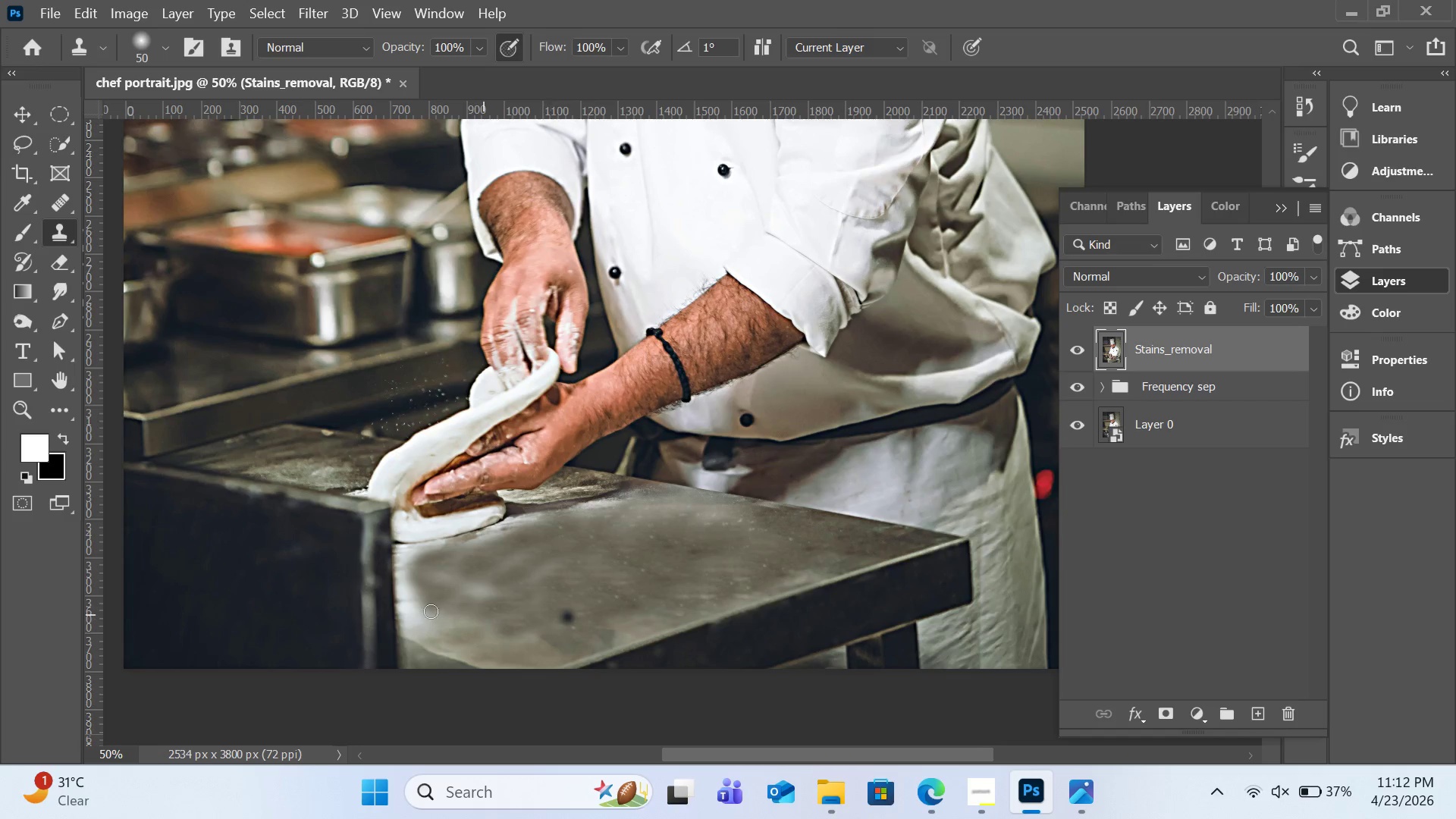 
hold_key(key=AltLeft, duration=0.45)
left_click([384, 610])
 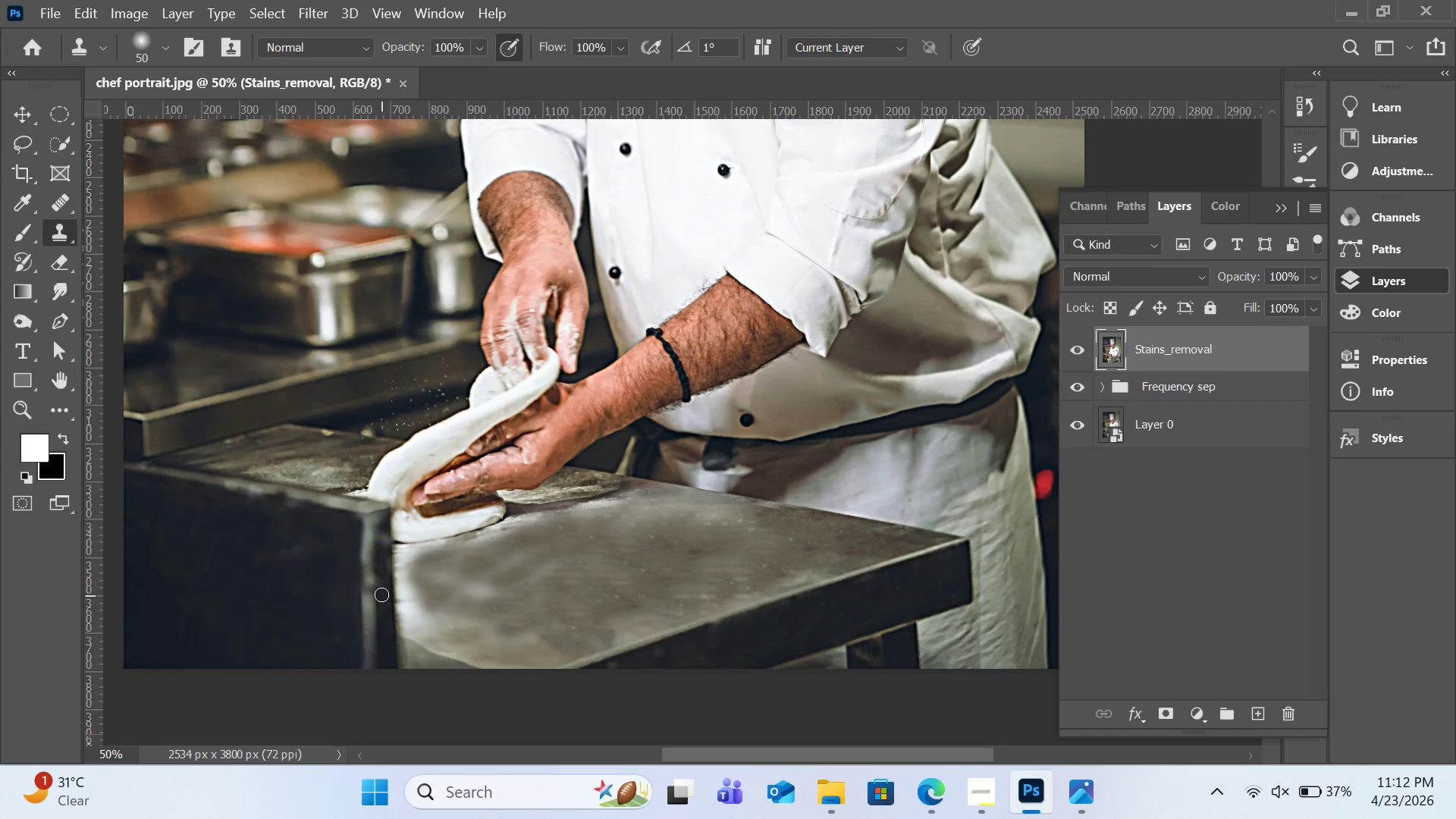 
left_click_drag(start_coordinate=[381, 595], to_coordinate=[383, 573])
 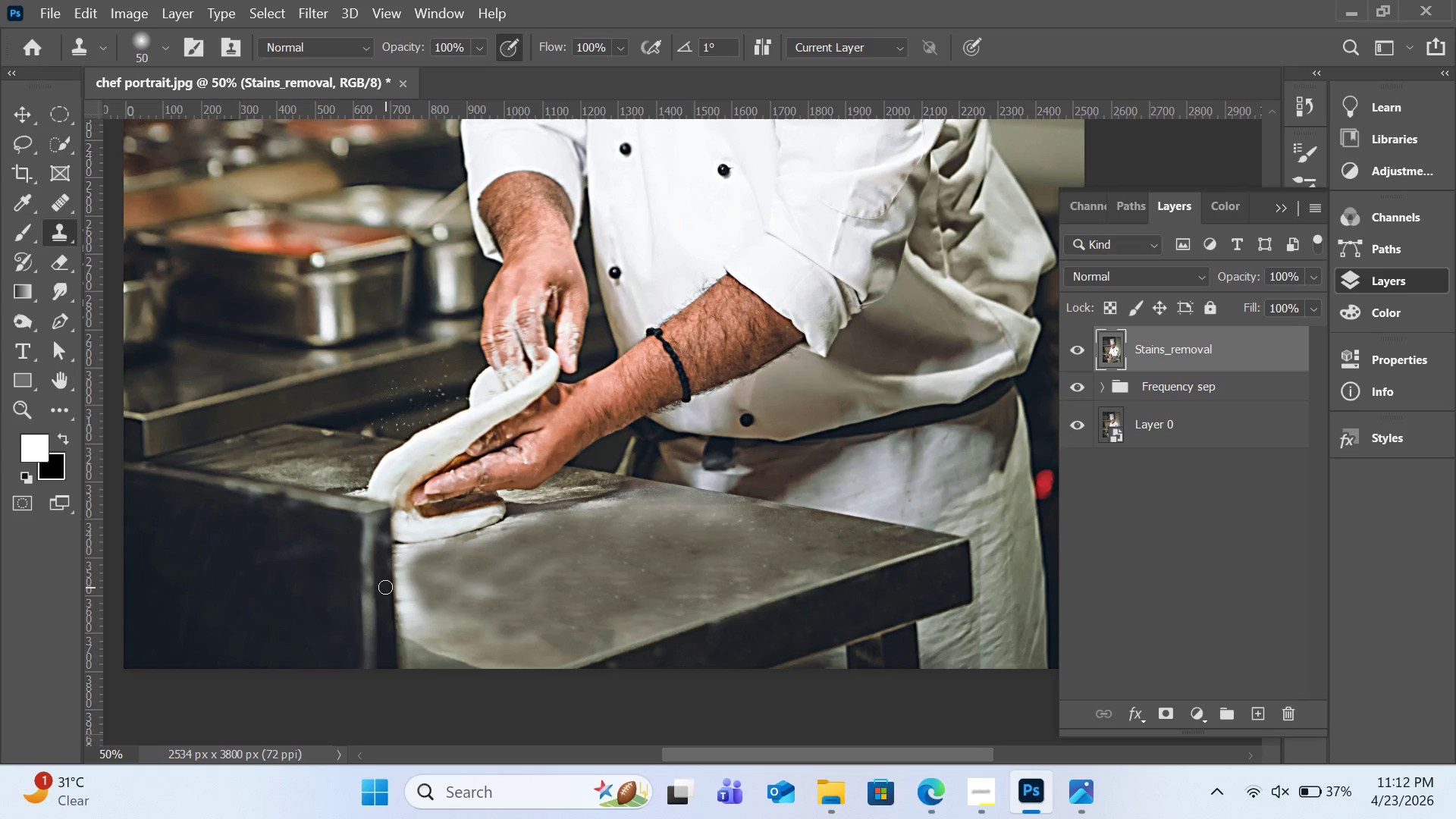 
hold_key(key=AltLeft, duration=0.61)
left_click([388, 573])
 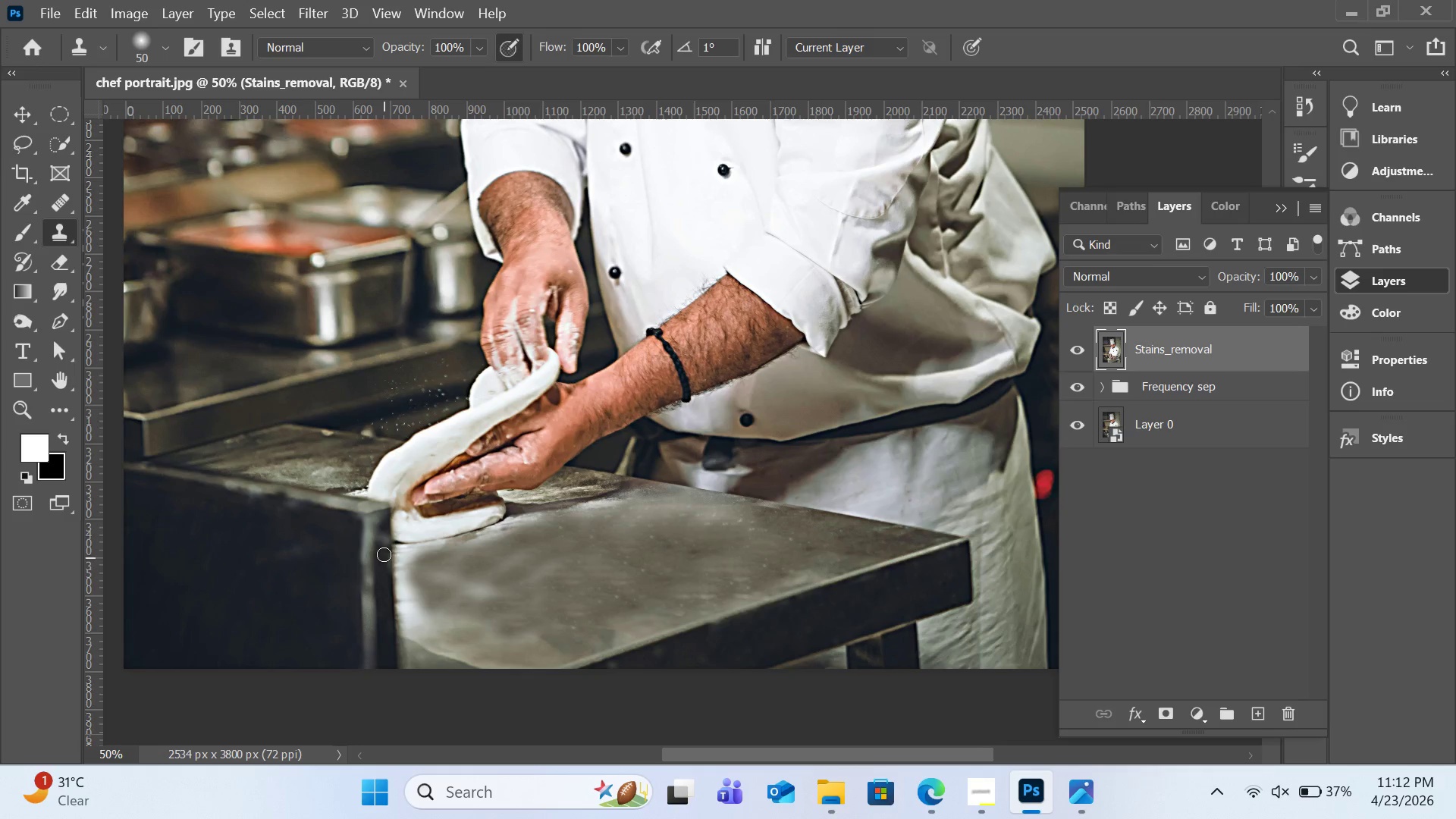 
left_click_drag(start_coordinate=[384, 553], to_coordinate=[384, 535])
 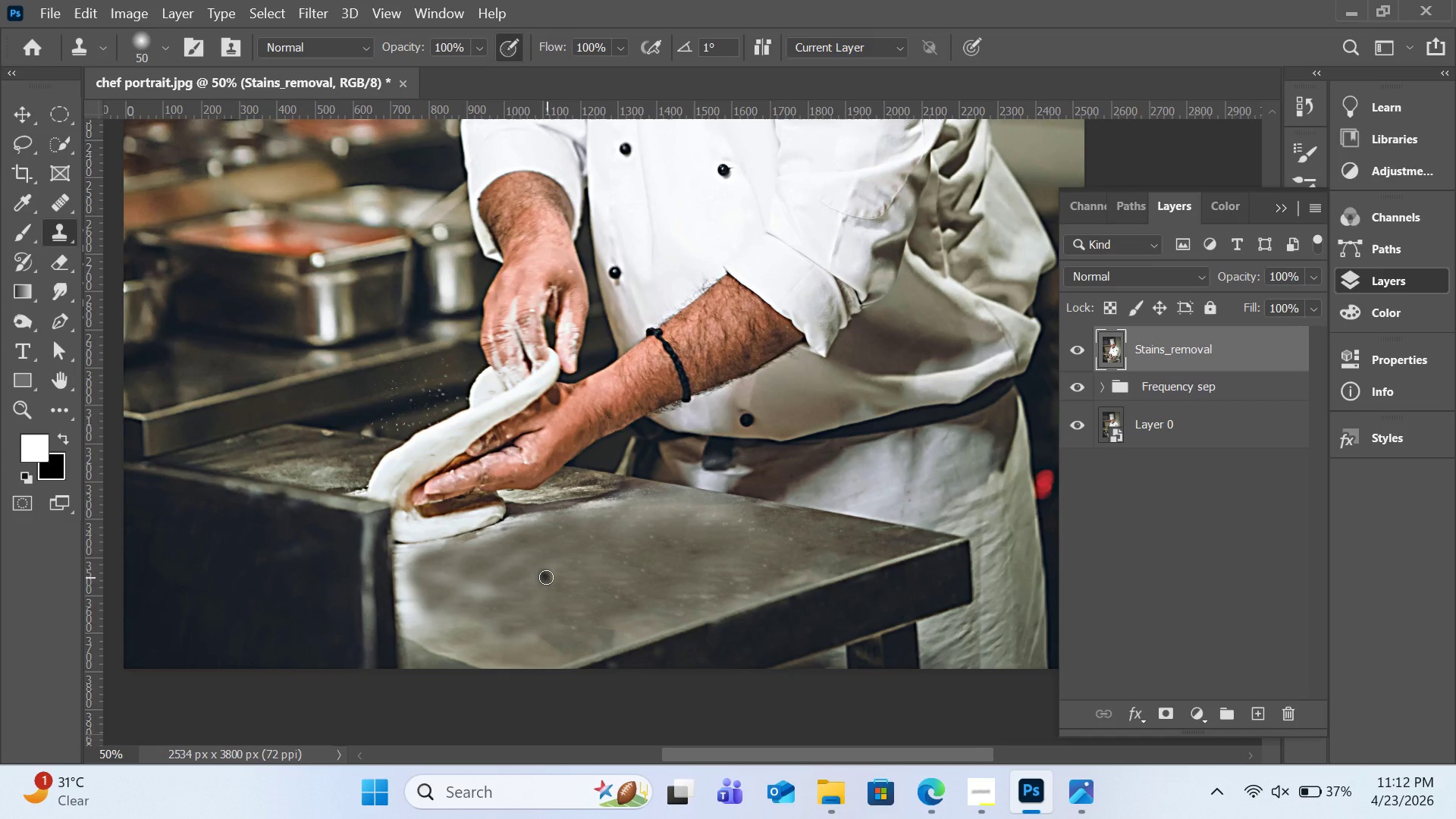 
wait(10.8)
 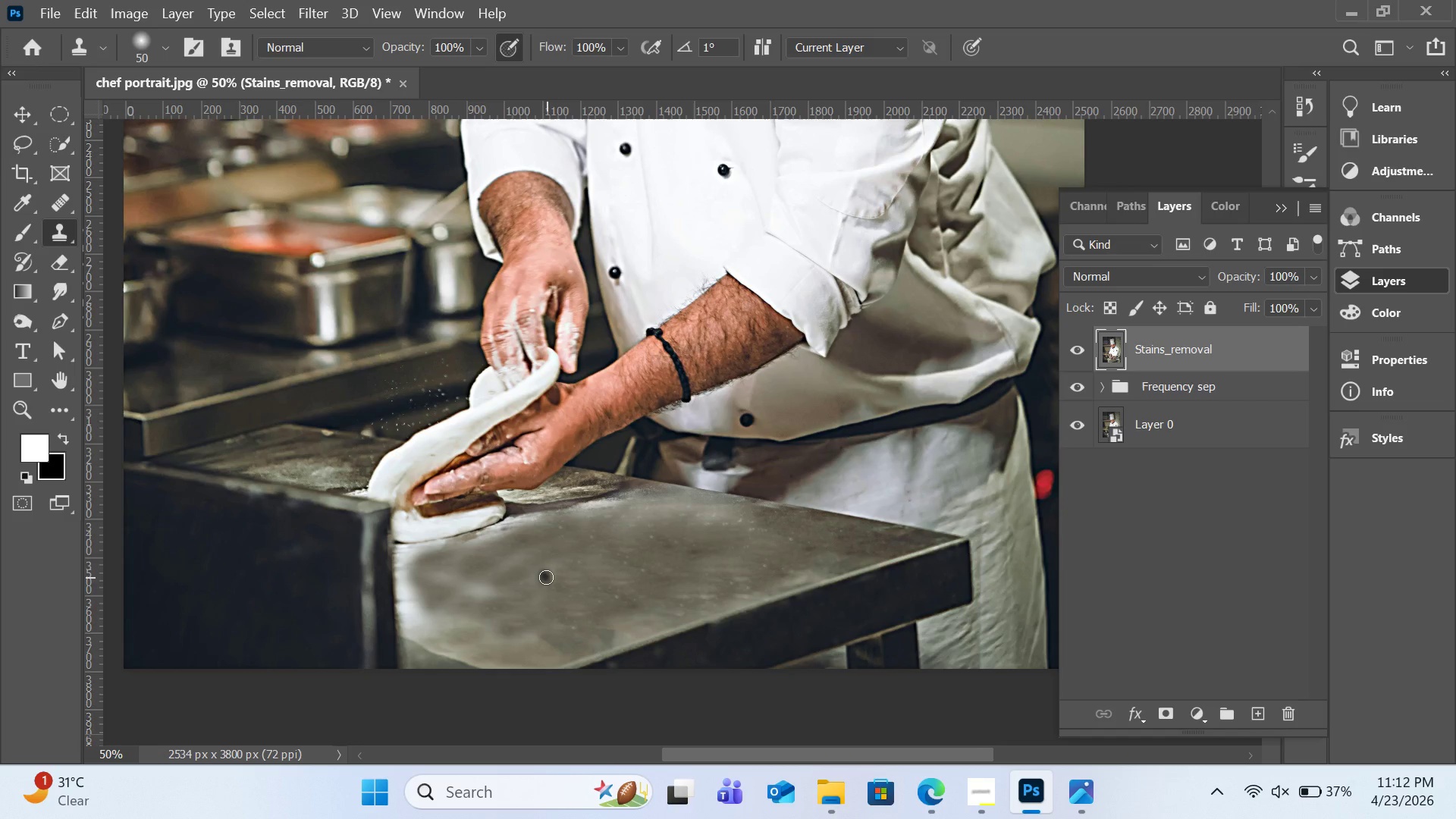 
scroll: coordinate [584, 491], scroll_direction: up, amount: 10.0
 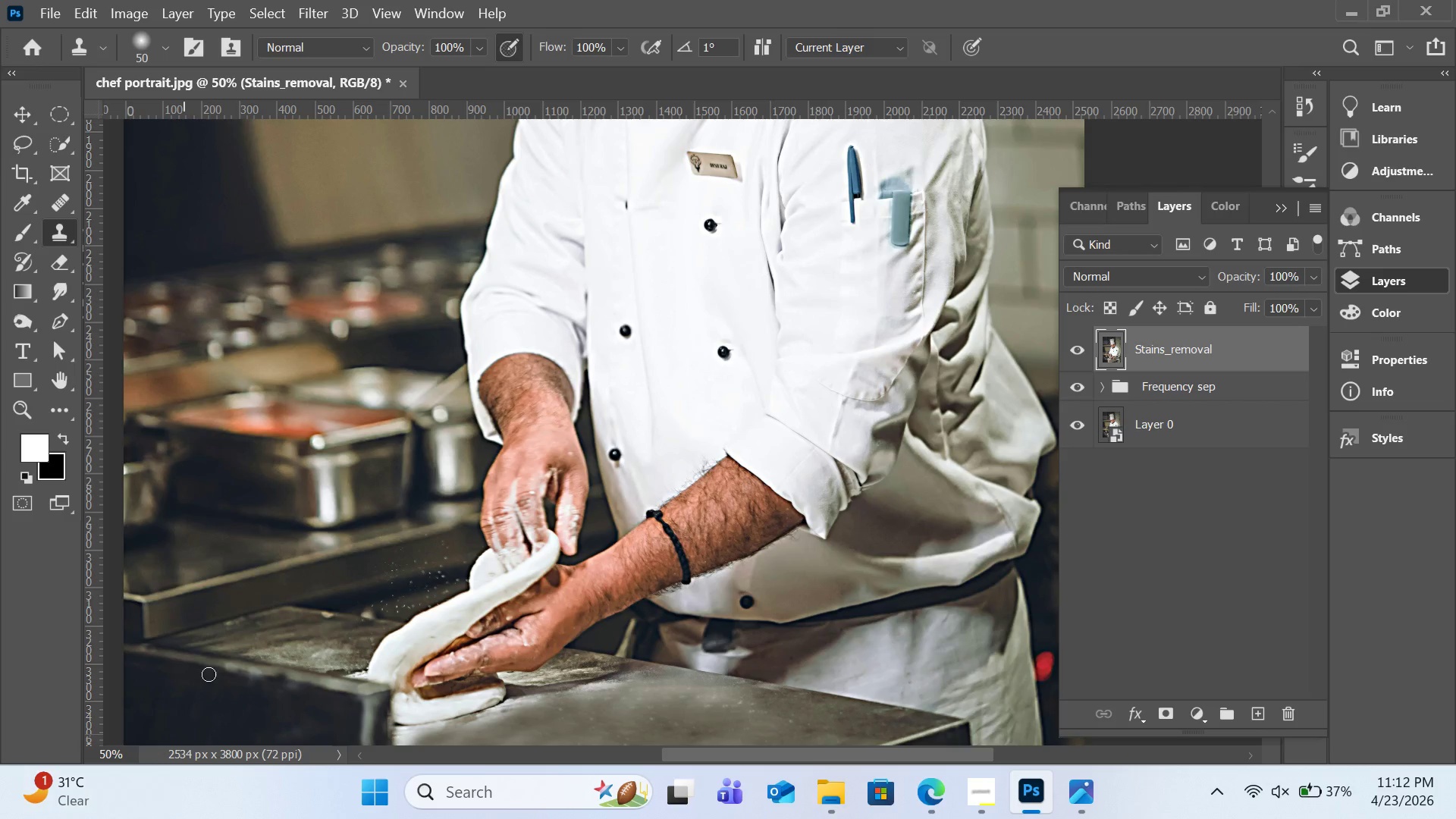 
hold_key(key=AltLeft, duration=0.86)
left_click([342, 626])
 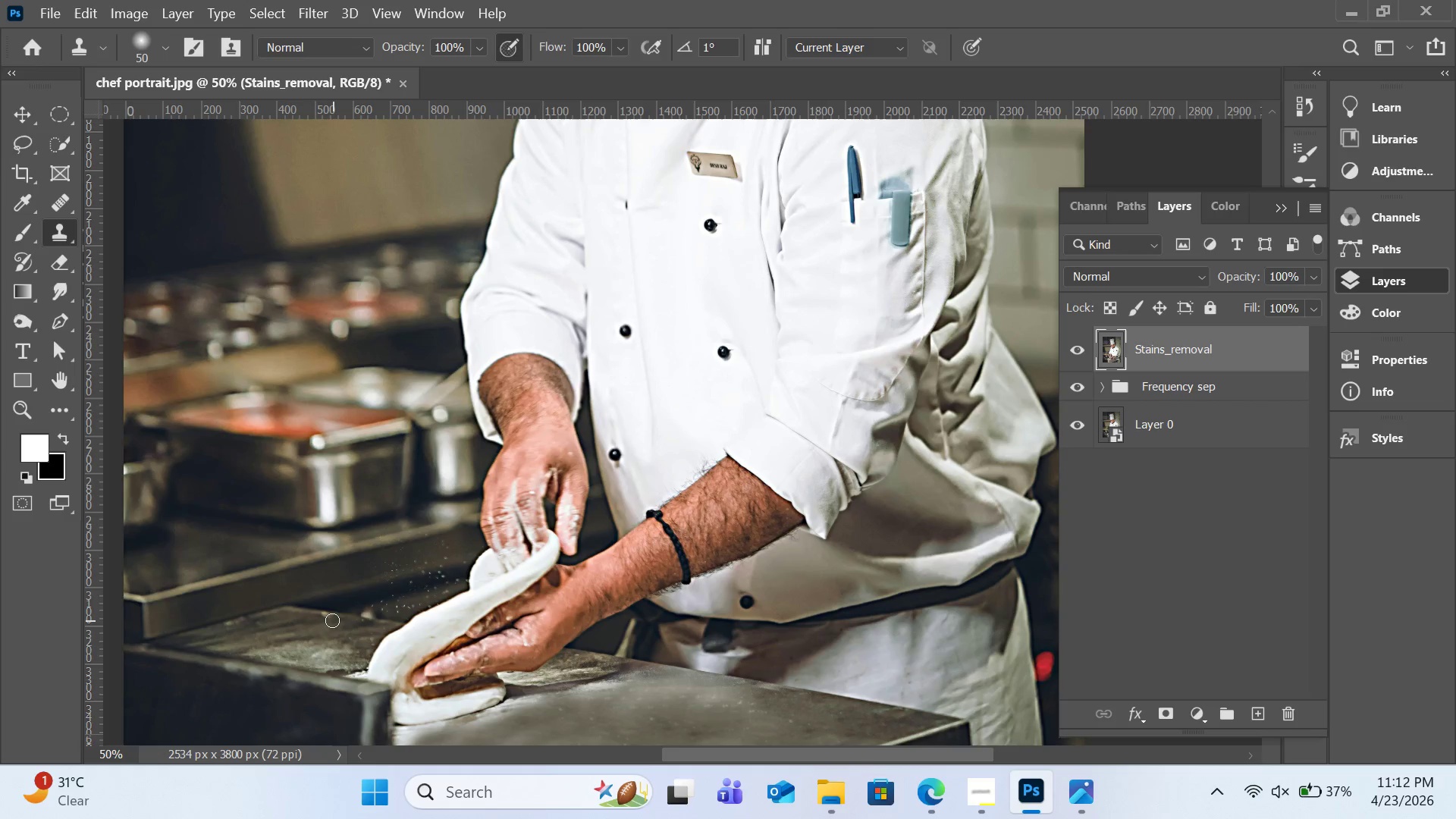 
left_click_drag(start_coordinate=[332, 620], to_coordinate=[326, 620])
 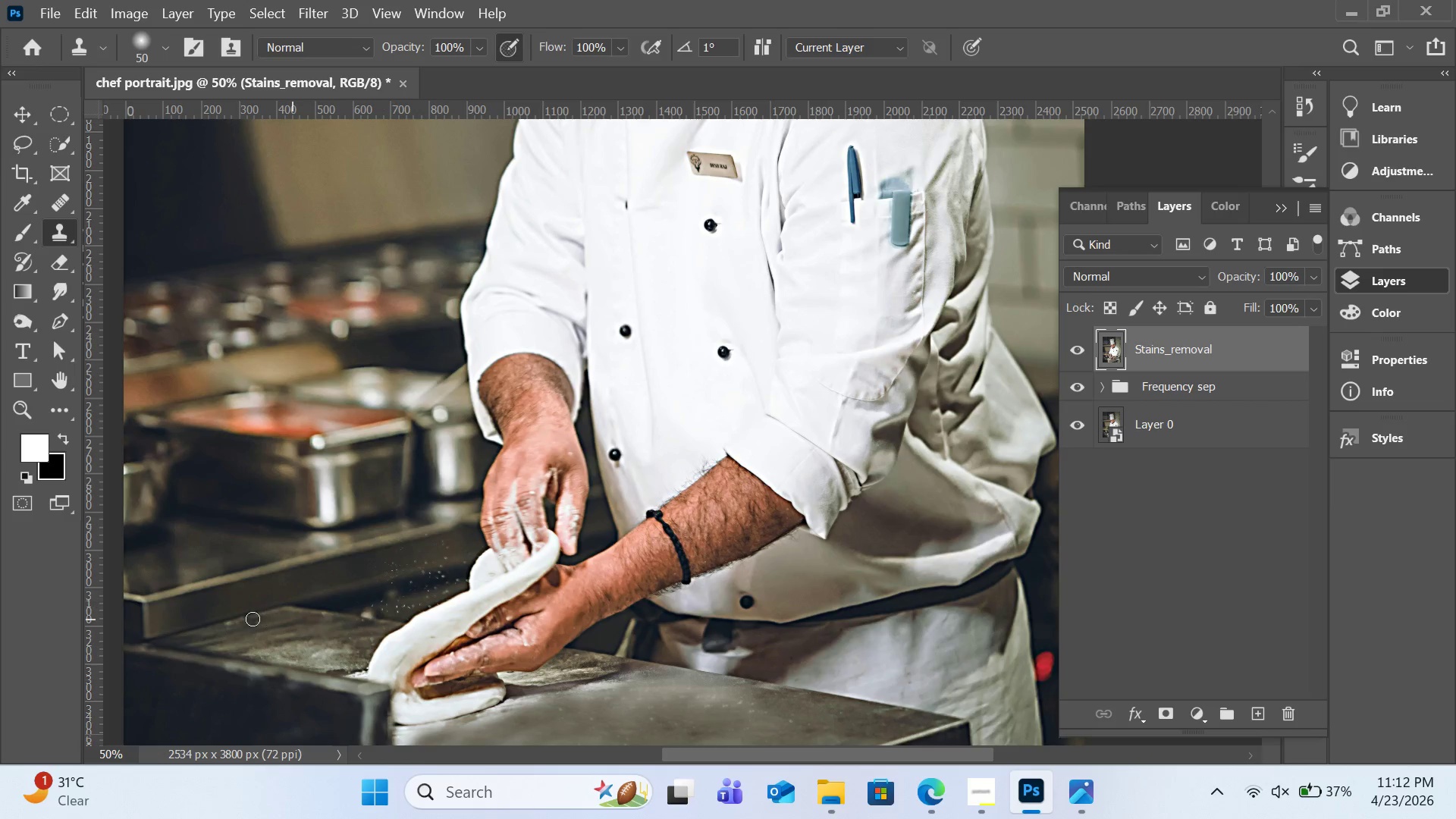 
scroll: coordinate [767, 390], scroll_direction: up, amount: 23.0
 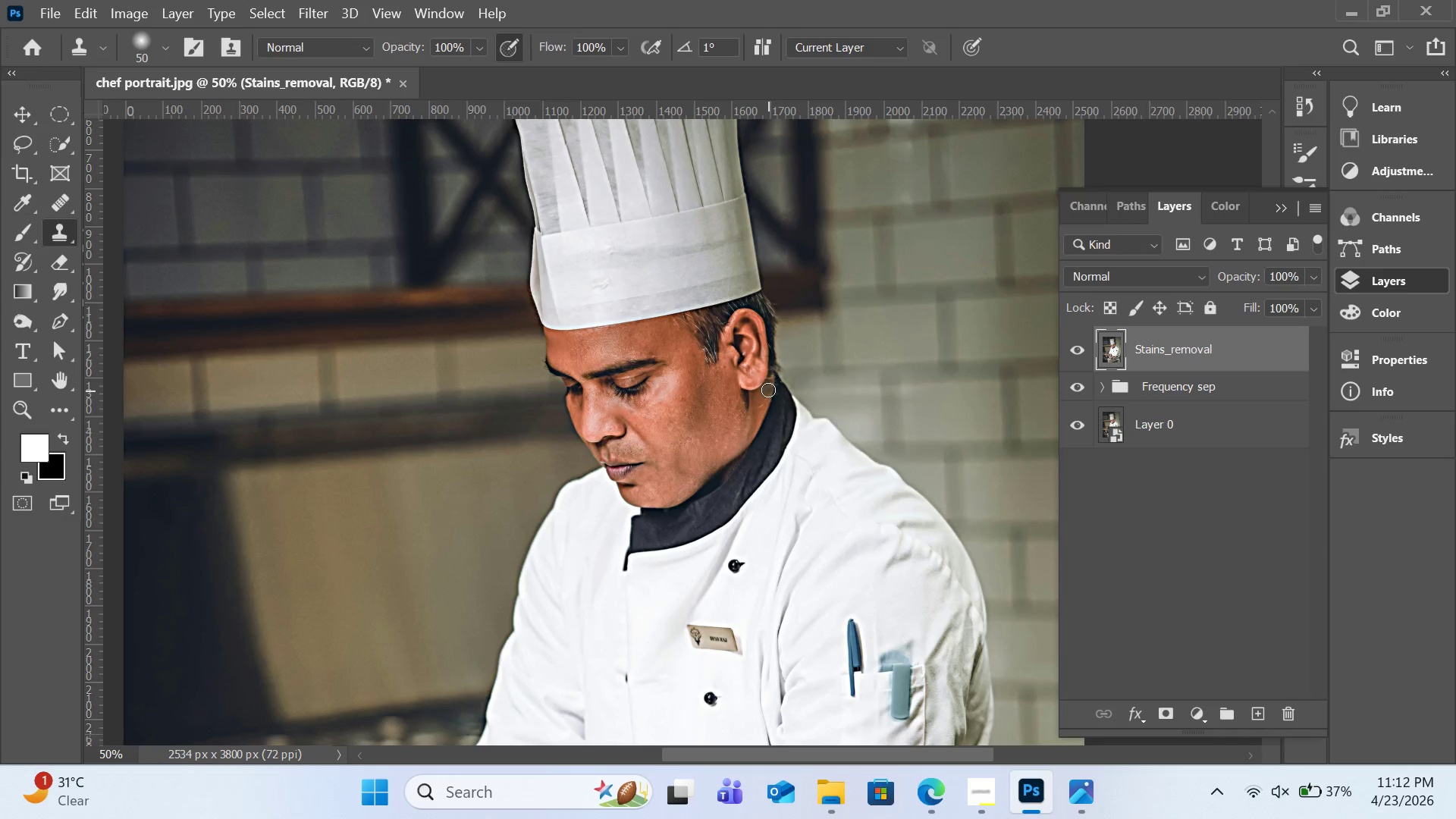 
key(Control+Equal)
 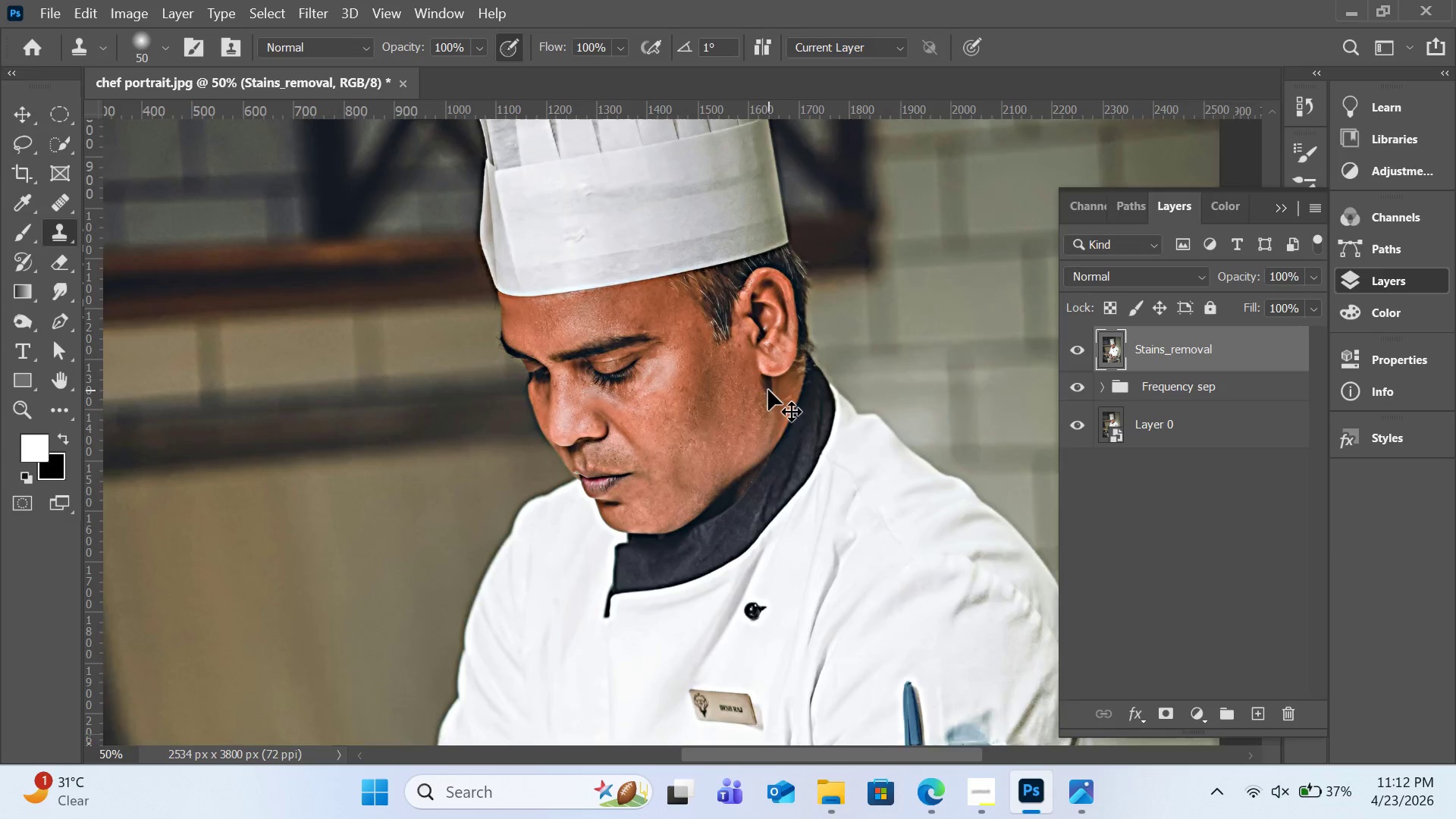 
key(Control+Equal)
 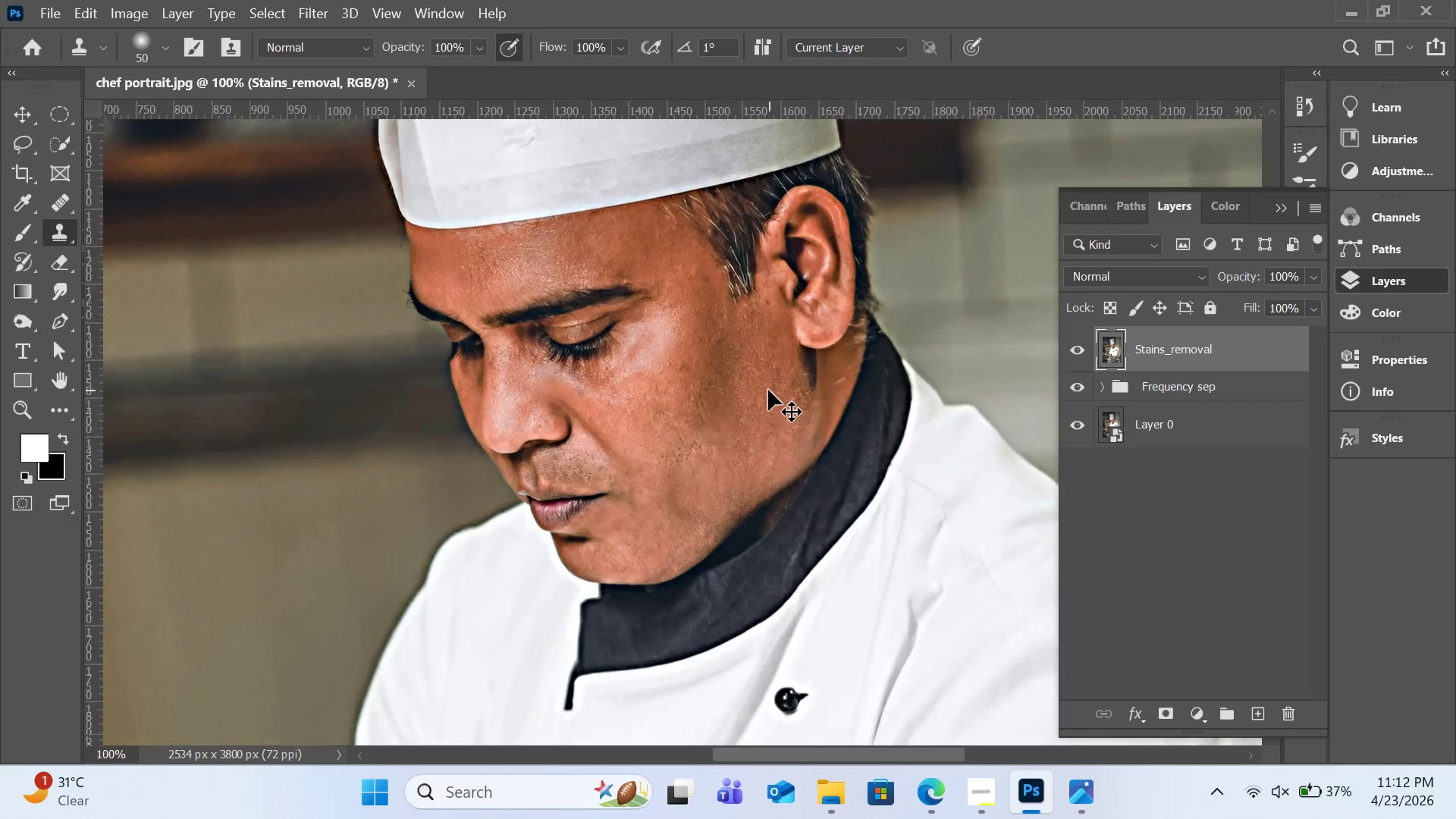 
key(Control+Equal)
 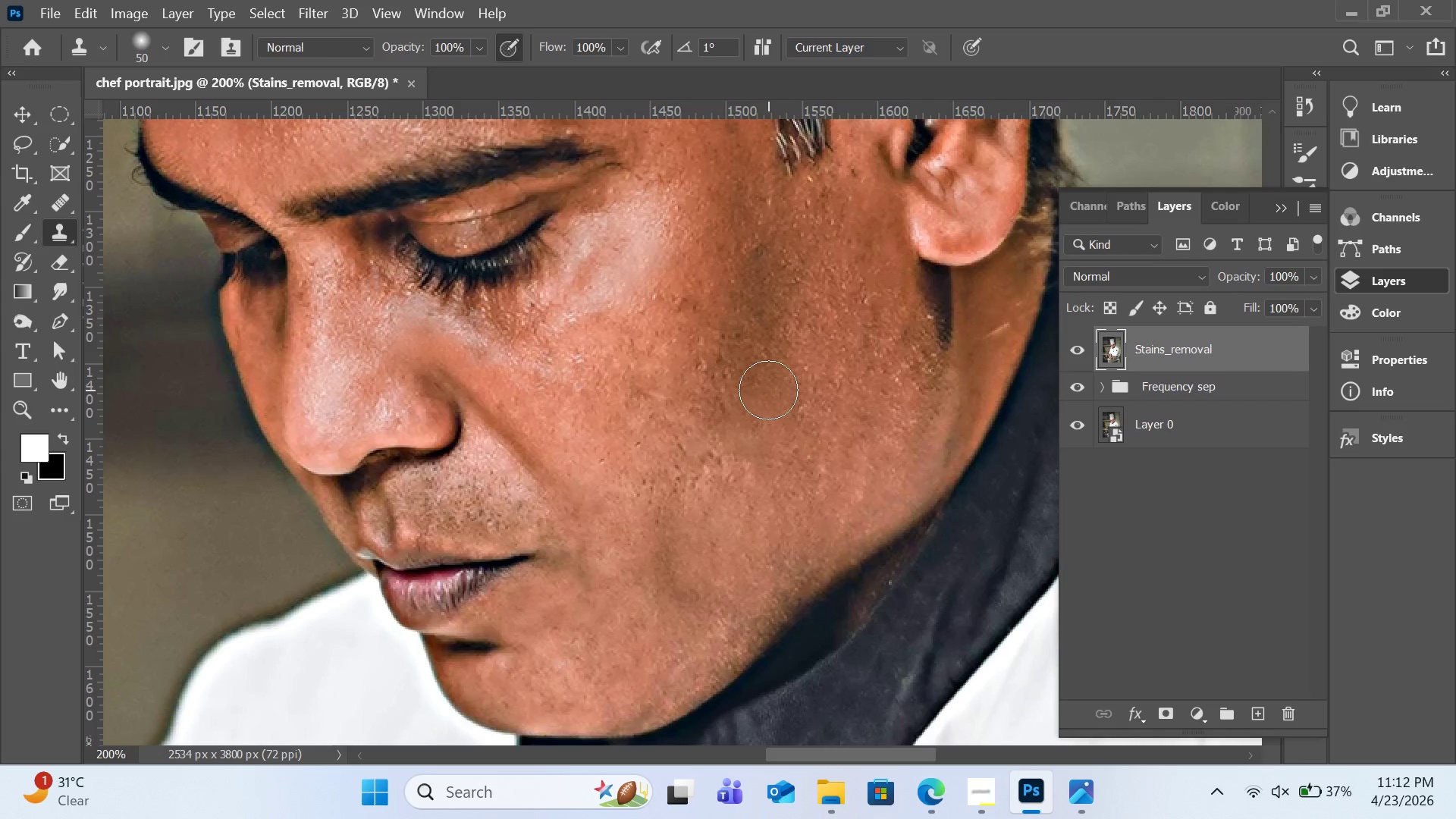 
key(H)
 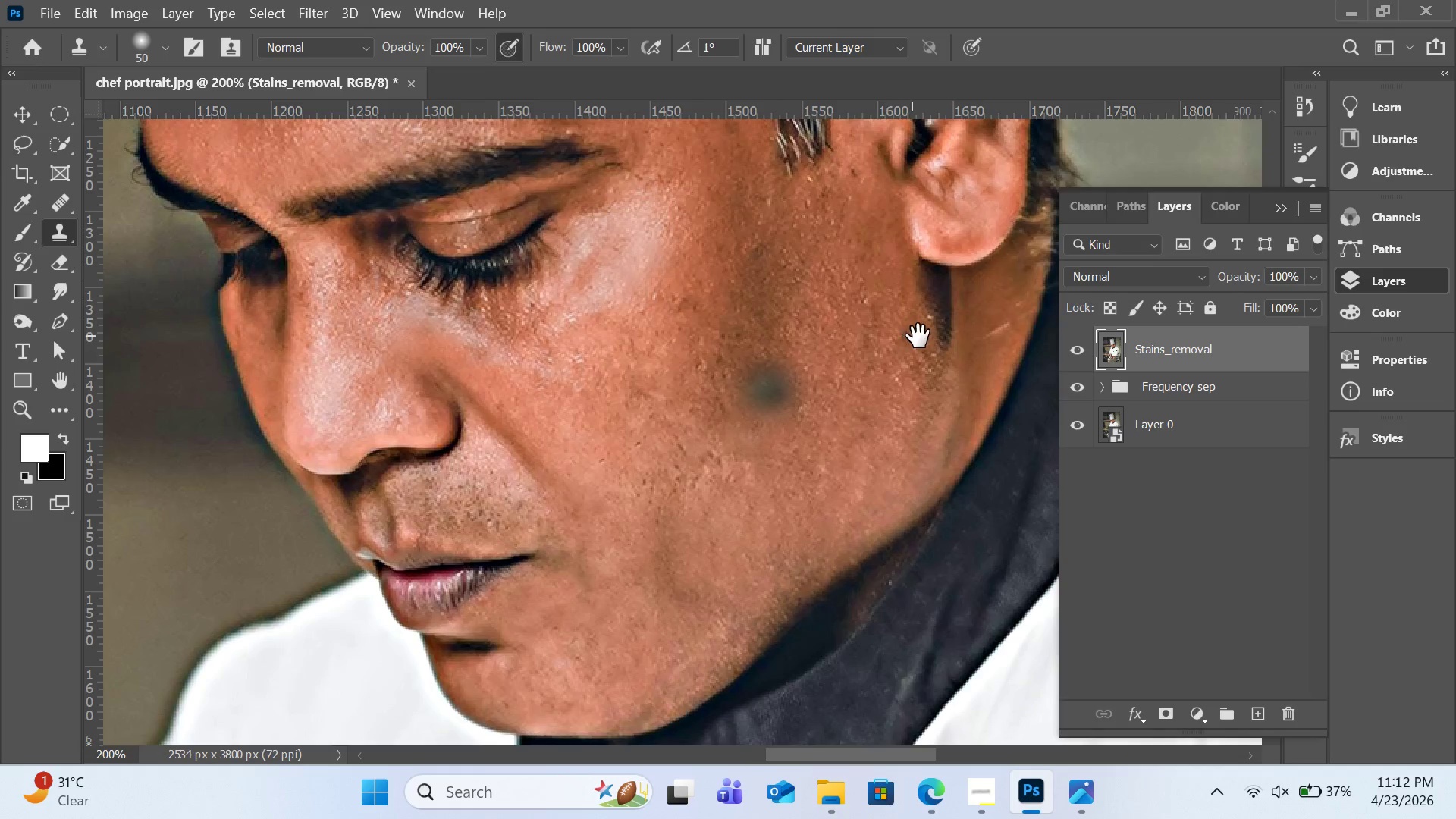 
left_click_drag(start_coordinate=[917, 335], to_coordinate=[780, 468])
 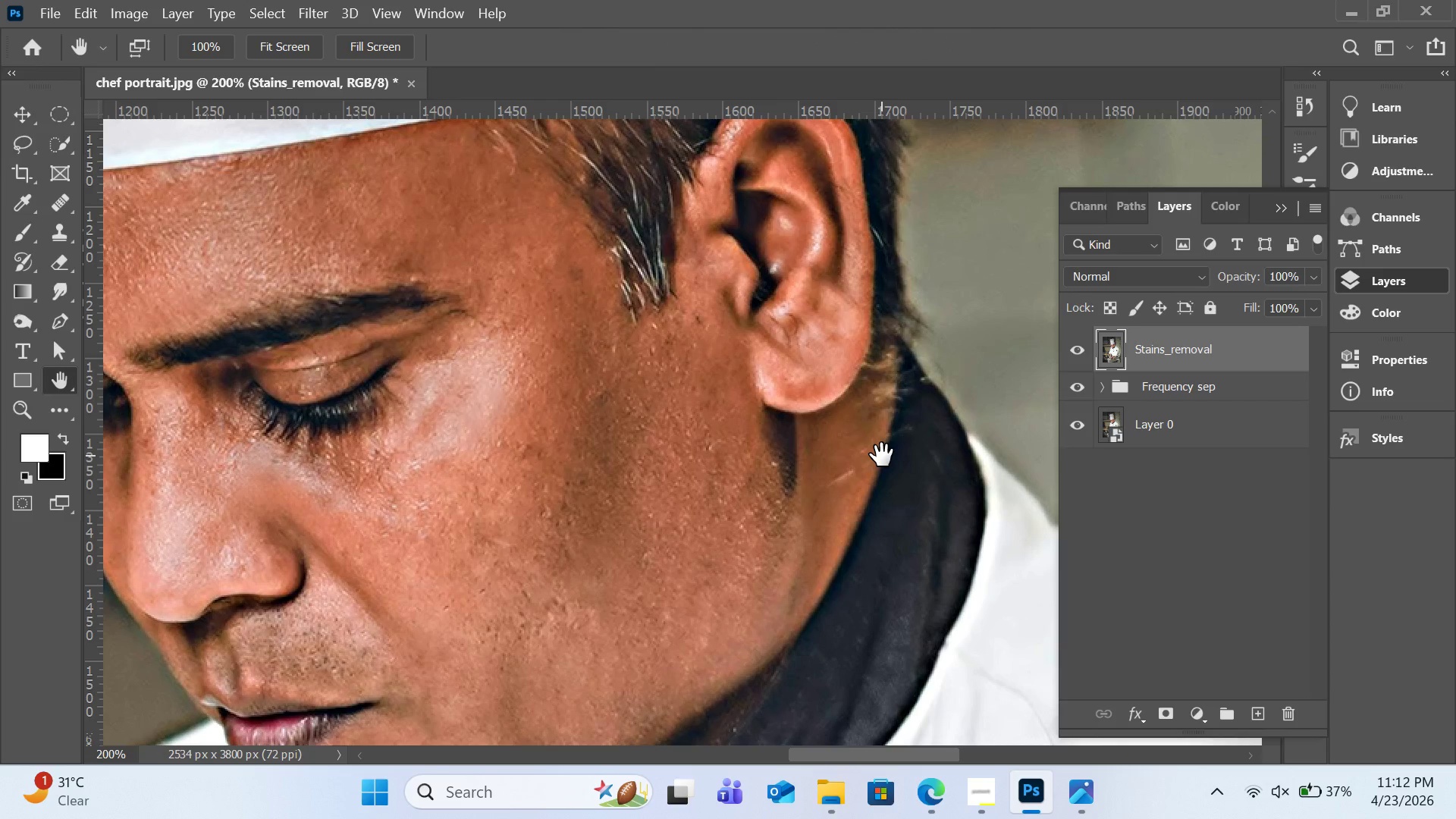 
key(Control+Equal)
 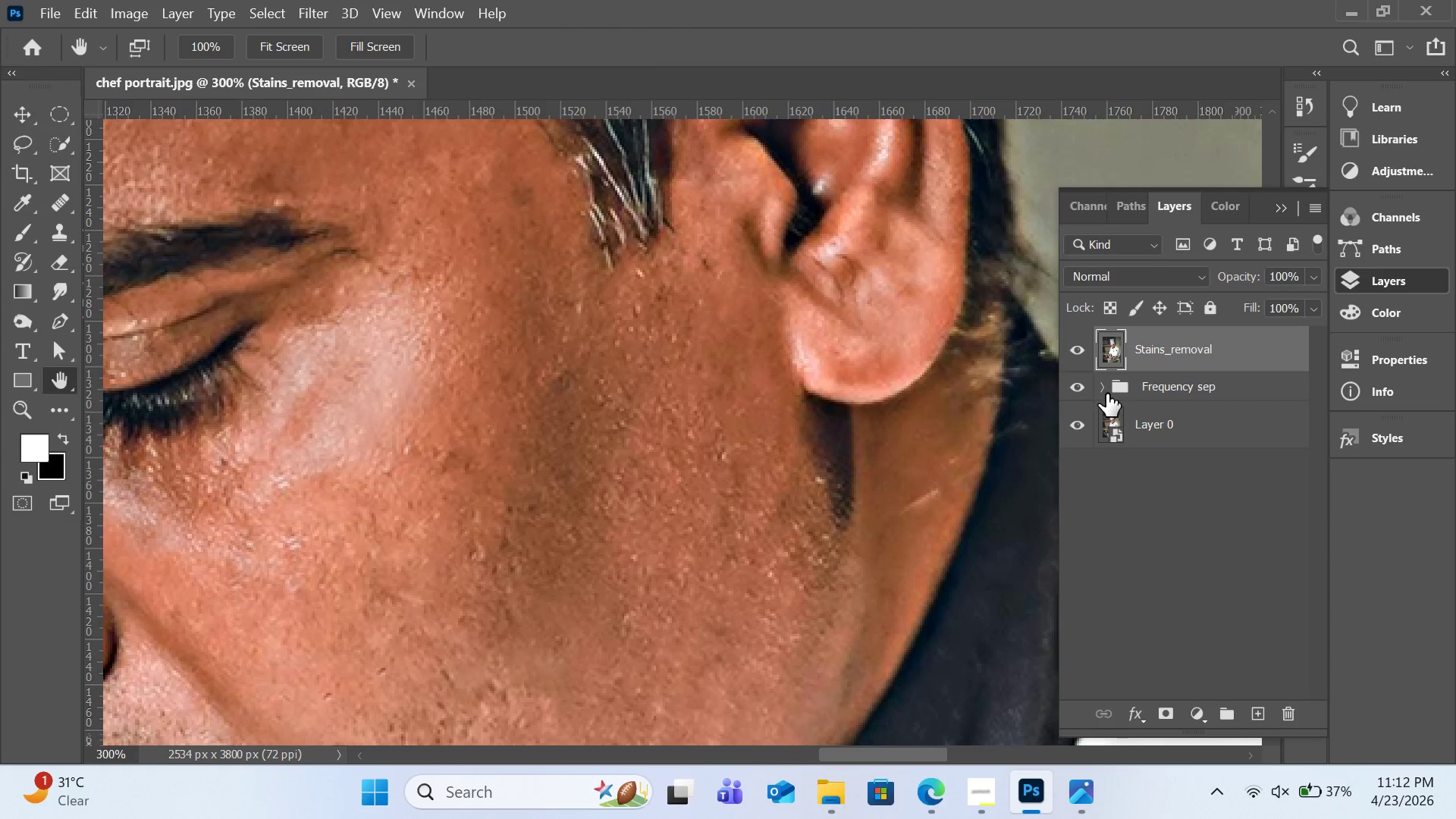 
left_click([1107, 394])
 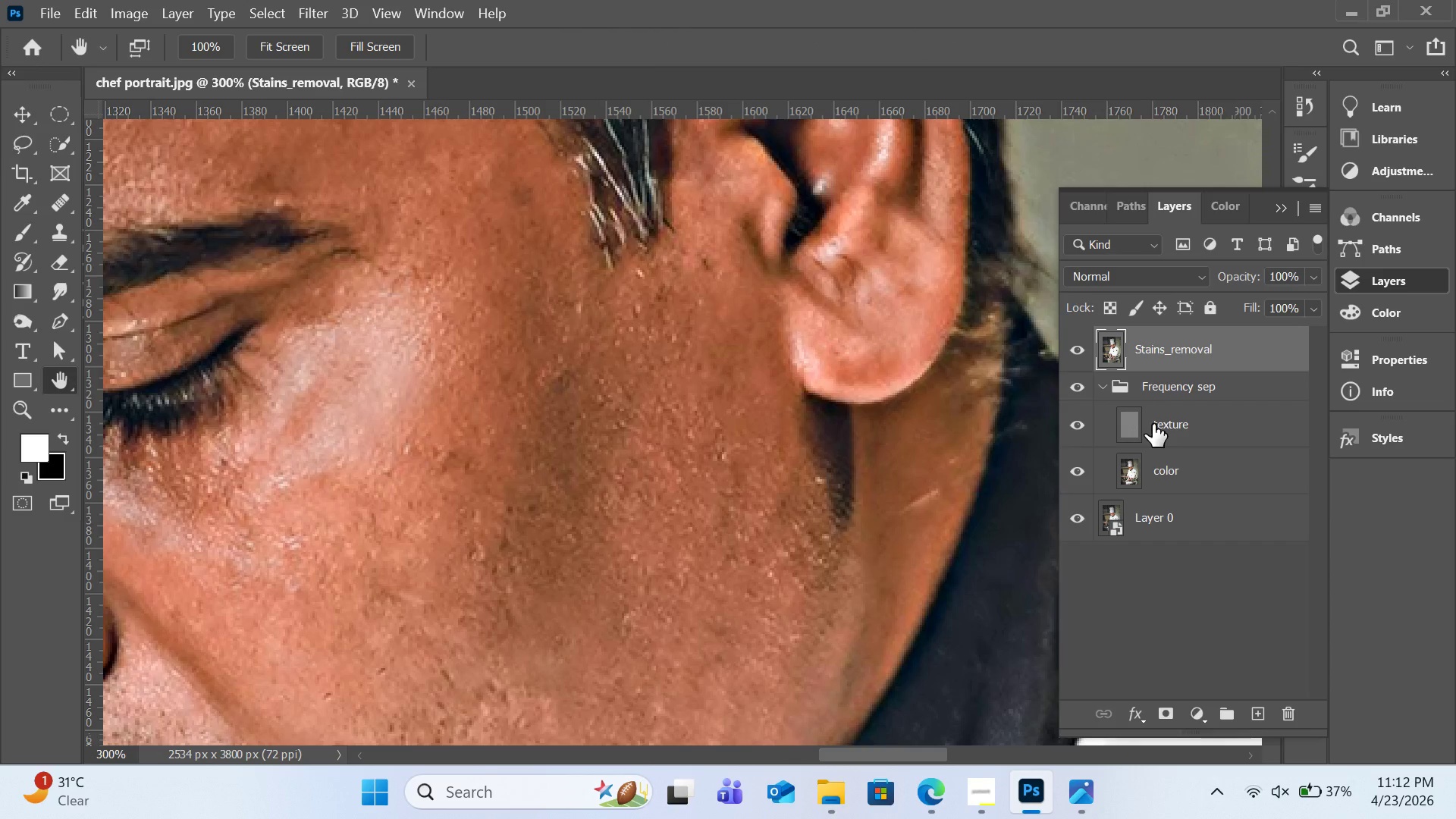 
left_click([1153, 424])
 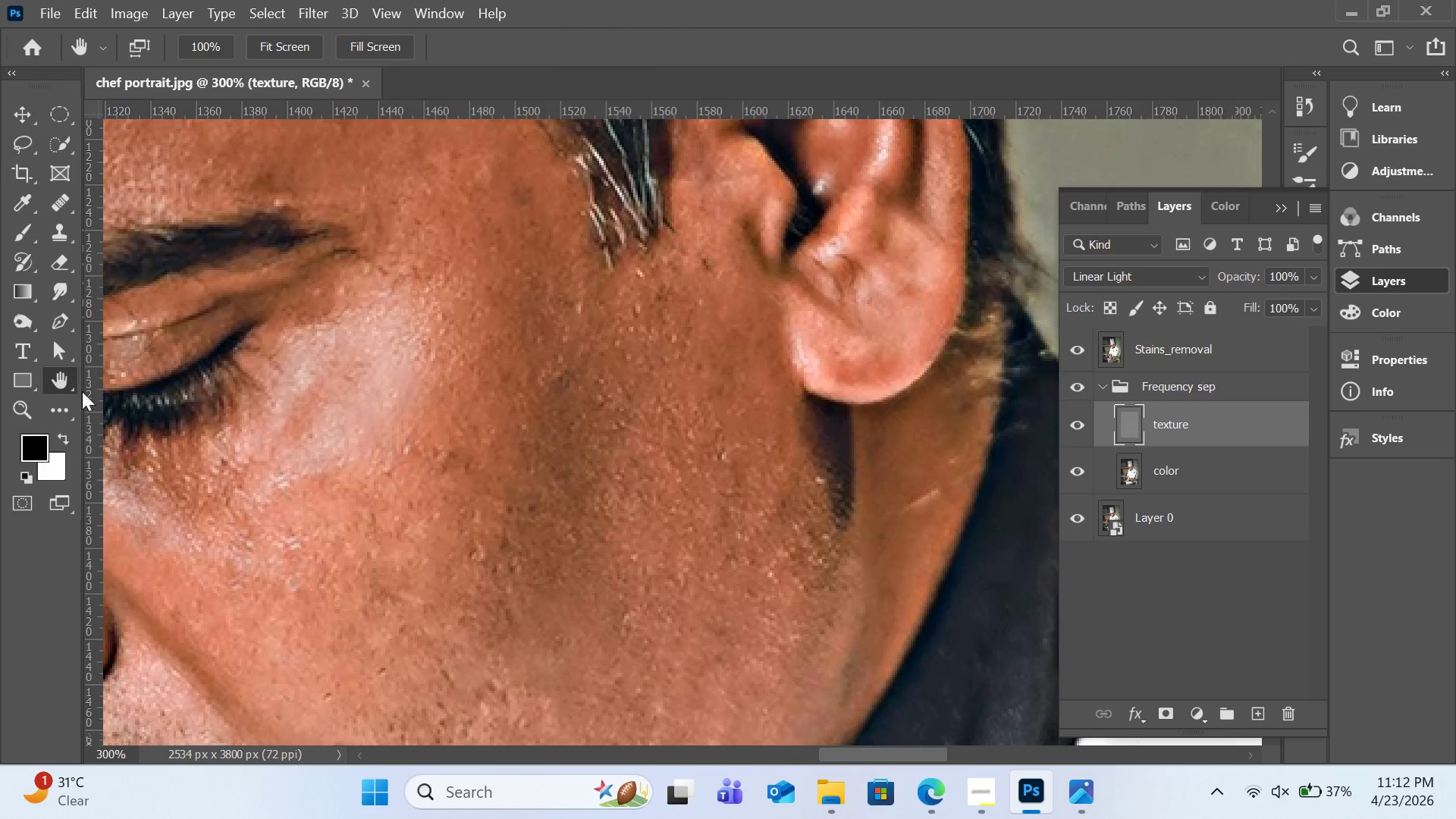 
left_click([63, 234])
 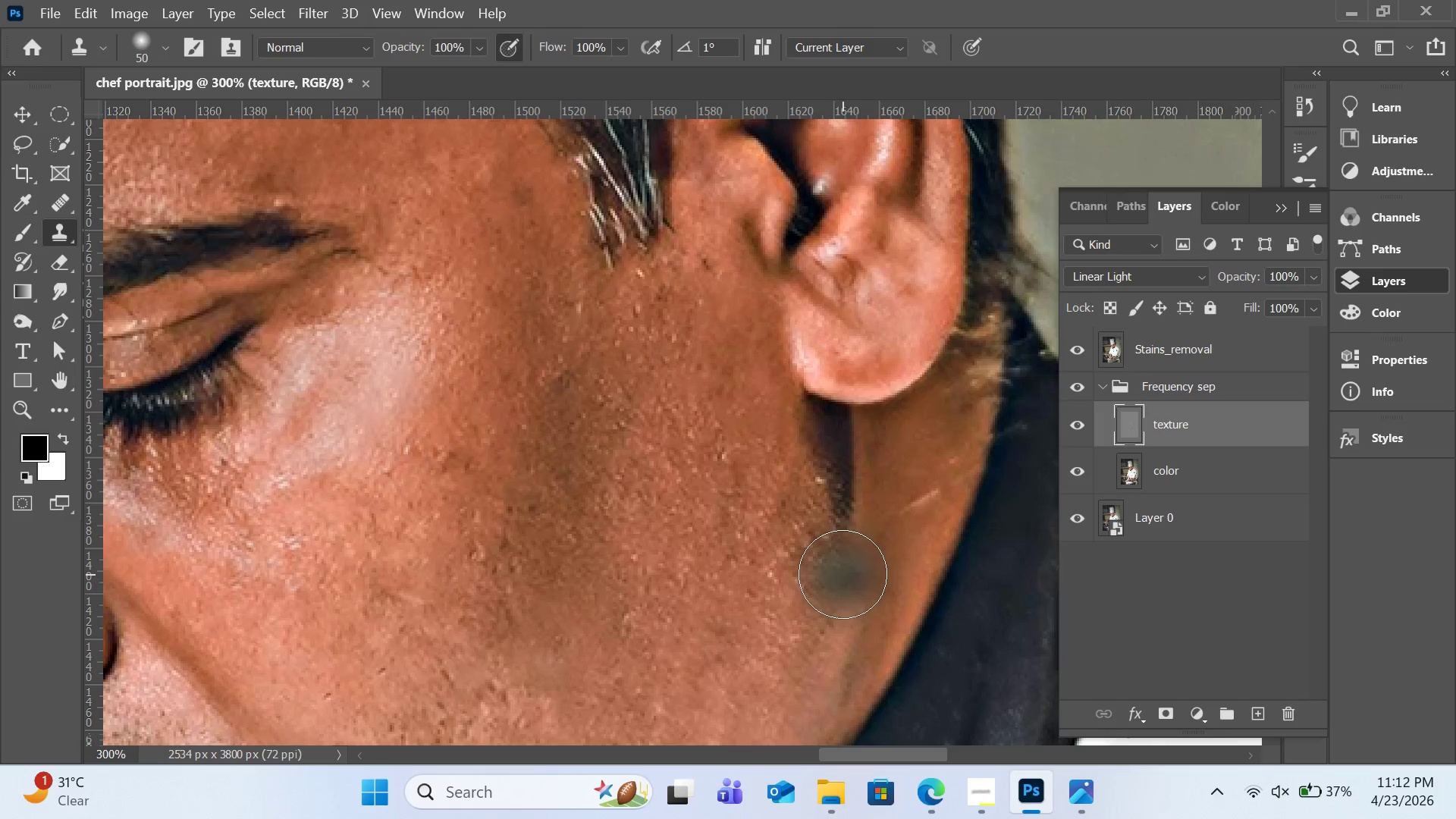 
key(BracketLeft)
 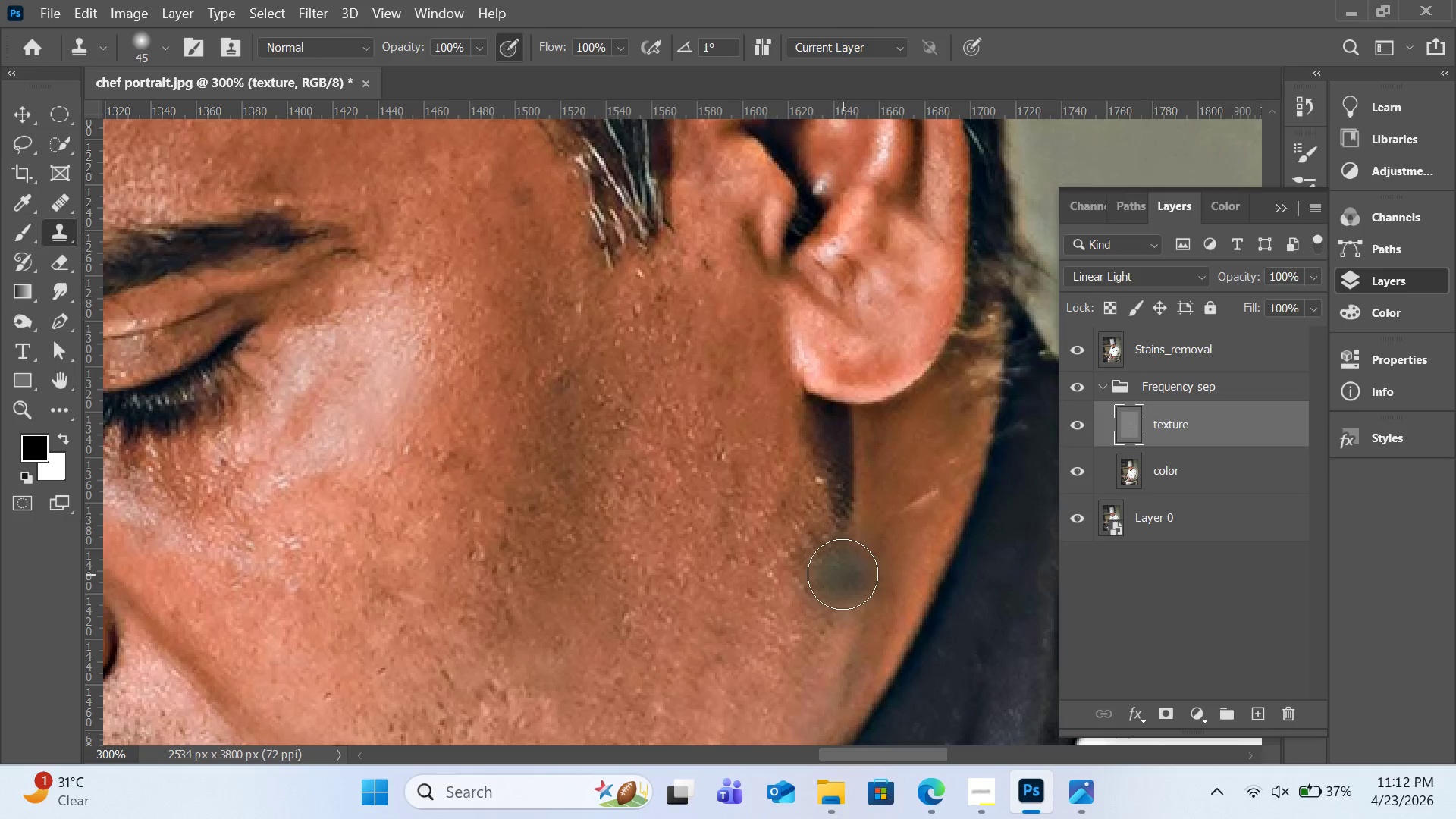 
key(BracketLeft)
 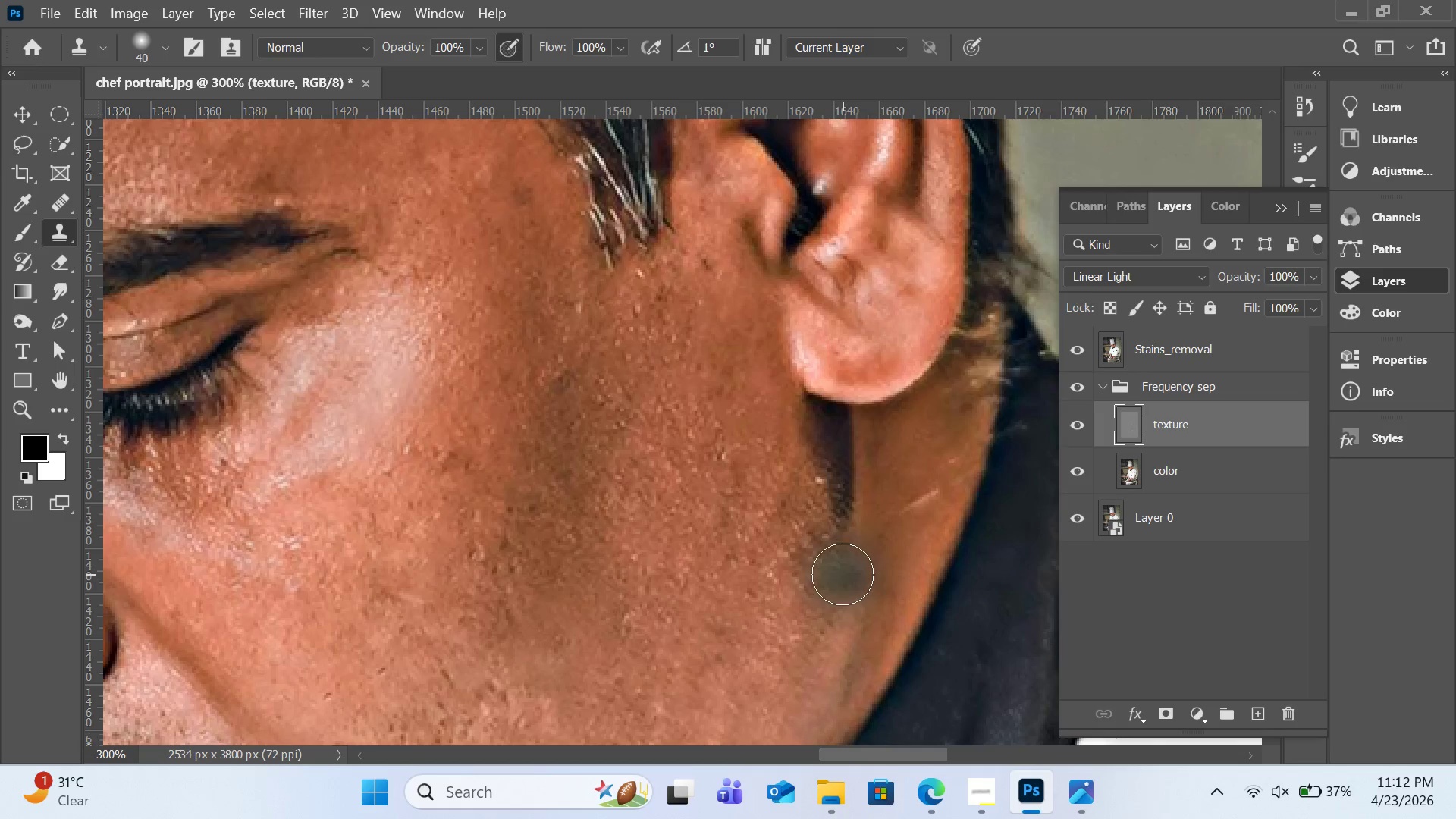 
key(BracketLeft)
 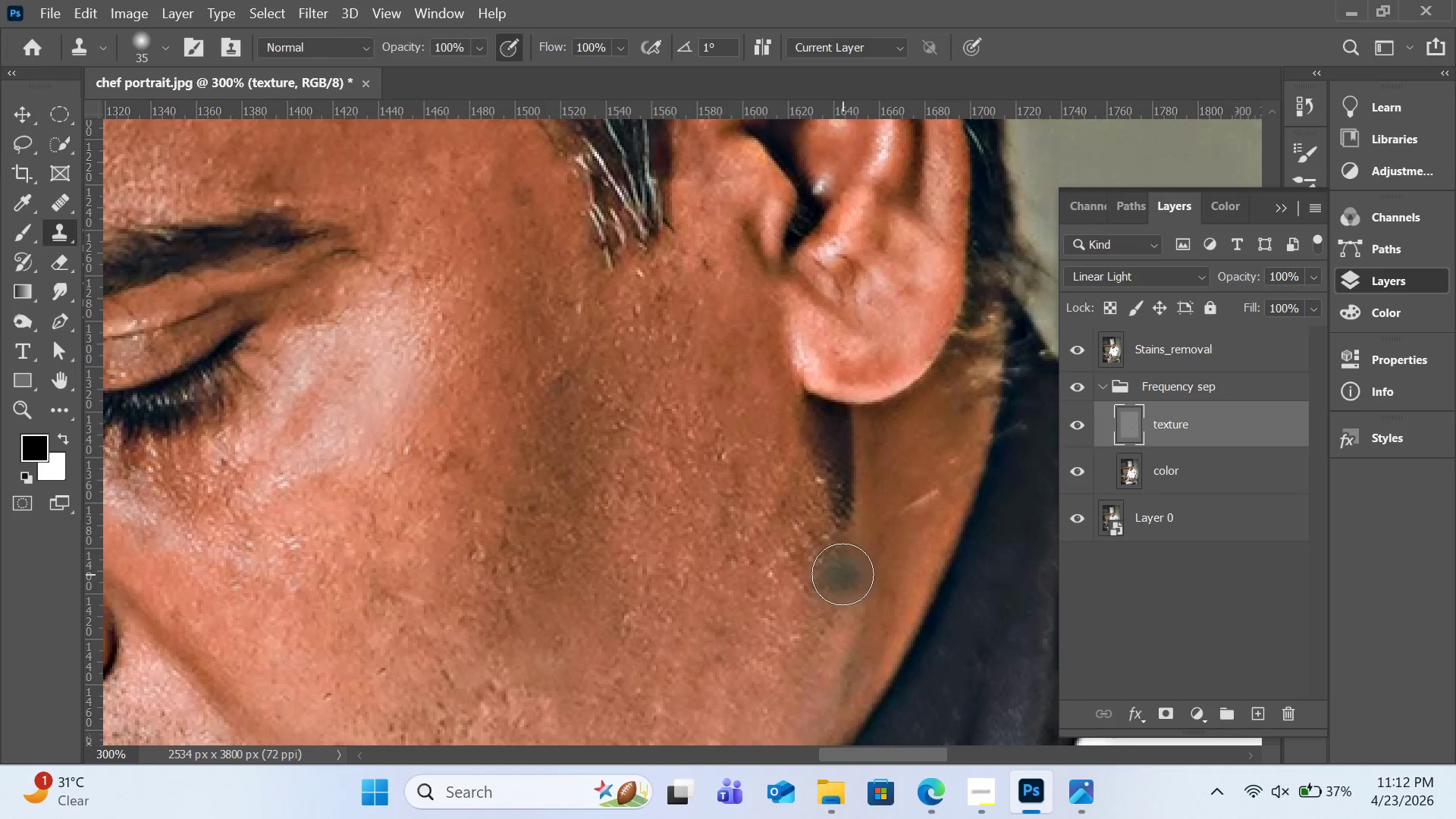 
key(BracketLeft)
 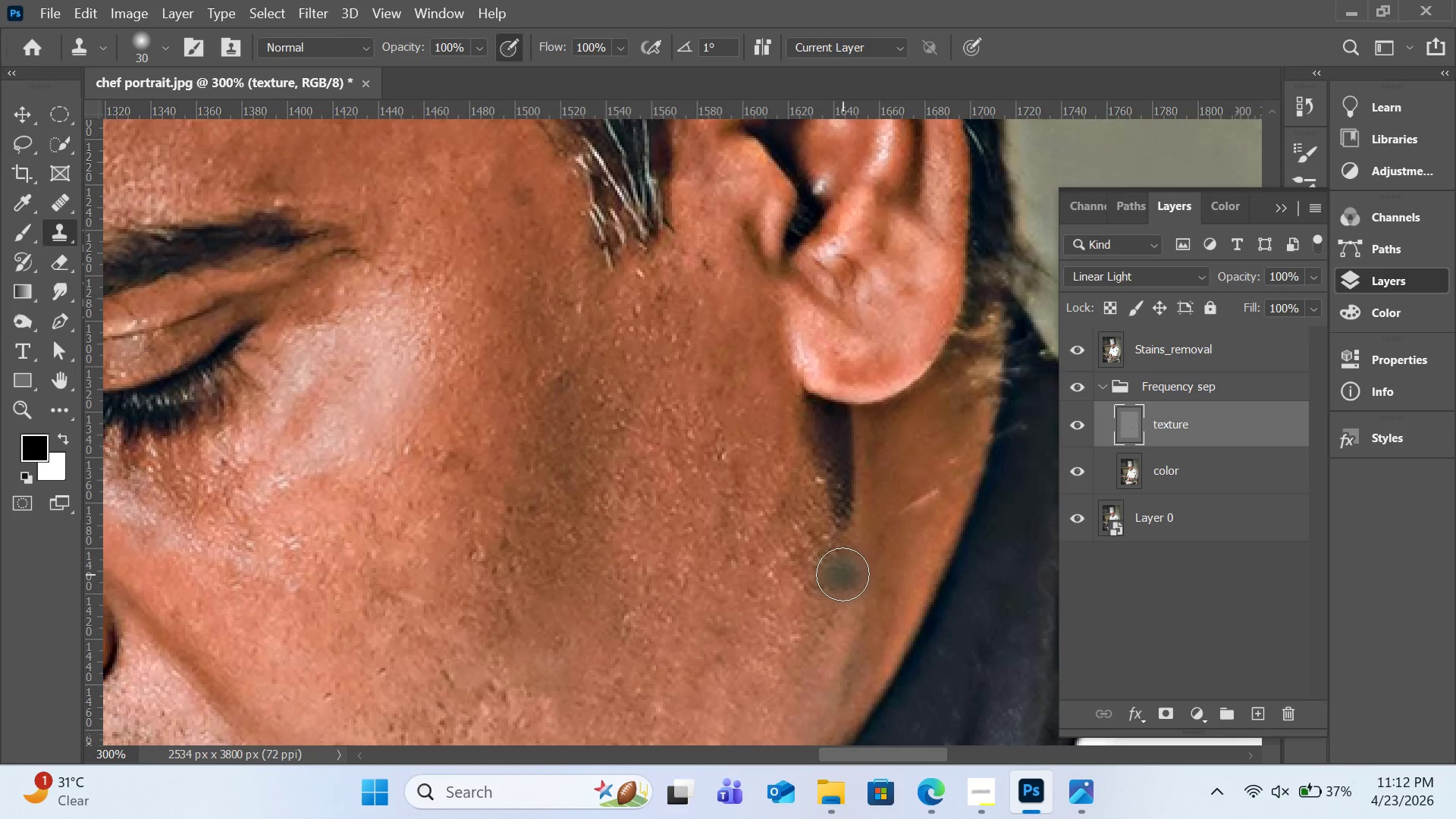 
hold_key(key=AltLeft, duration=0.62)
left_click([836, 565])
 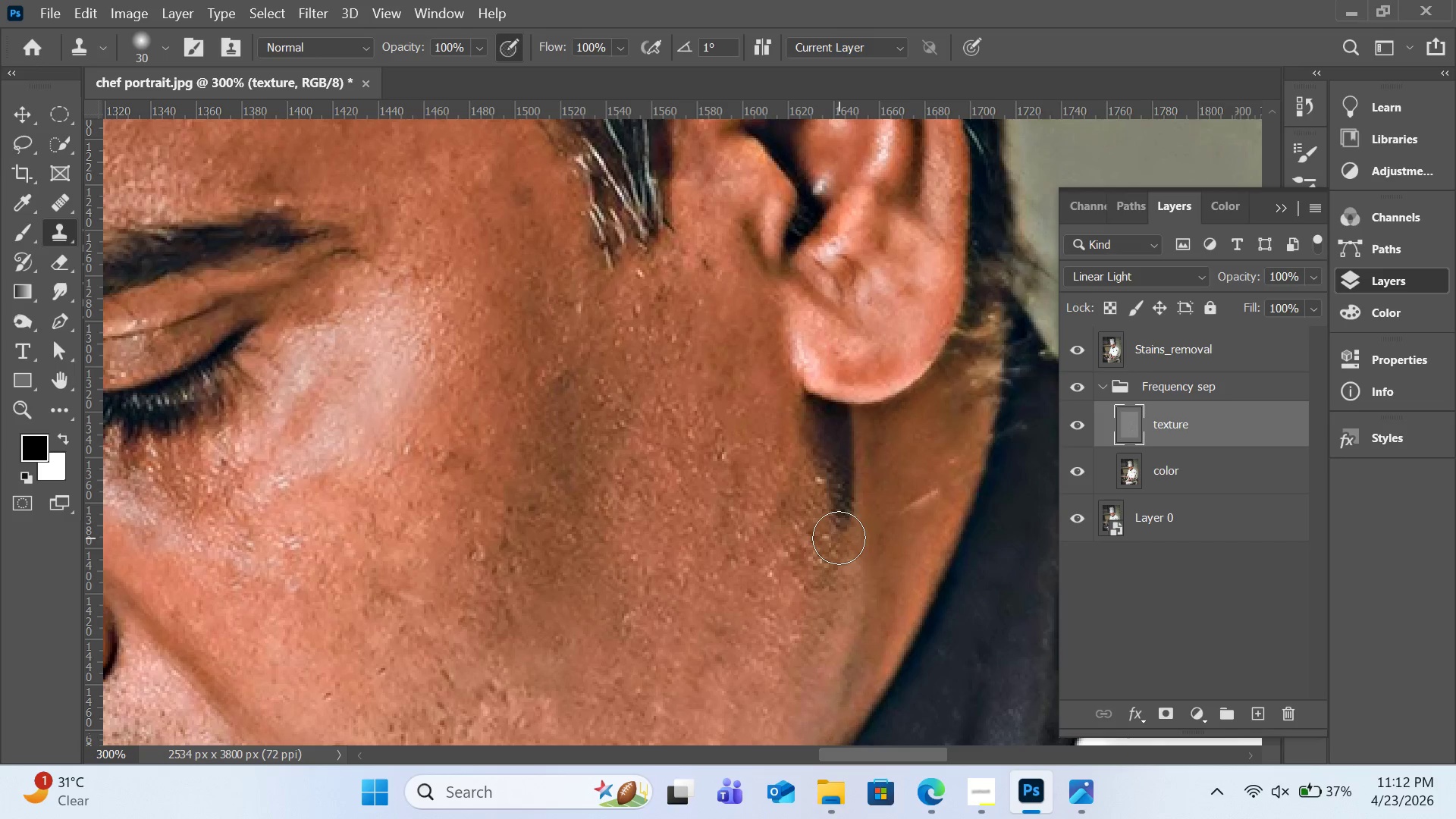 
left_click_drag(start_coordinate=[839, 538], to_coordinate=[831, 508])
 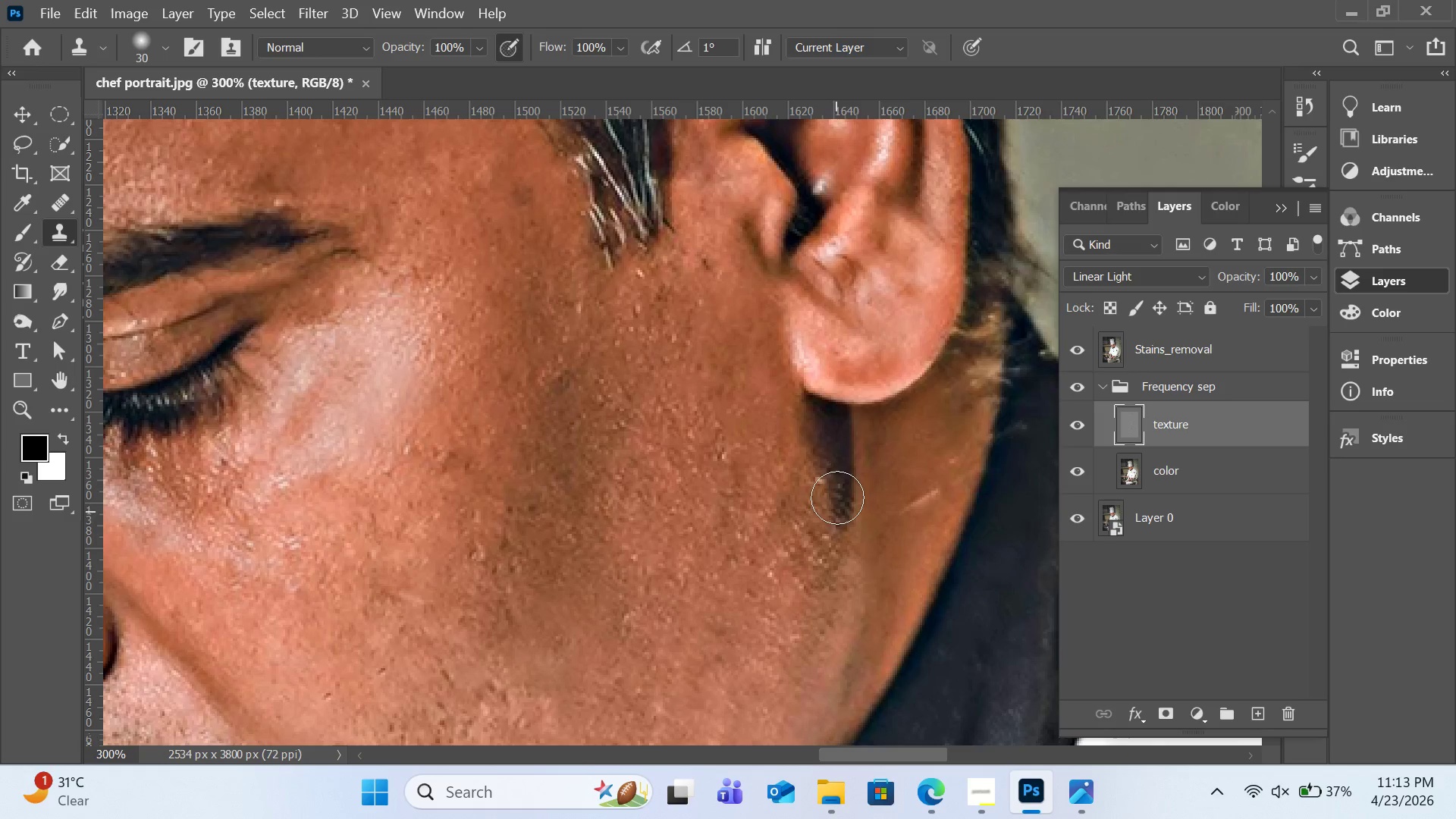 
left_click_drag(start_coordinate=[837, 491], to_coordinate=[837, 507])
 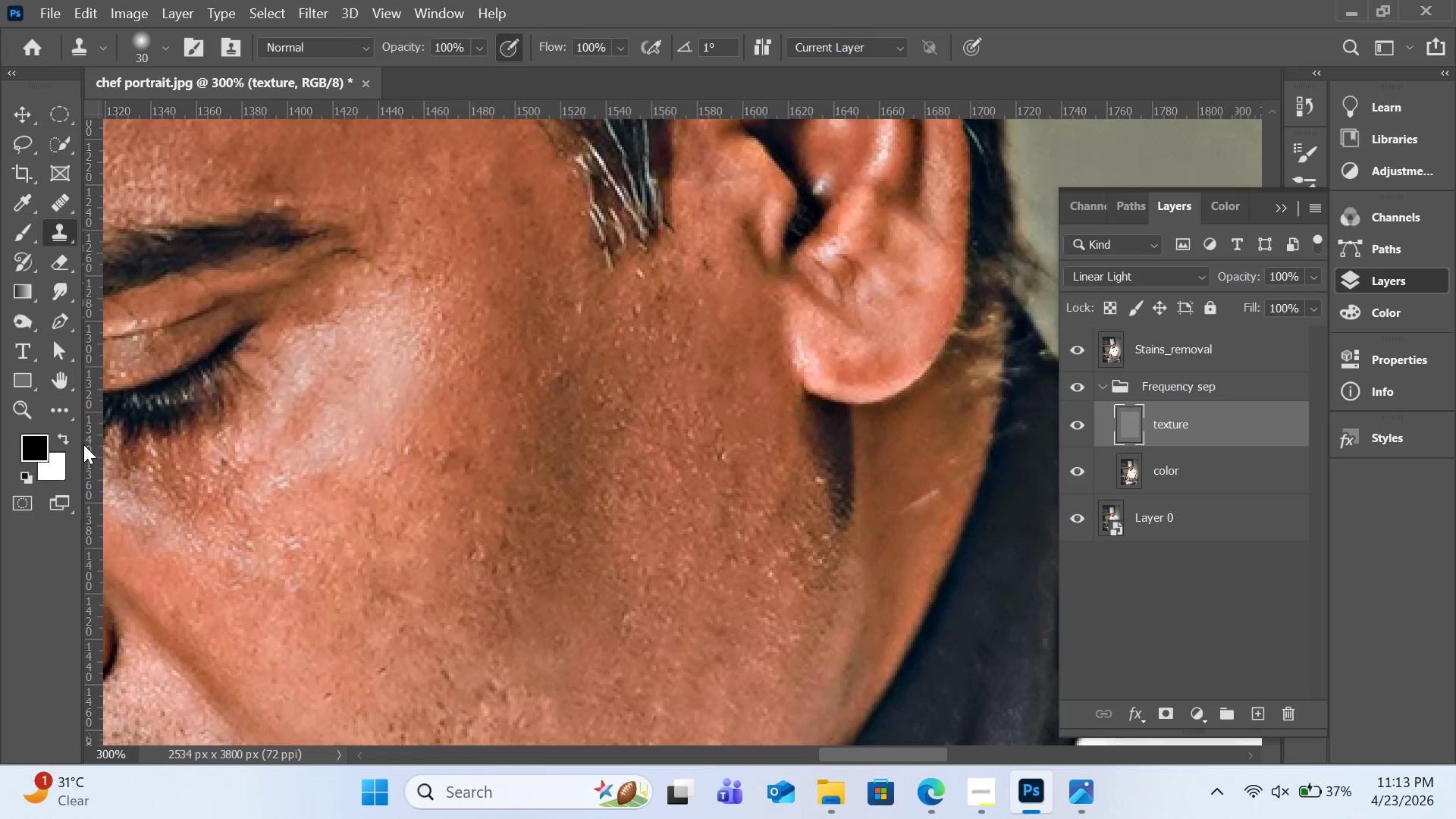 
left_click([62, 438])
 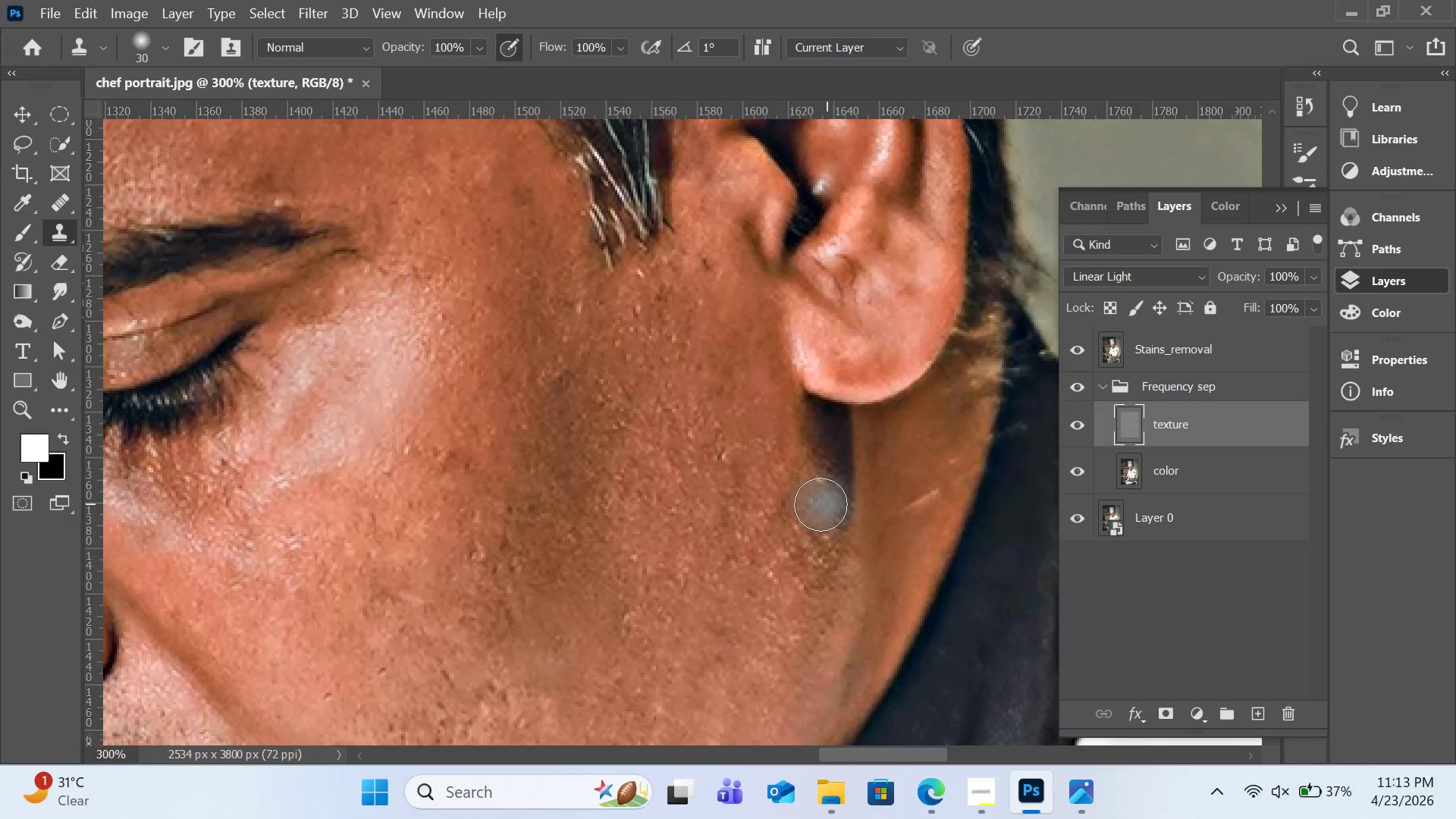 
left_click_drag(start_coordinate=[833, 466], to_coordinate=[836, 475])
 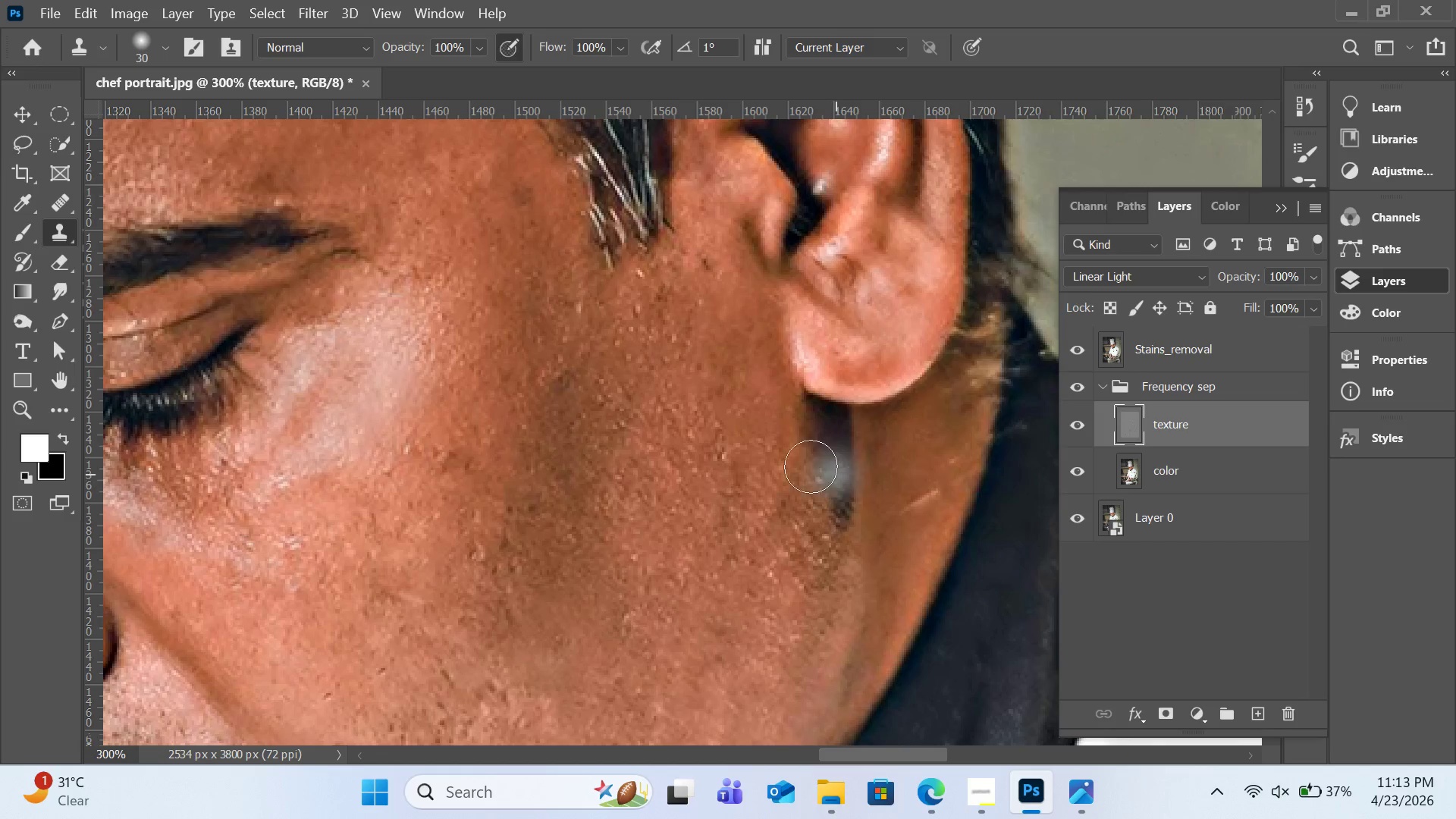 
hold_key(key=AltLeft, duration=0.62)
left_click([771, 457])
 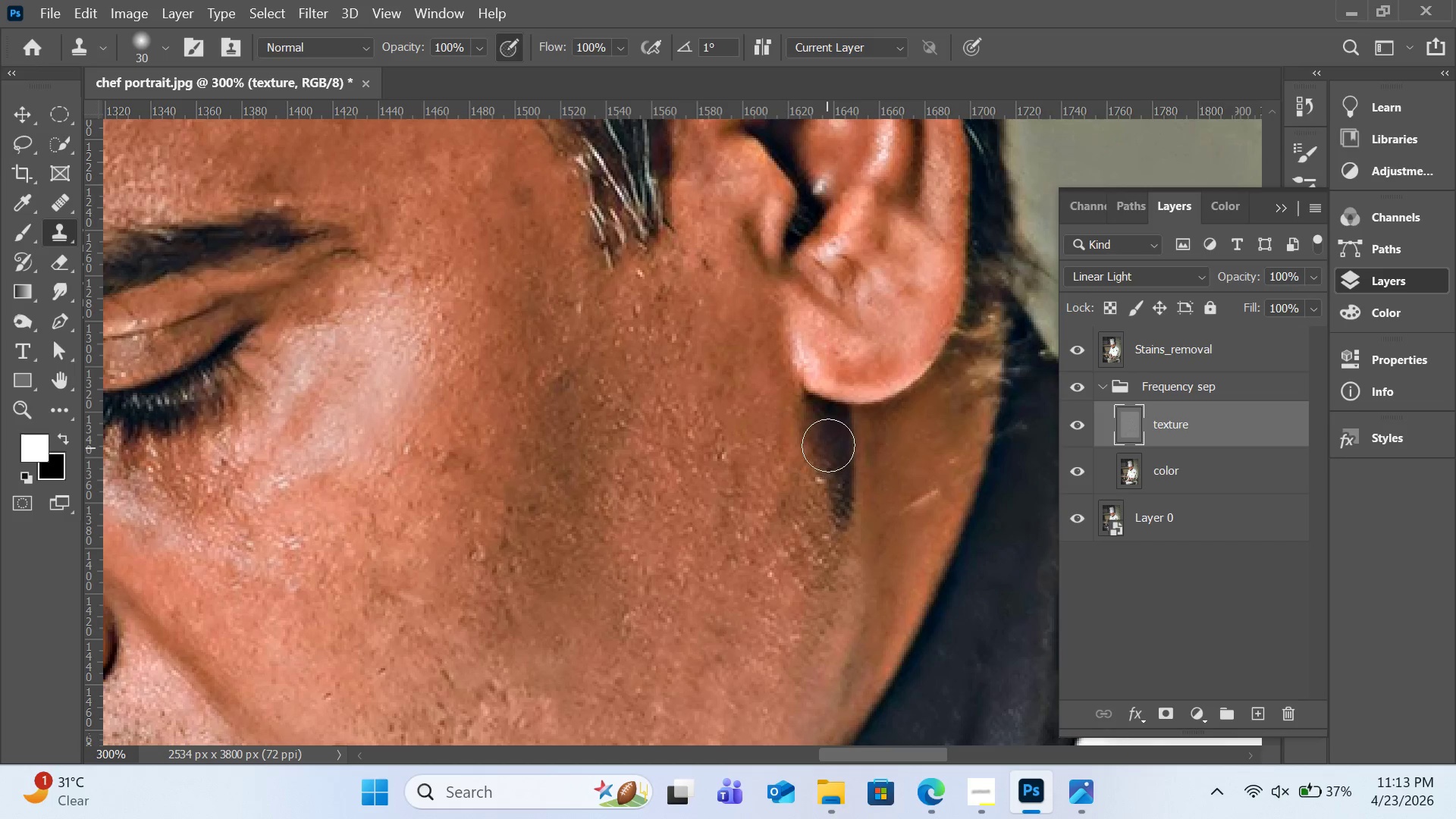 
left_click_drag(start_coordinate=[829, 445], to_coordinate=[833, 491])
 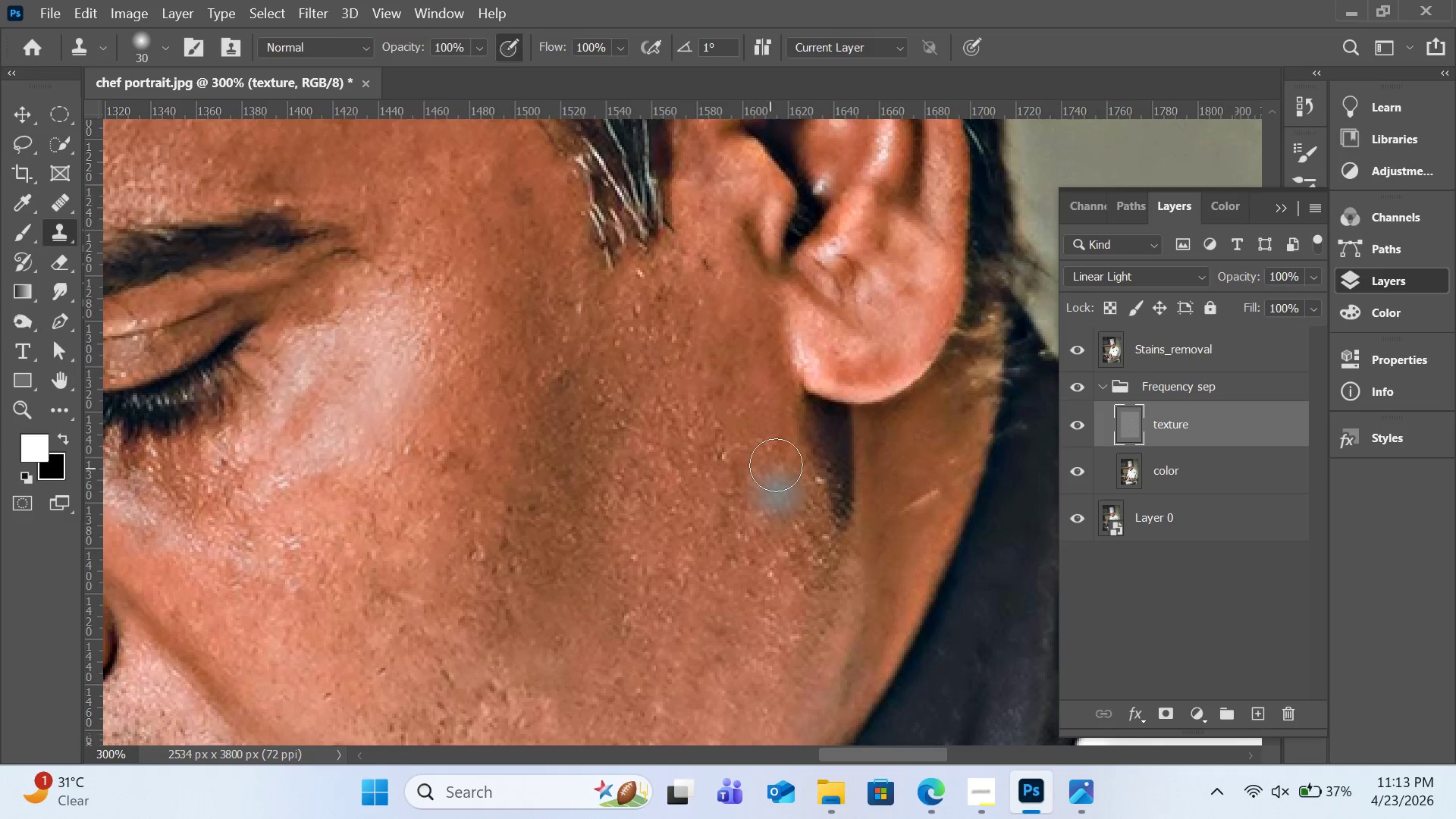 
hold_key(key=AltLeft, duration=0.47)
left_click([770, 457])
 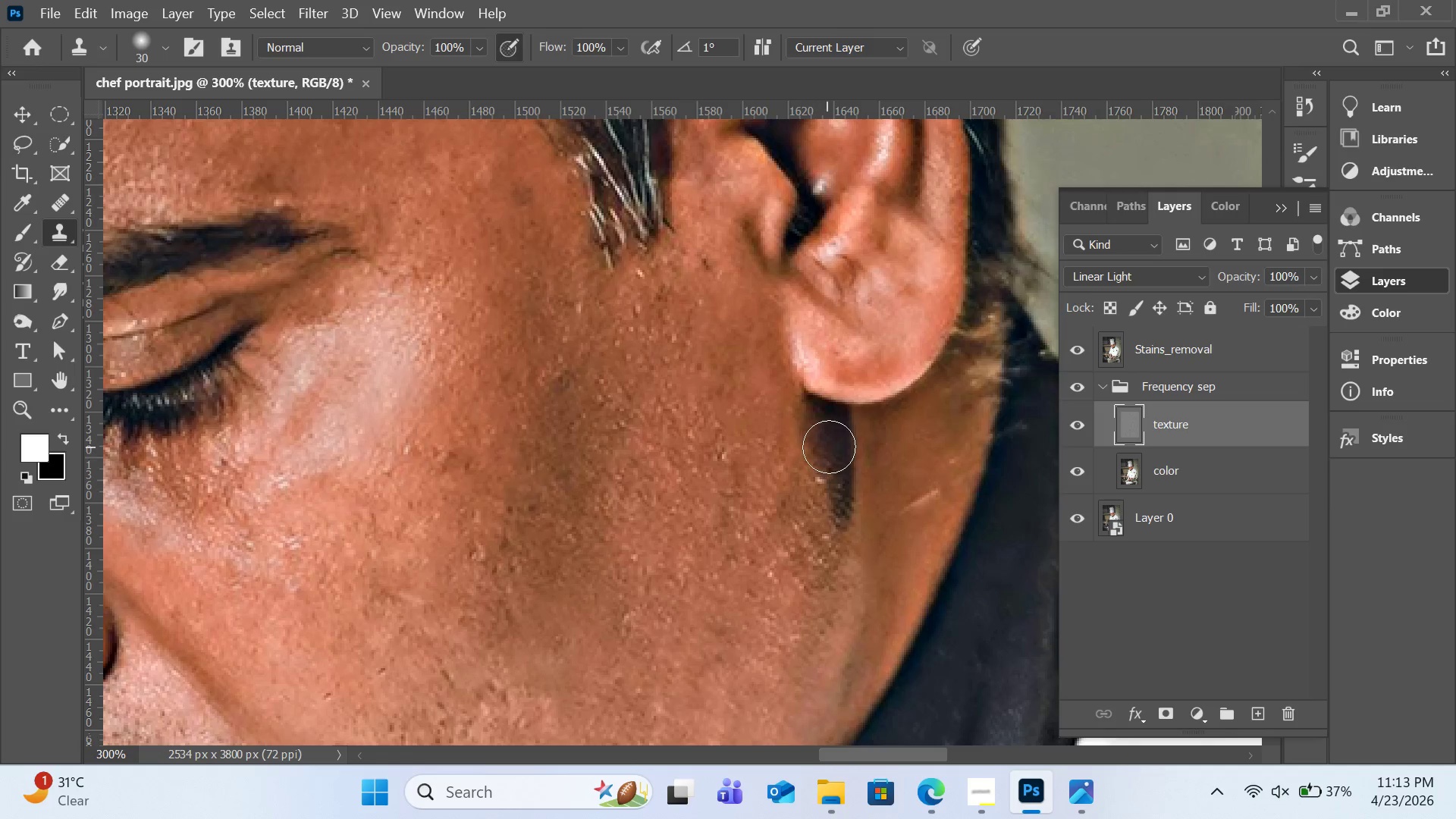 
left_click_drag(start_coordinate=[829, 447], to_coordinate=[836, 485])
 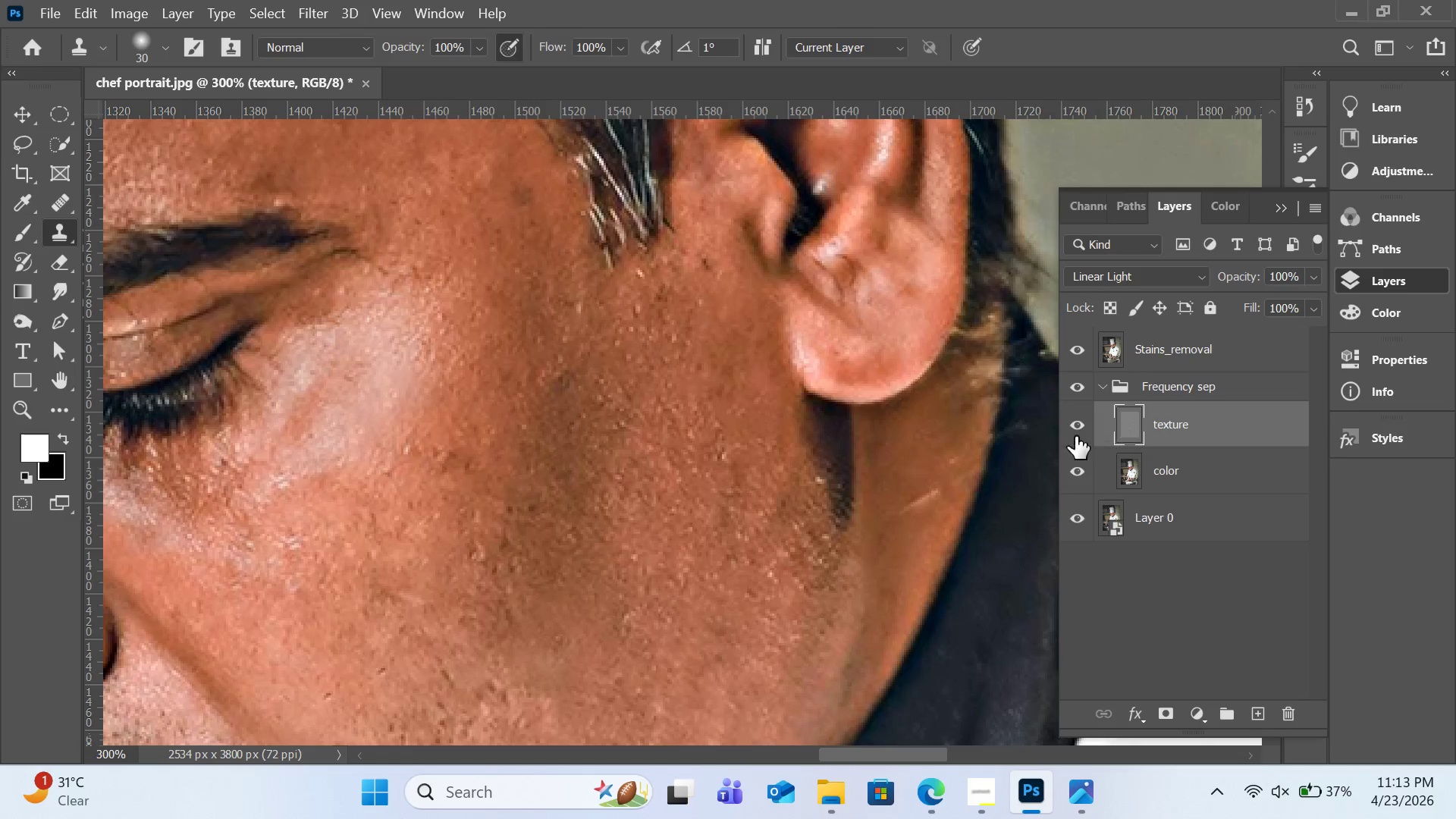 
left_click([1075, 436])
 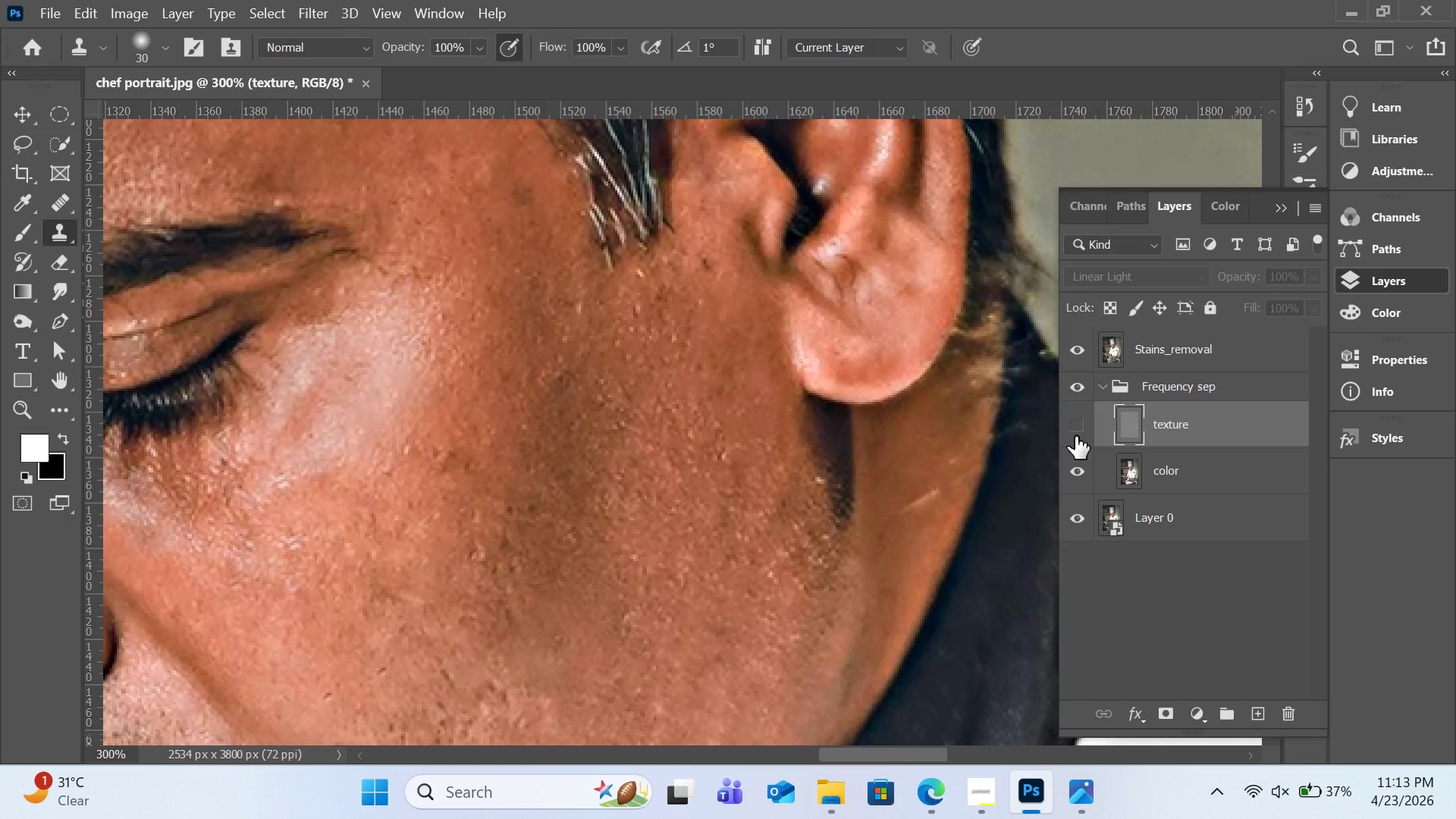 
left_click([1075, 436])
 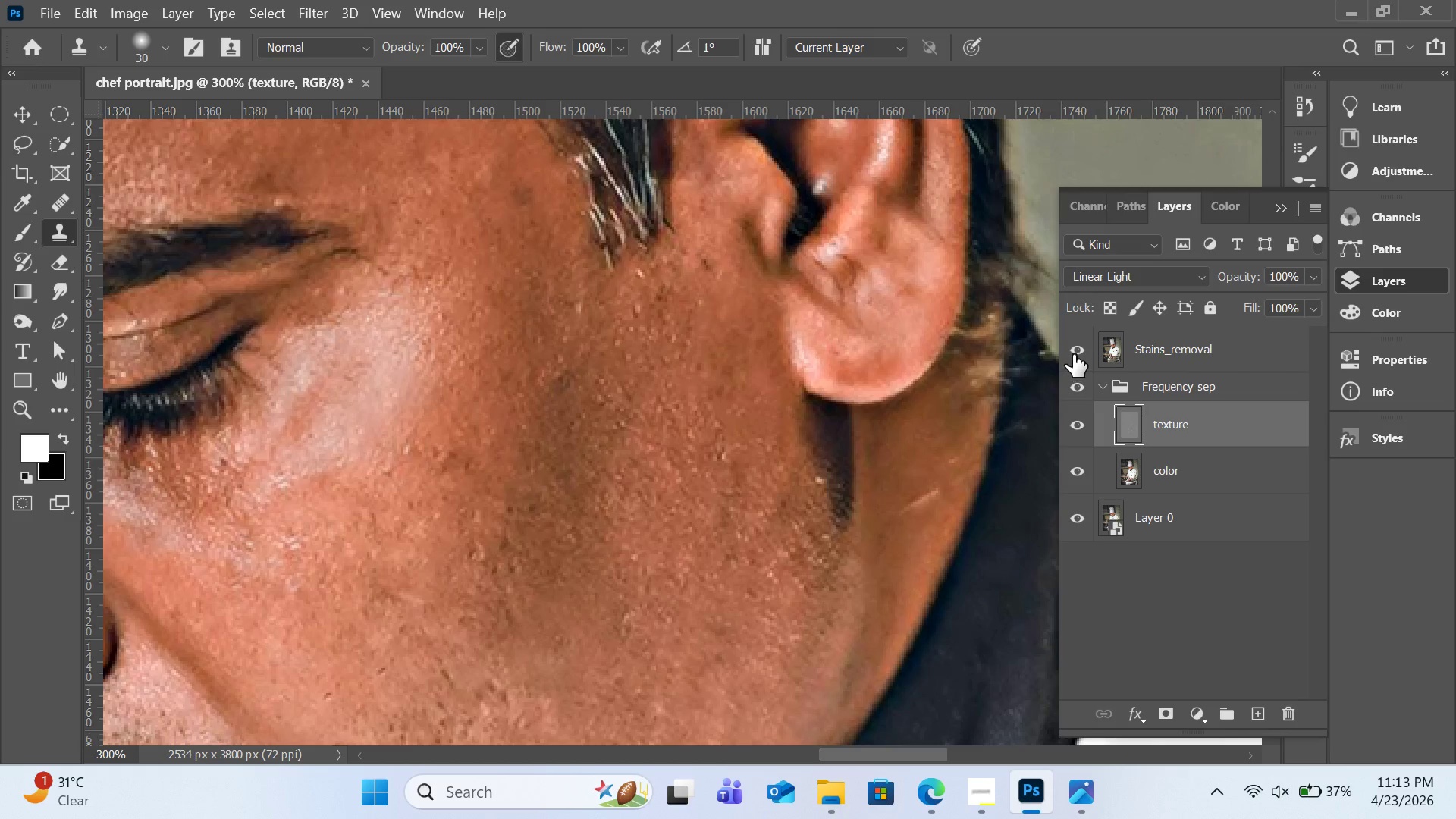 
left_click([1073, 354])
 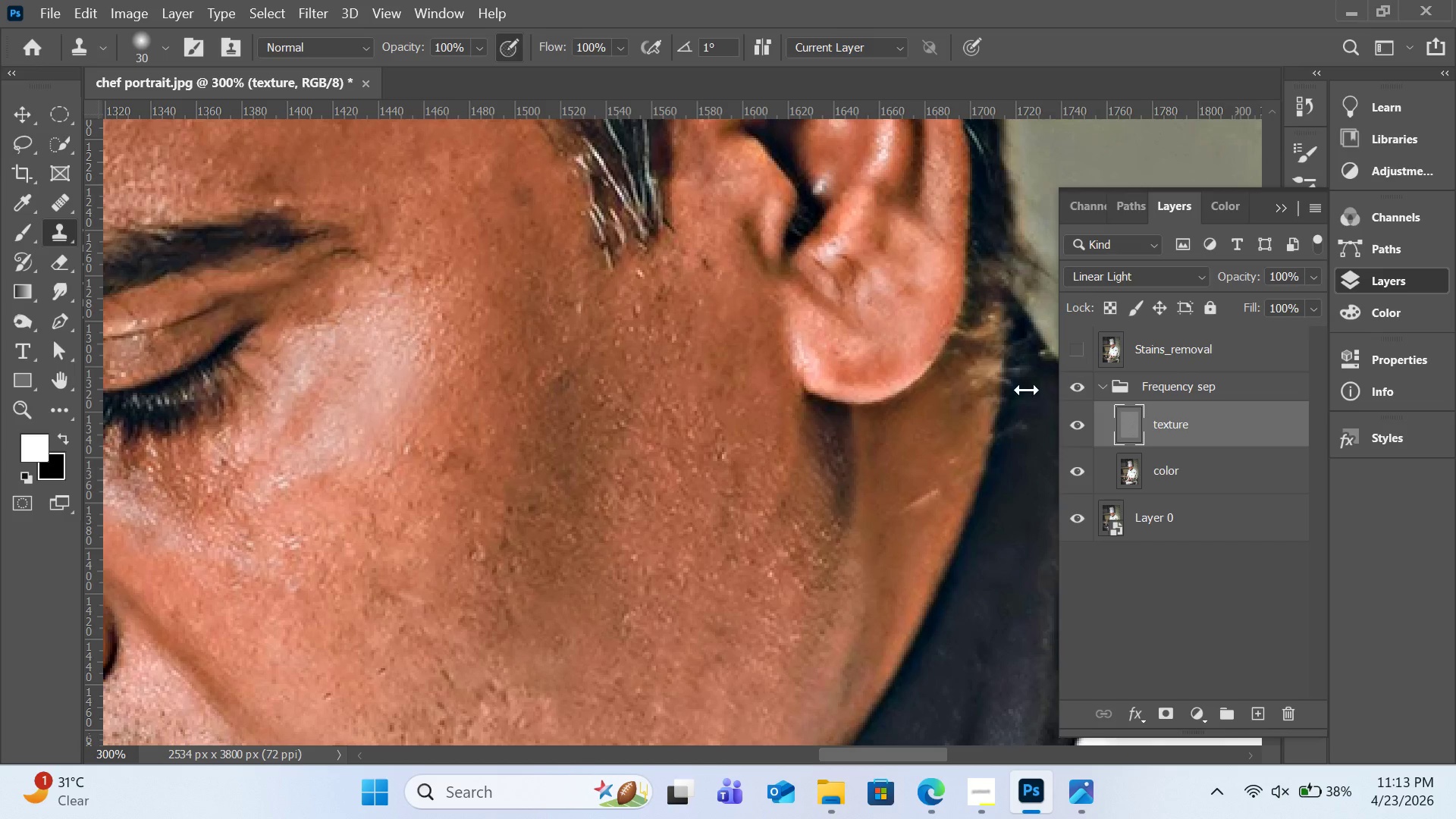 
hold_key(key=AltLeft, duration=1.34)
 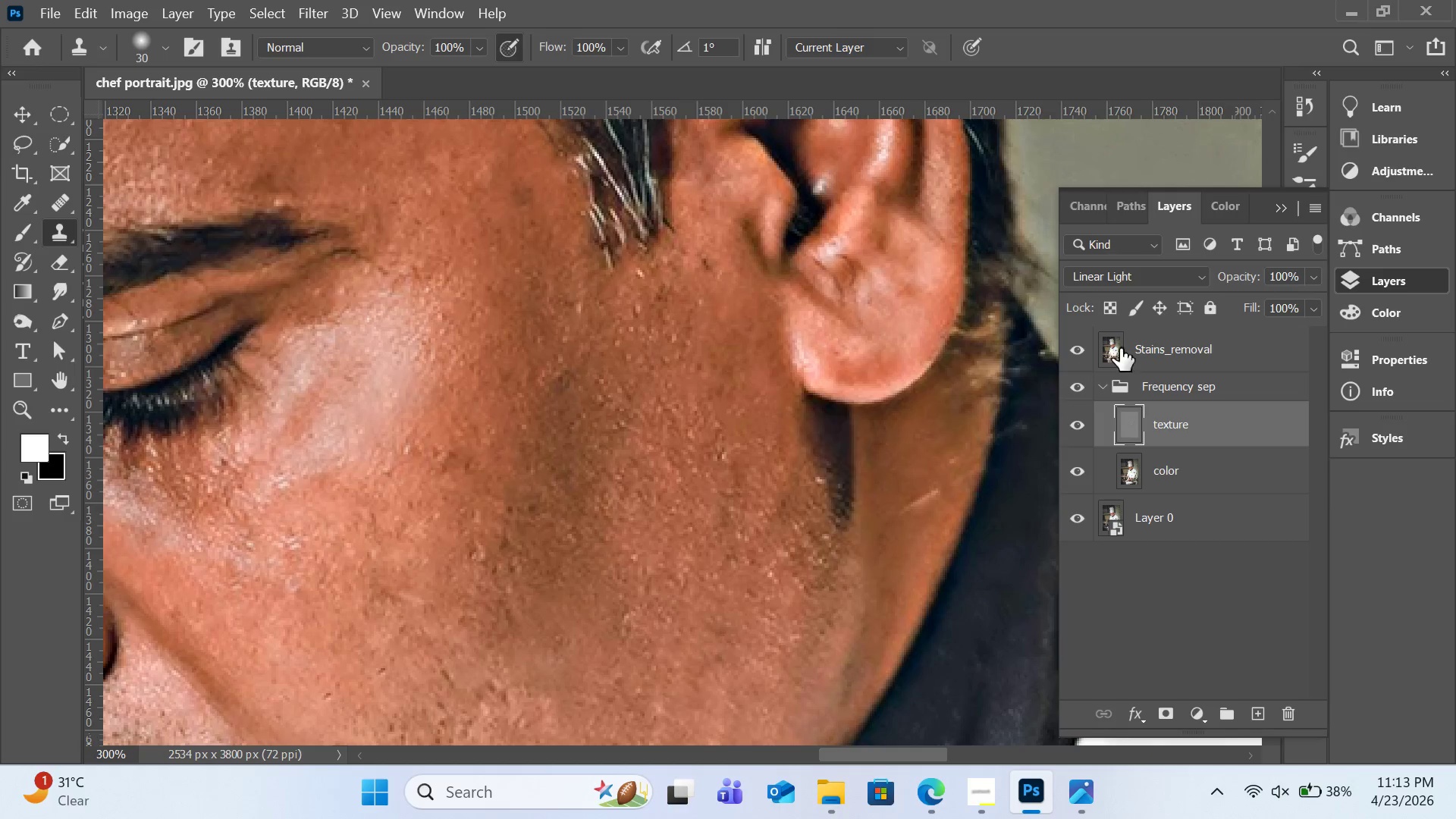 
double_click([1129, 347])
 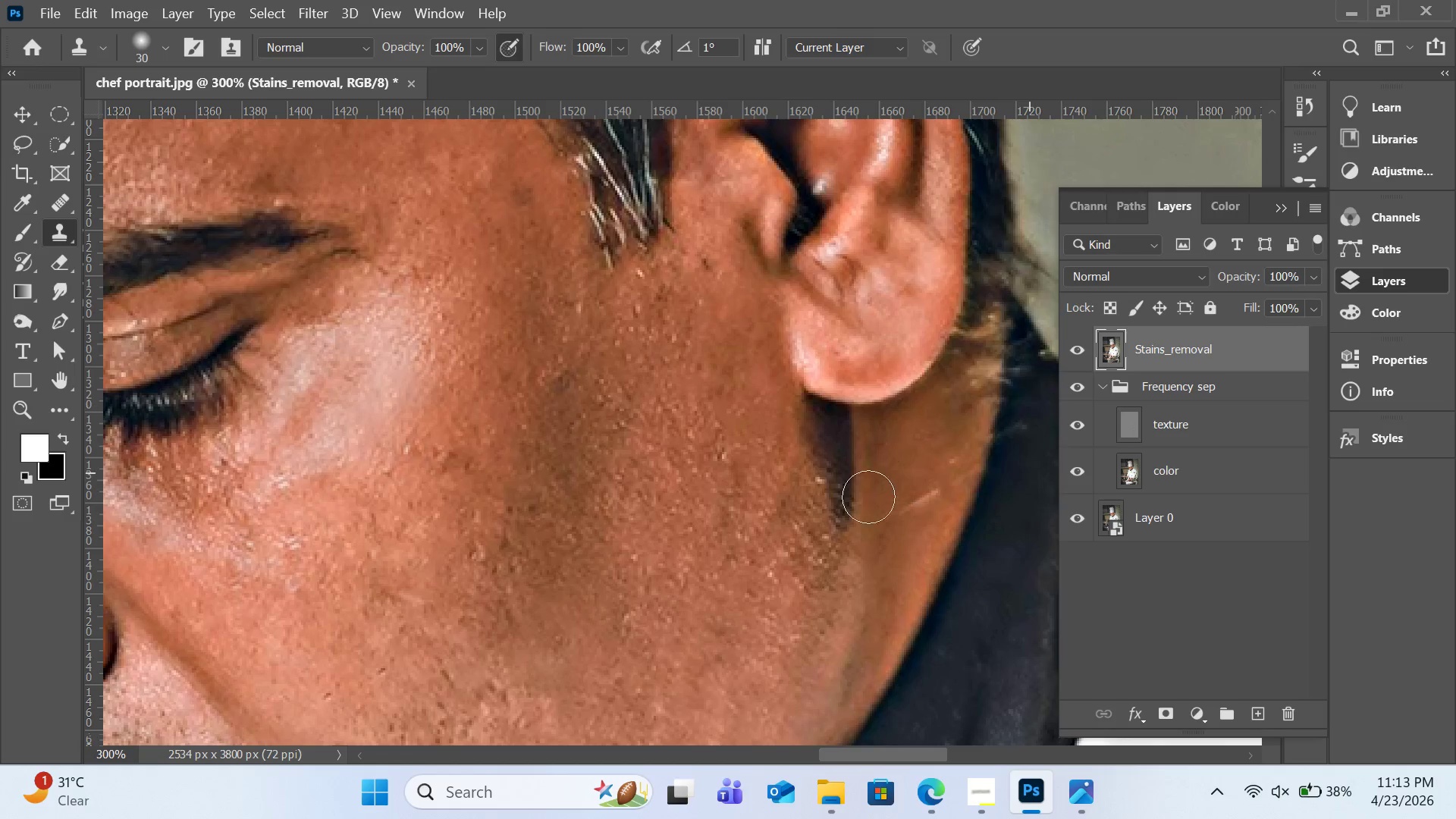 
hold_key(key=AltLeft, duration=0.83)
left_click([798, 504])
 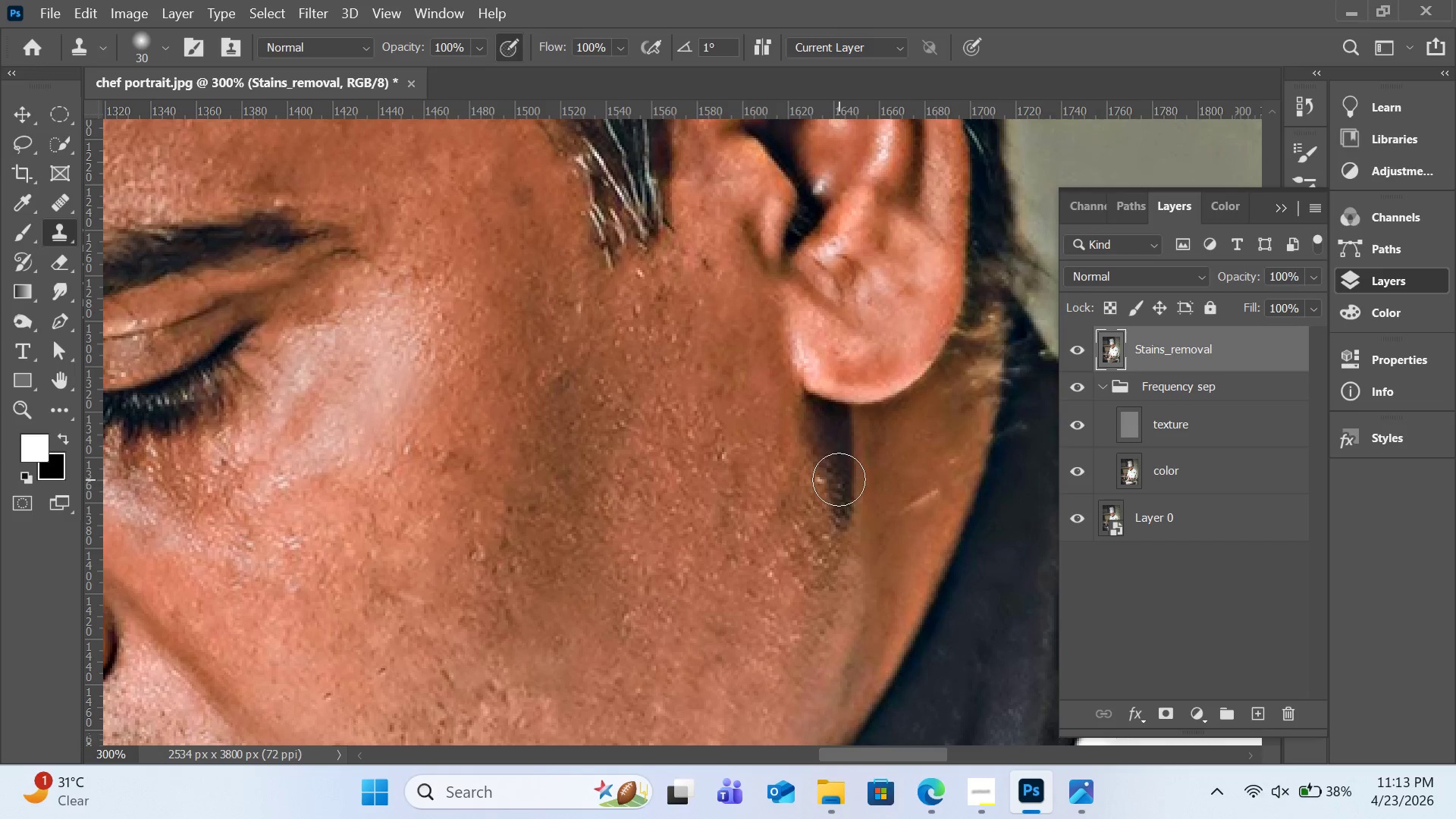 
left_click_drag(start_coordinate=[839, 479], to_coordinate=[839, 507])
 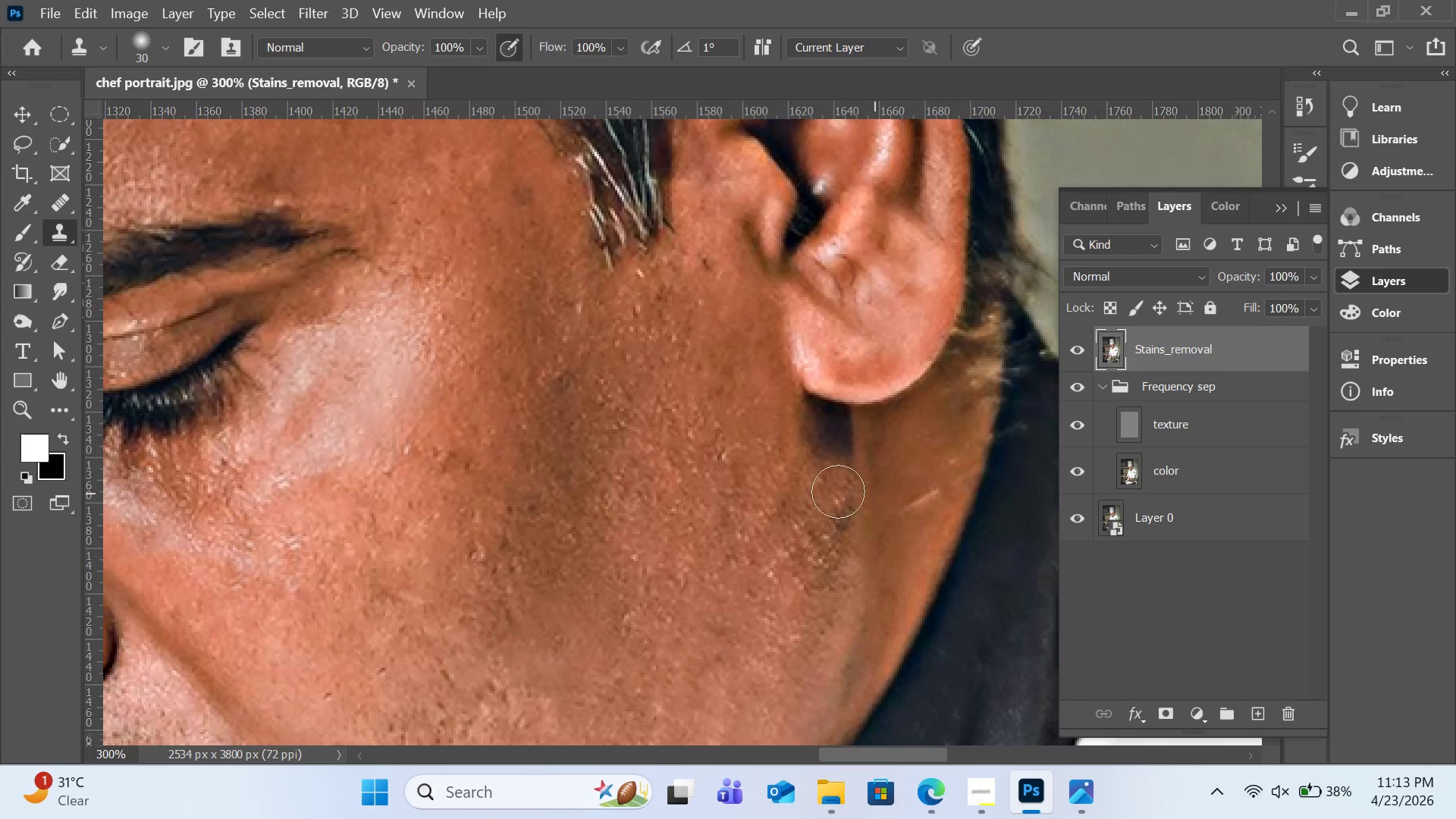 
hold_key(key=AltLeft, duration=0.64)
 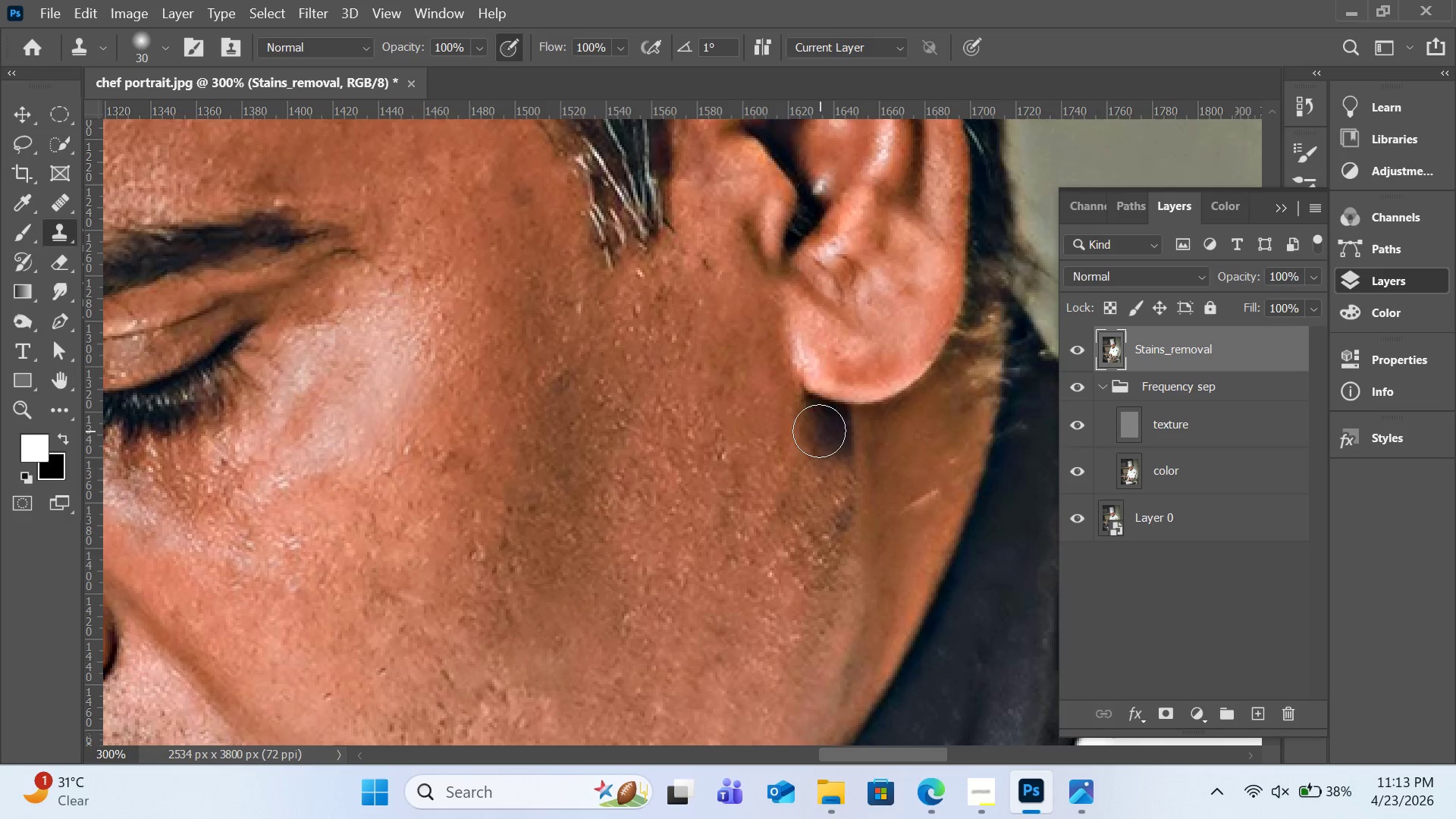 
left_click_drag(start_coordinate=[819, 431], to_coordinate=[840, 450])
 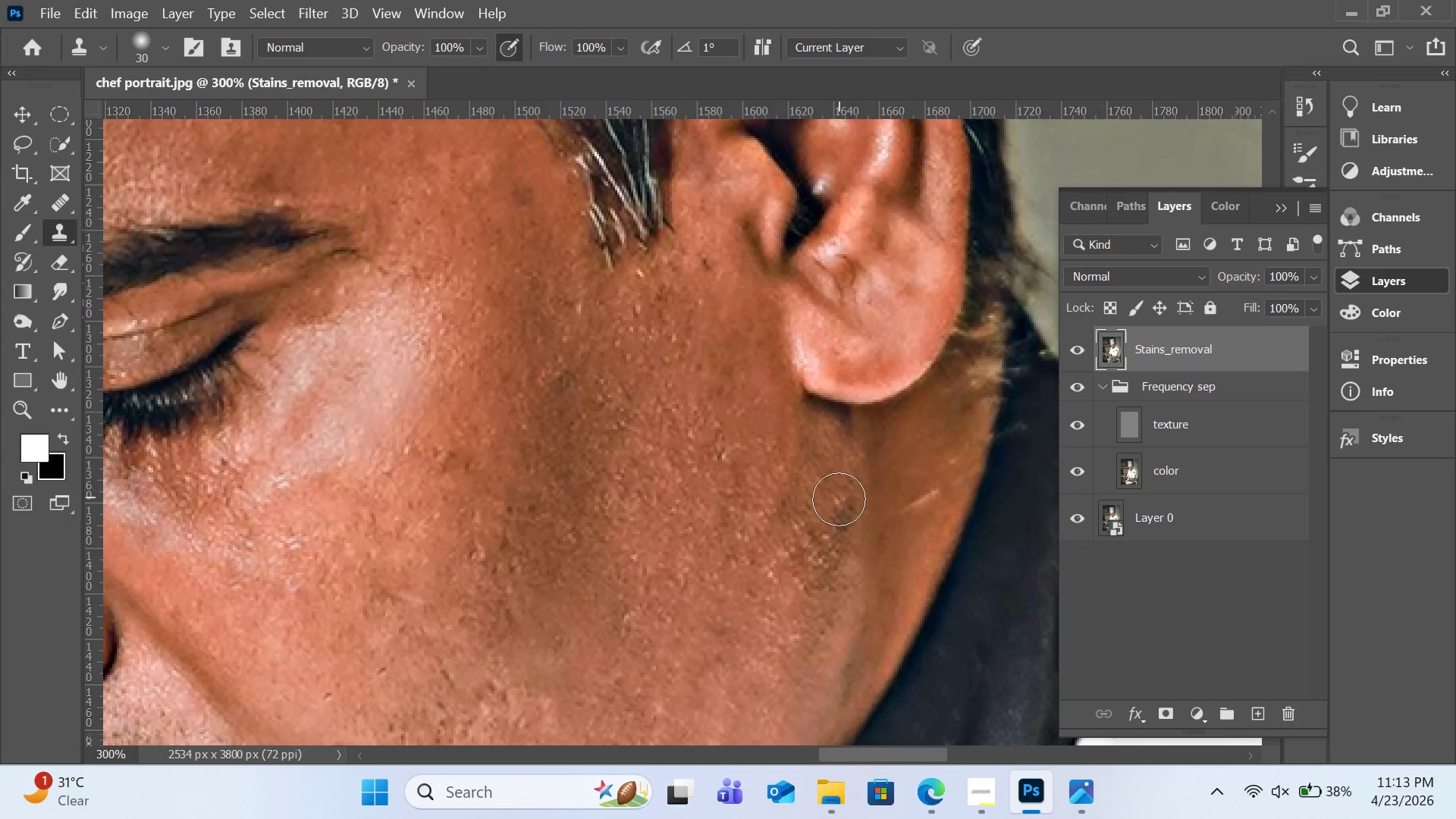 
hold_key(key=AltLeft, duration=0.64)
left_click([795, 488])
 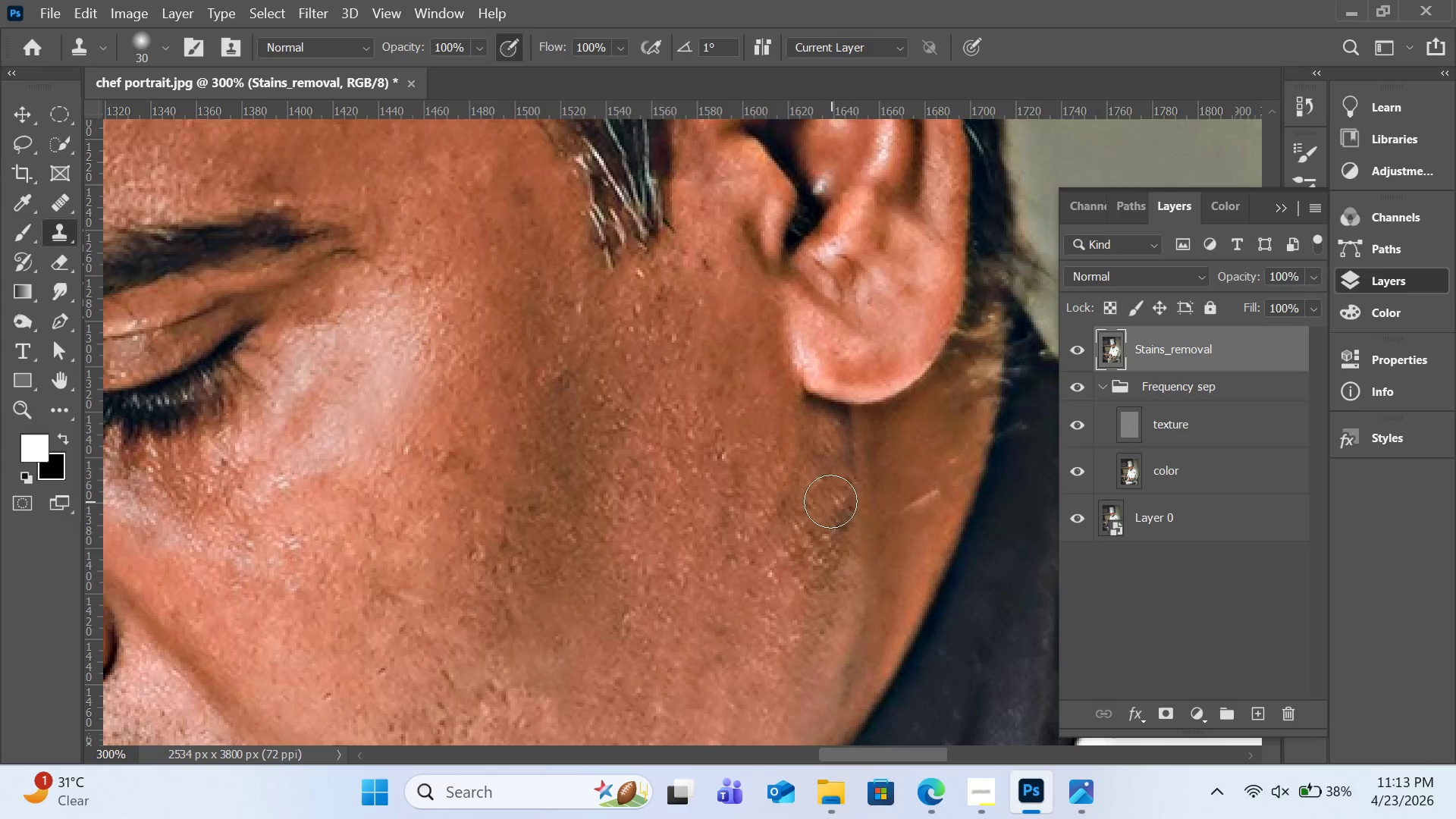 
left_click_drag(start_coordinate=[831, 507], to_coordinate=[831, 526])
 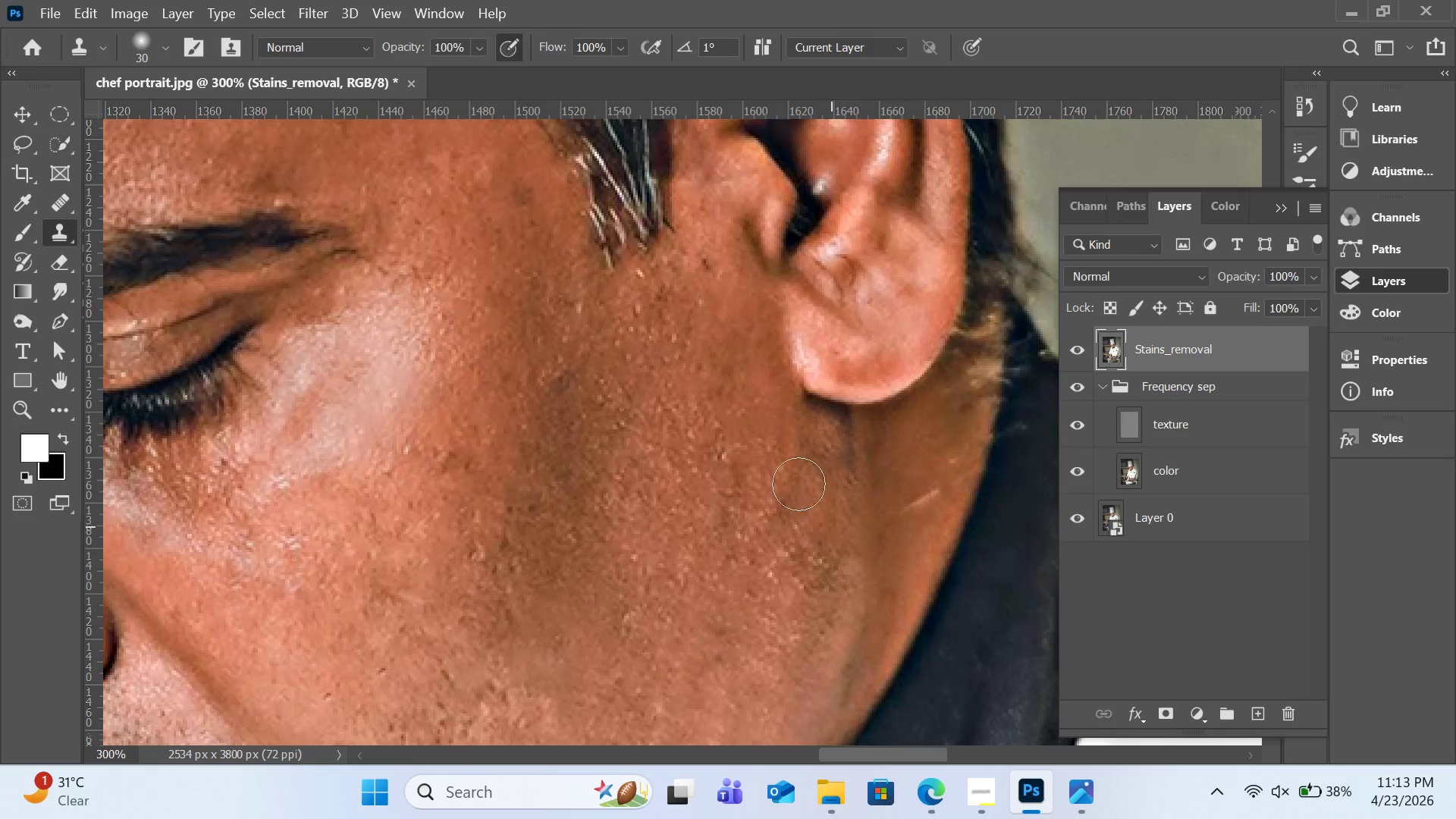 
hold_key(key=AltLeft, duration=0.41)
left_click([783, 445])
 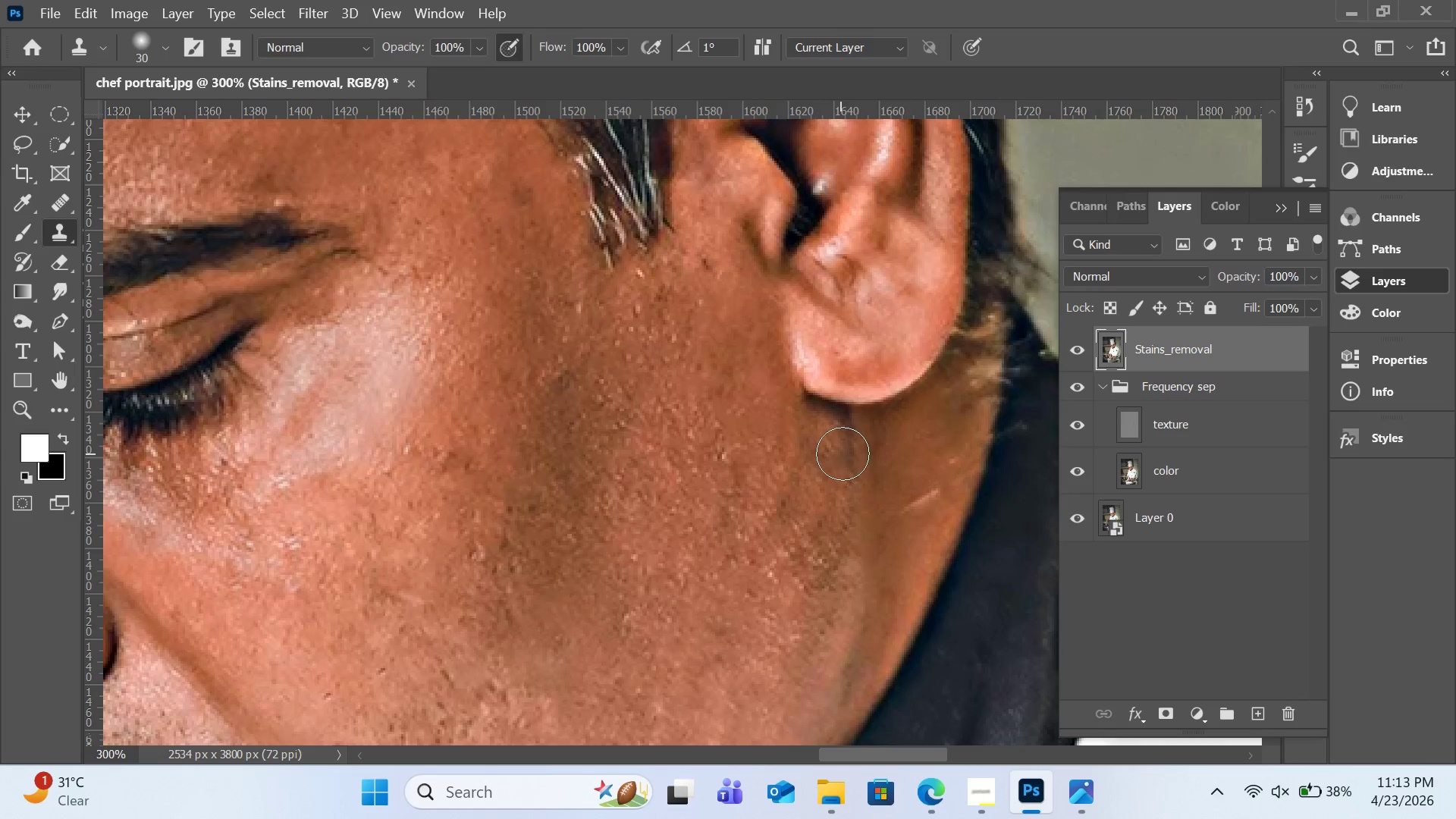 
left_click([843, 453])
 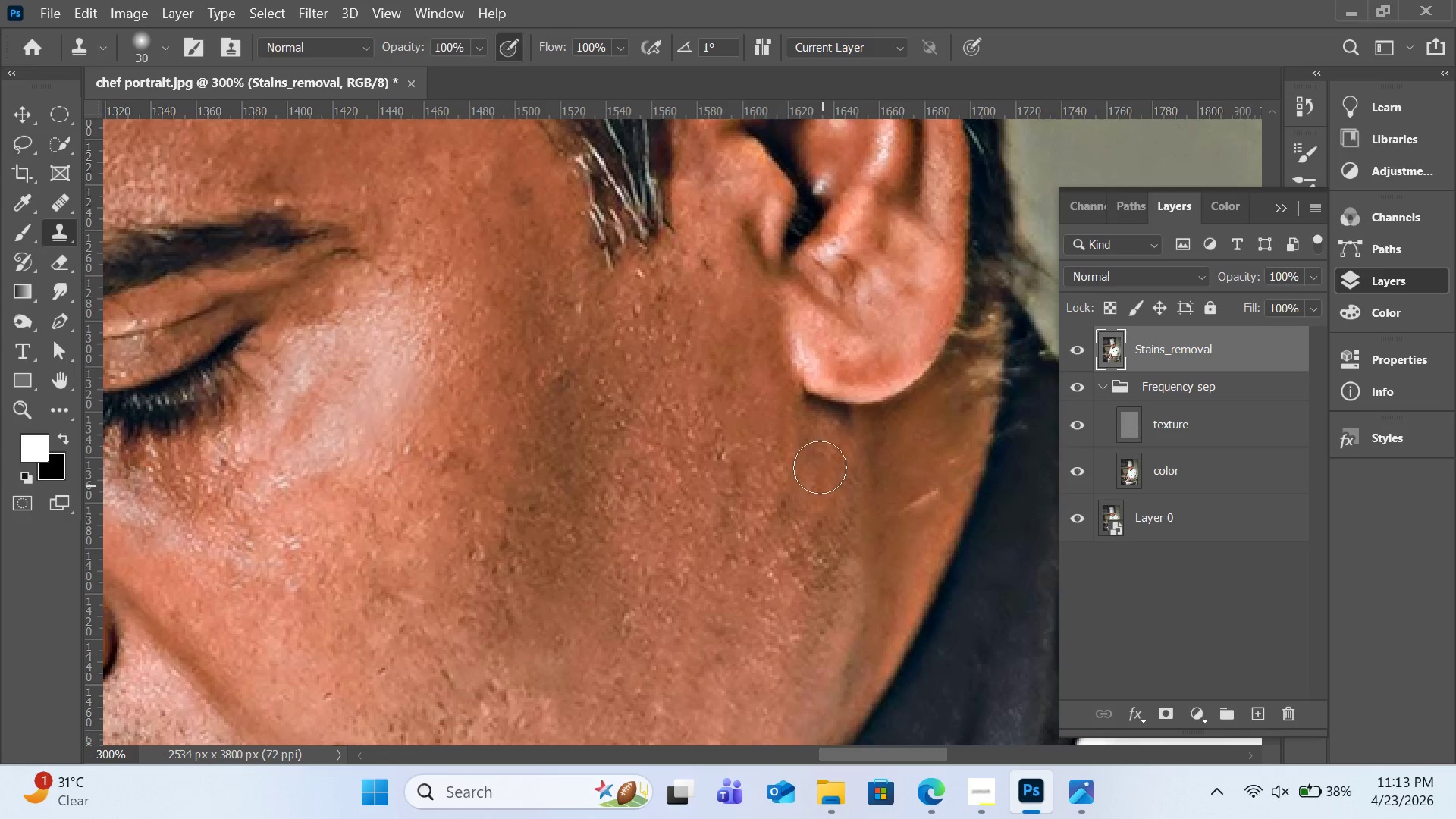 
hold_key(key=AltLeft, duration=0.84)
left_click([789, 428])
 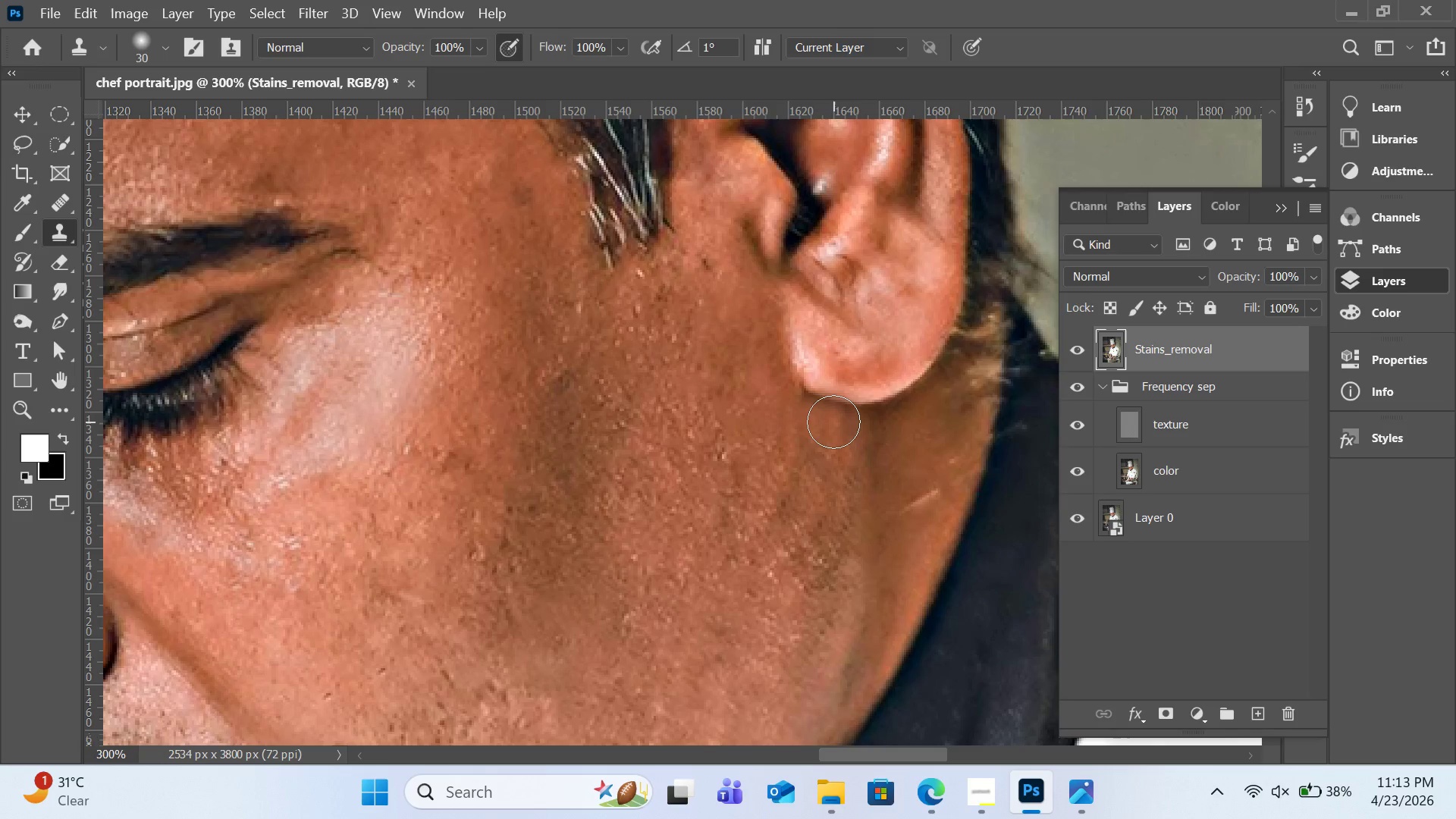 
left_click([833, 422])
 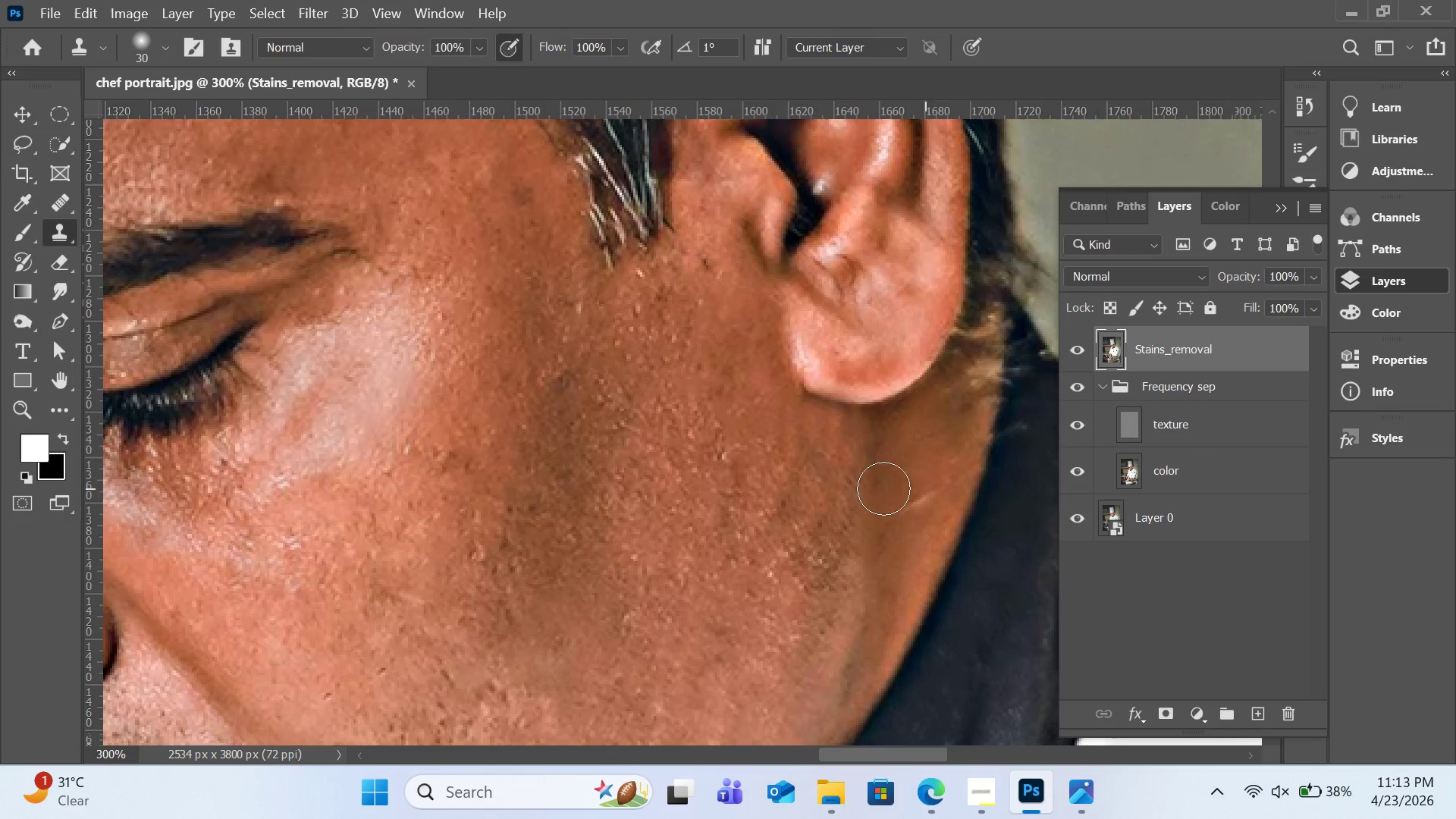 
left_click_drag(start_coordinate=[836, 457], to_coordinate=[817, 500])
 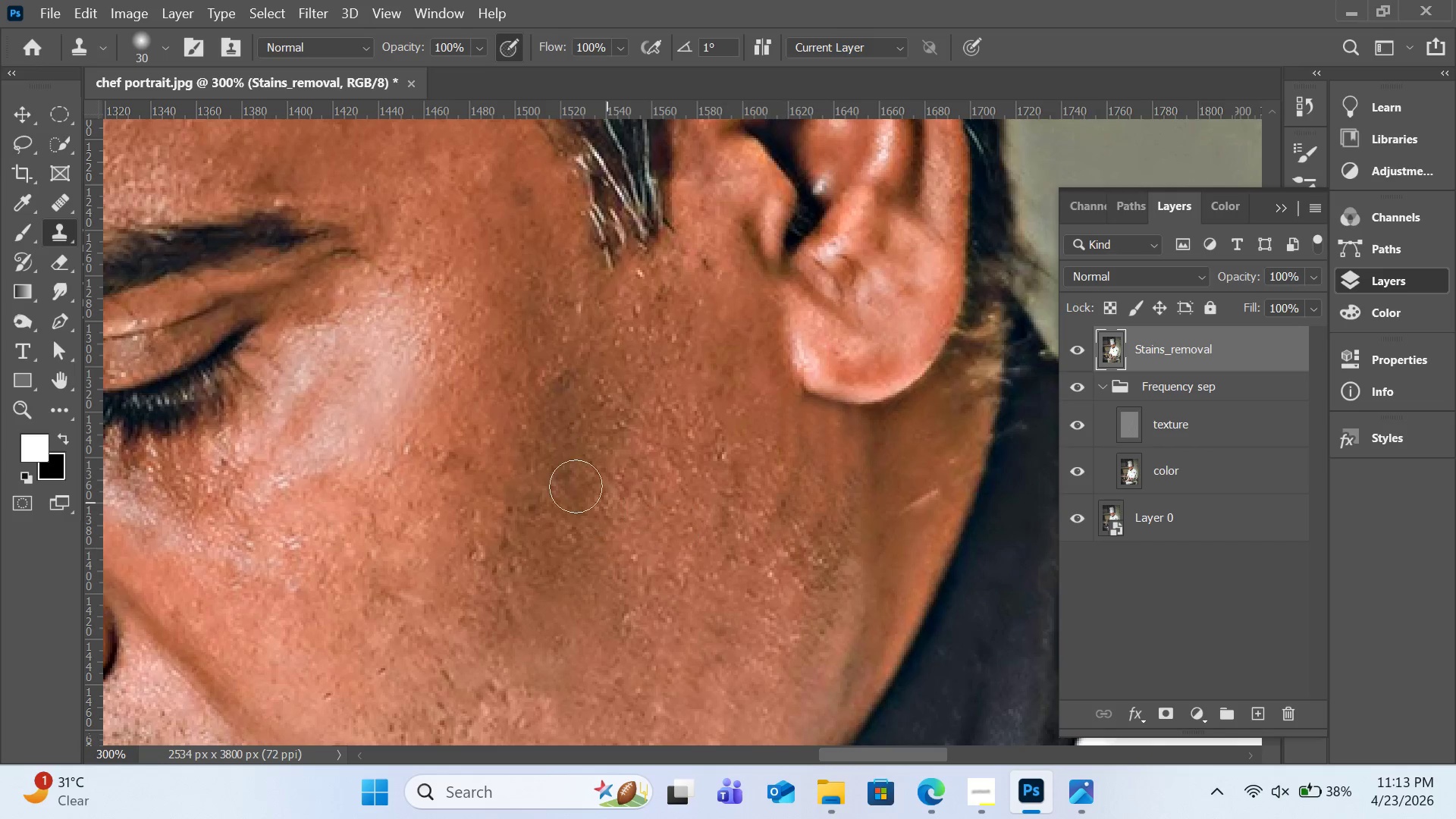 
hold_key(key=AltLeft, duration=0.61)
left_click([572, 355])
 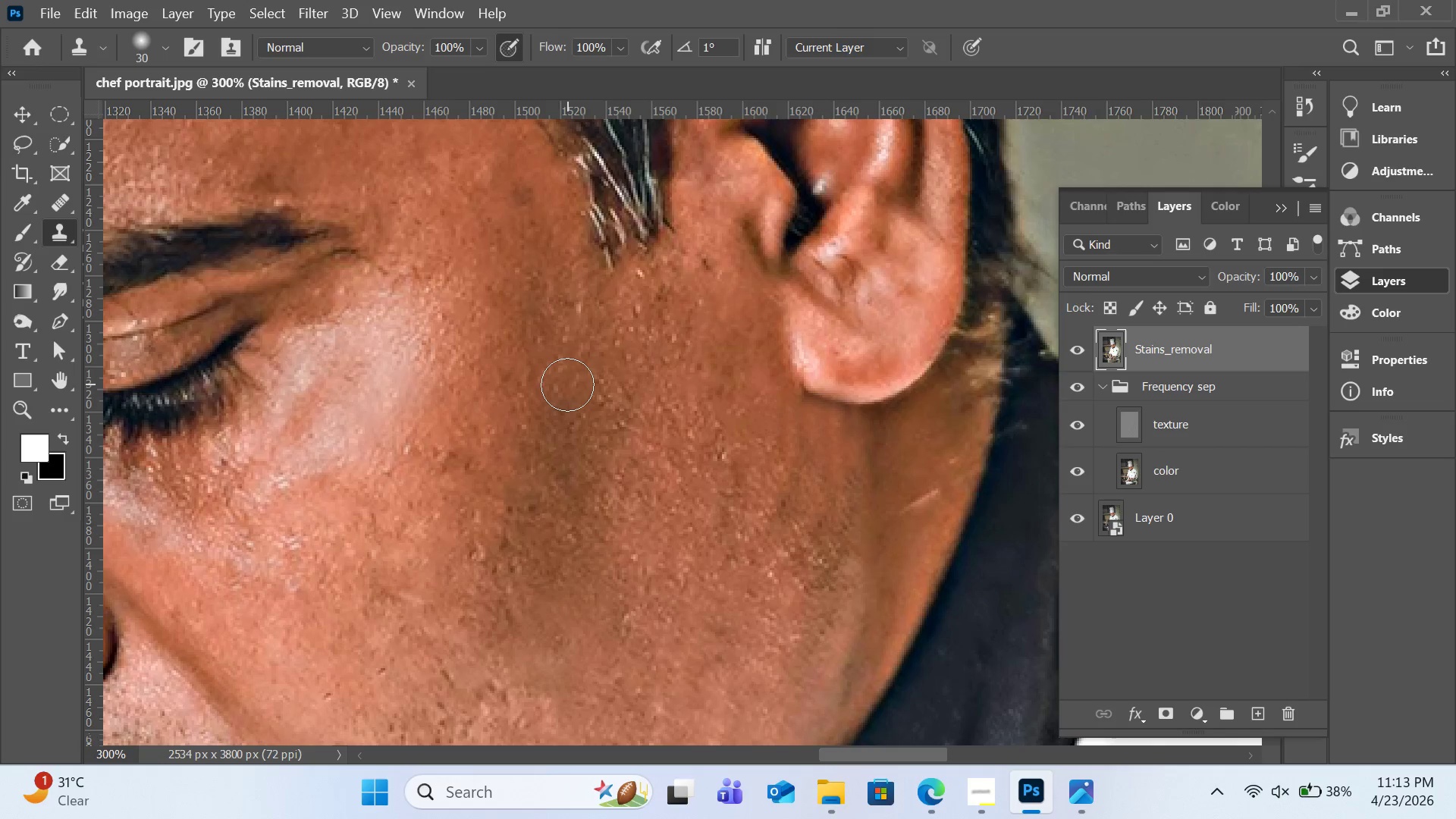 
left_click([567, 384])
 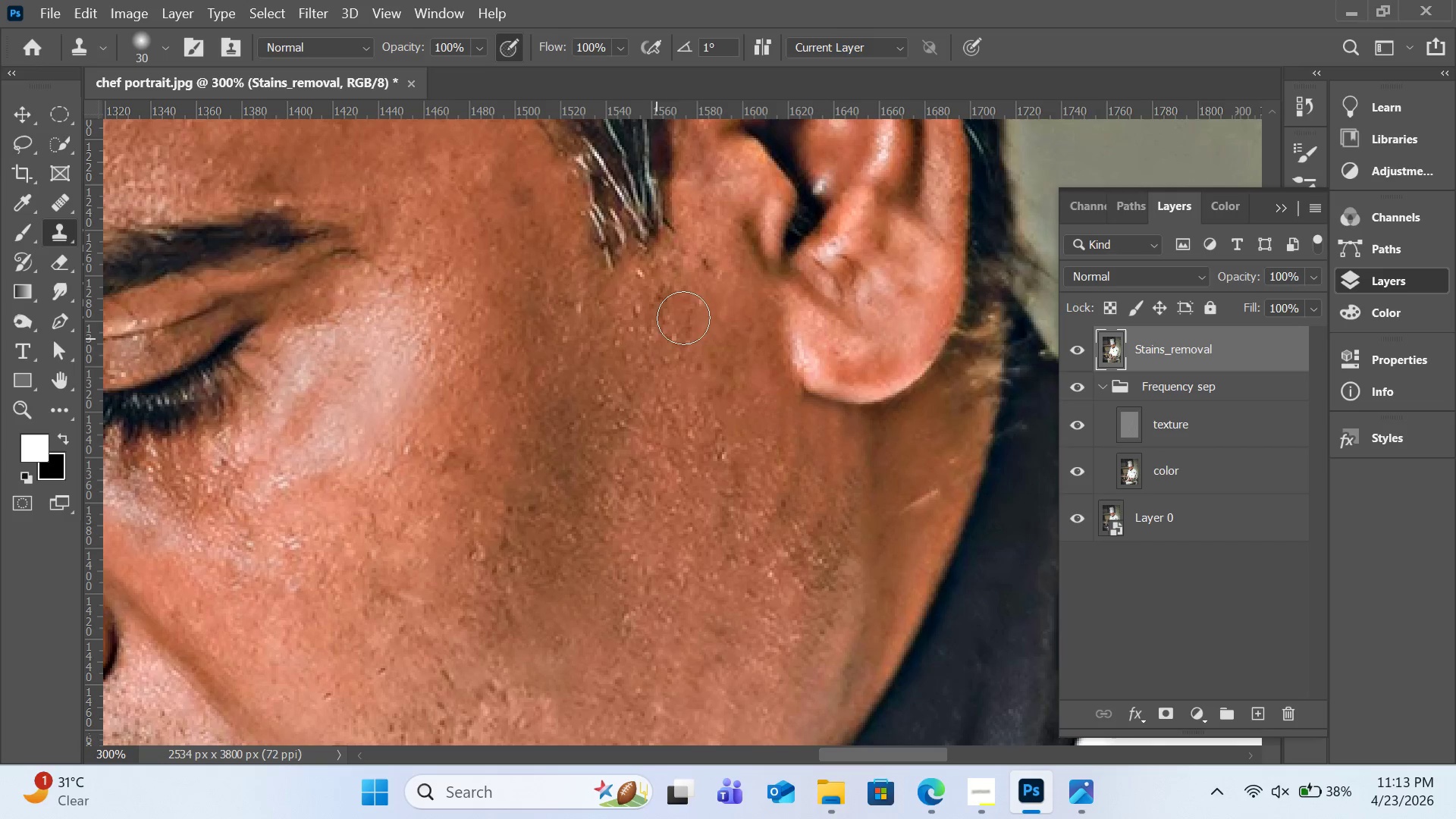 
hold_key(key=AltLeft, duration=0.44)
 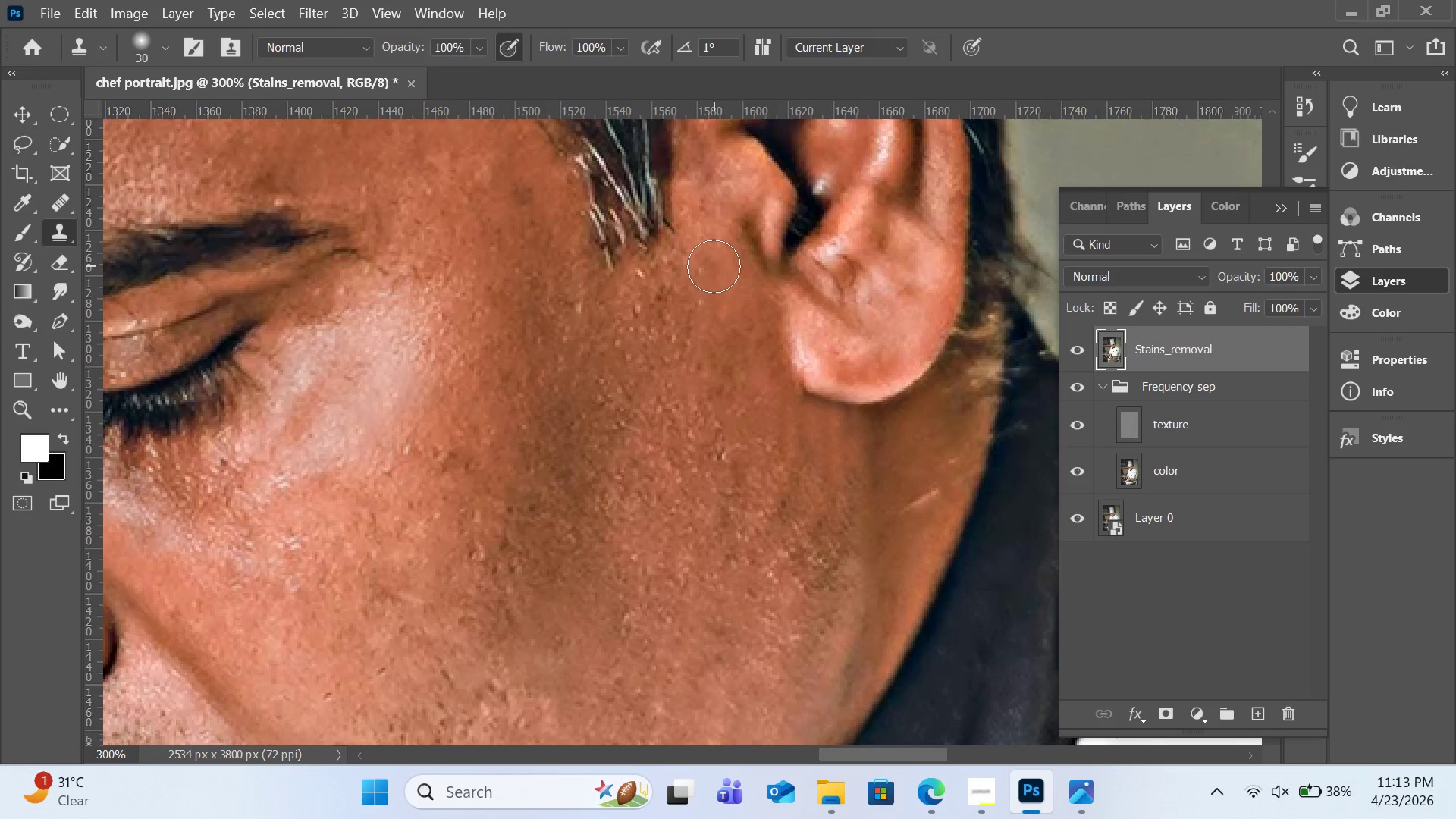 
left_click([714, 266])
 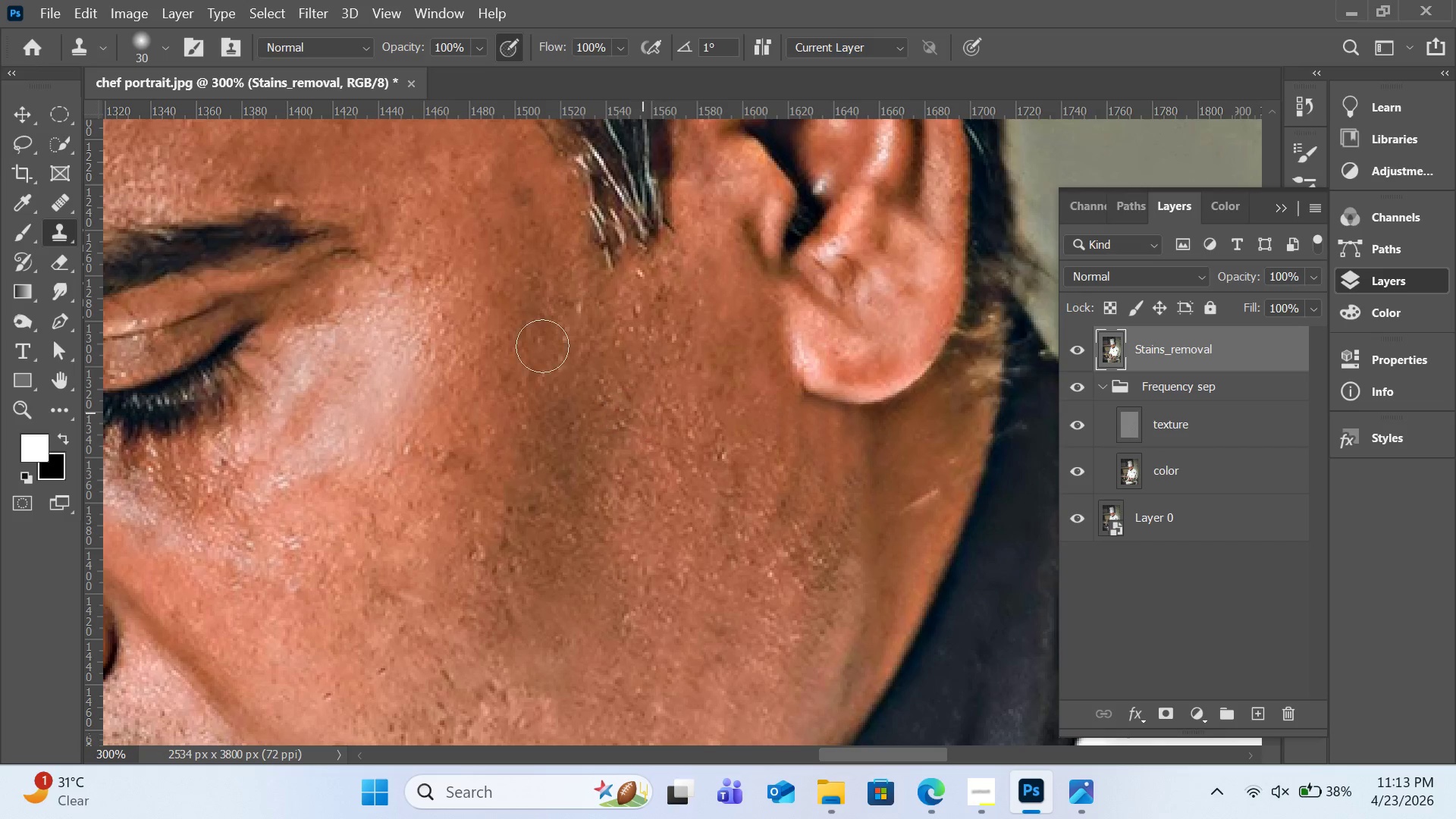 
key(Alt+AltLeft)
 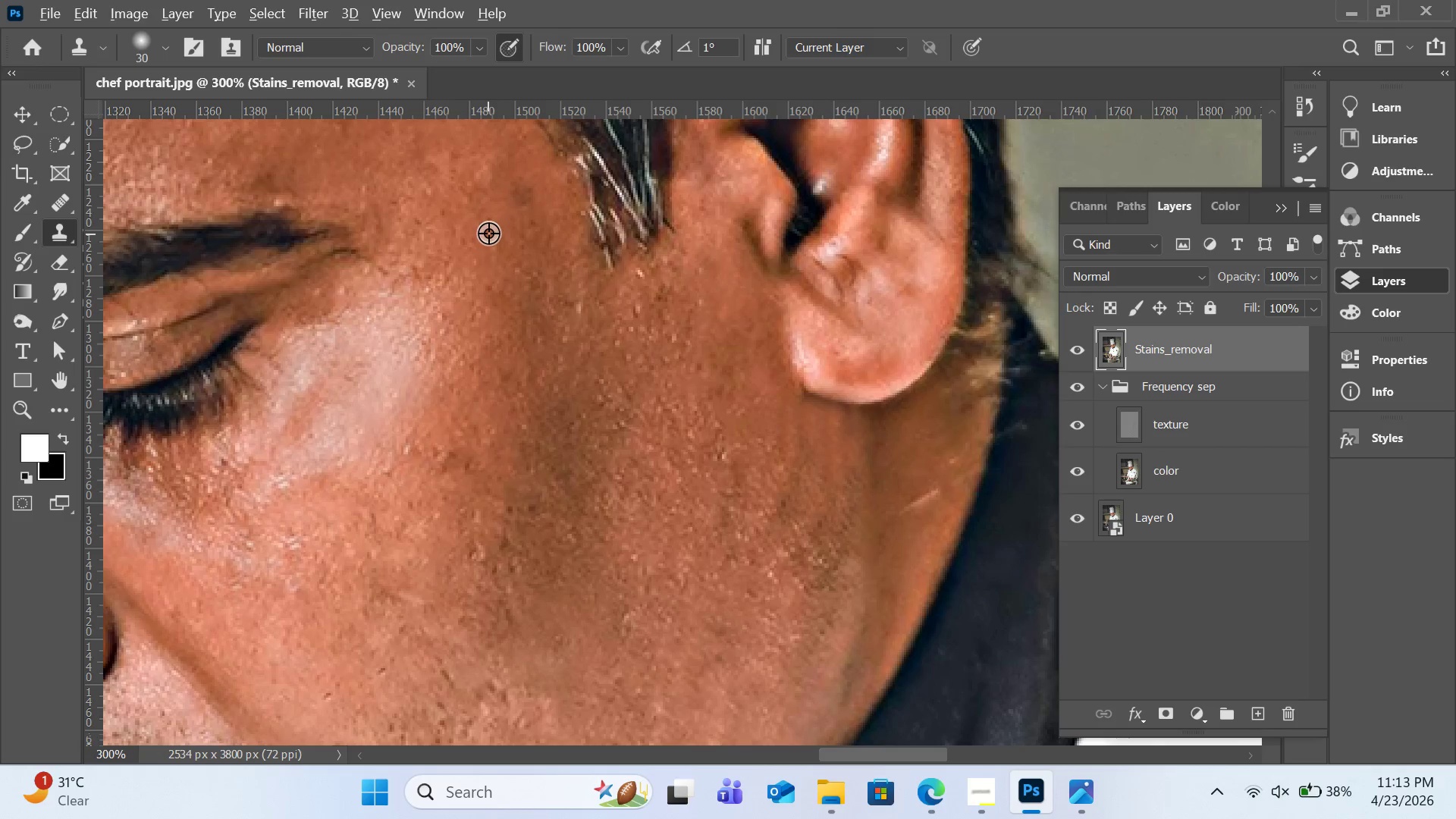 
left_click([488, 233])
 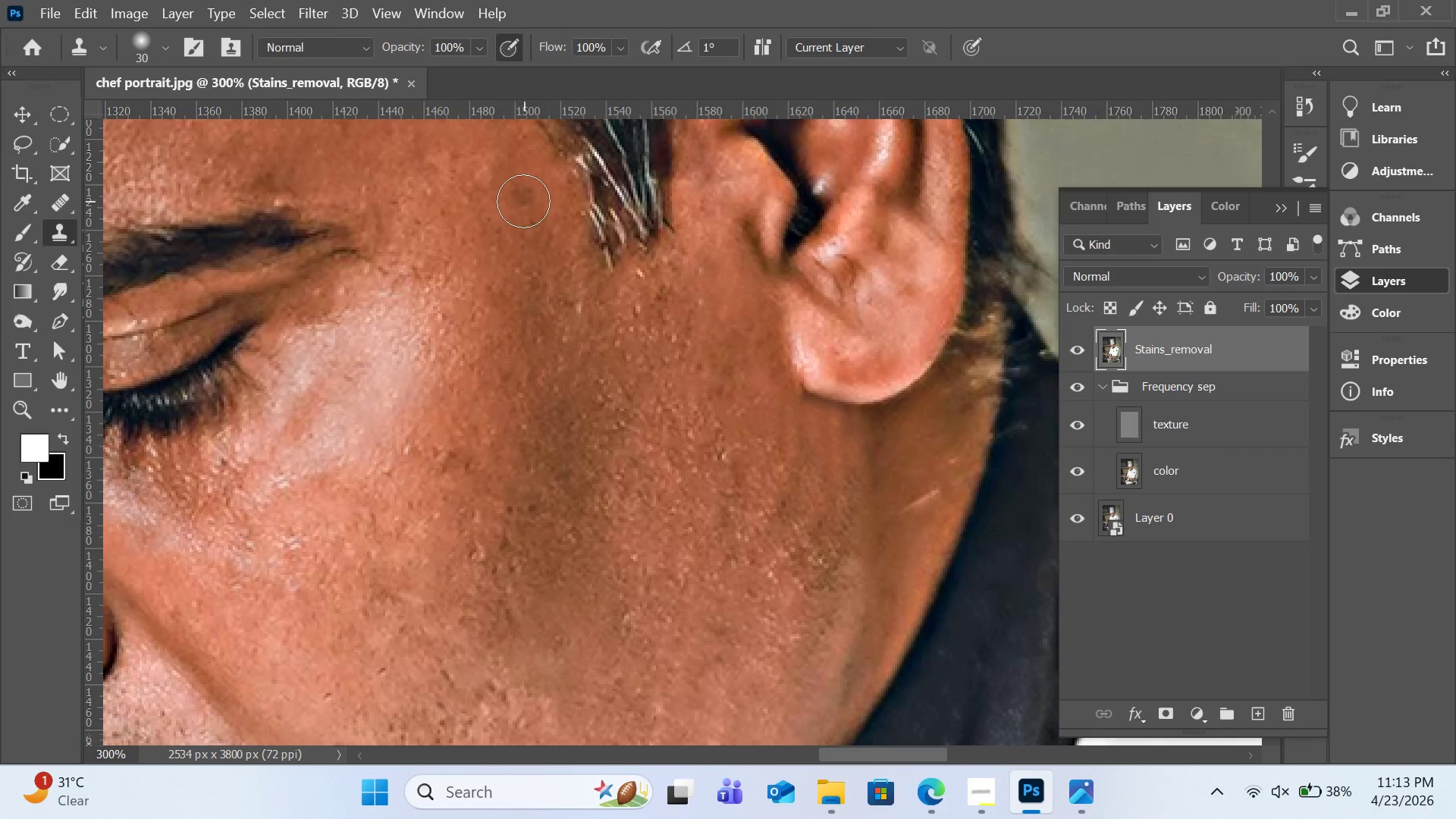 
left_click([523, 201])
 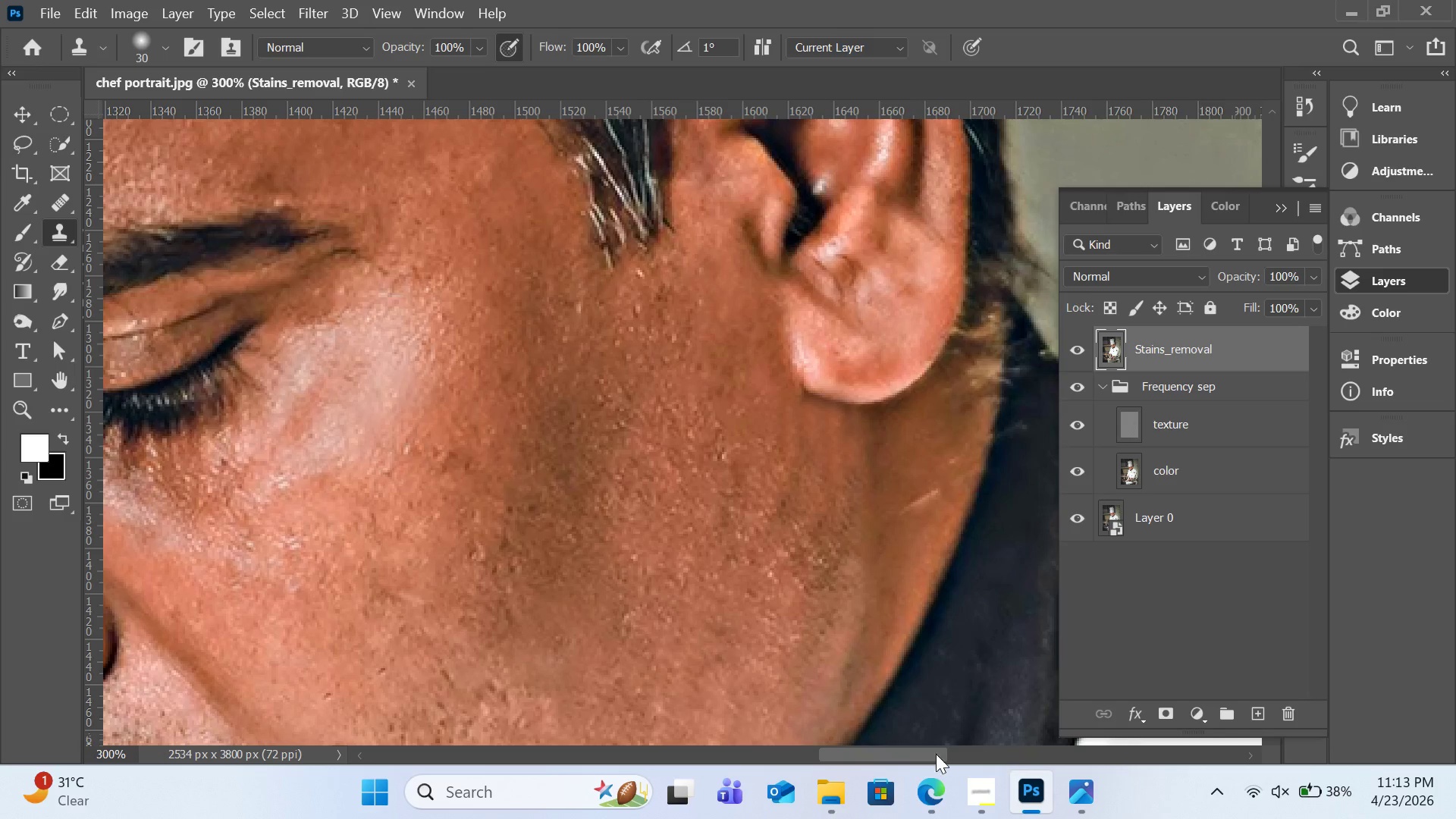 
left_click_drag(start_coordinate=[905, 750], to_coordinate=[875, 752])
 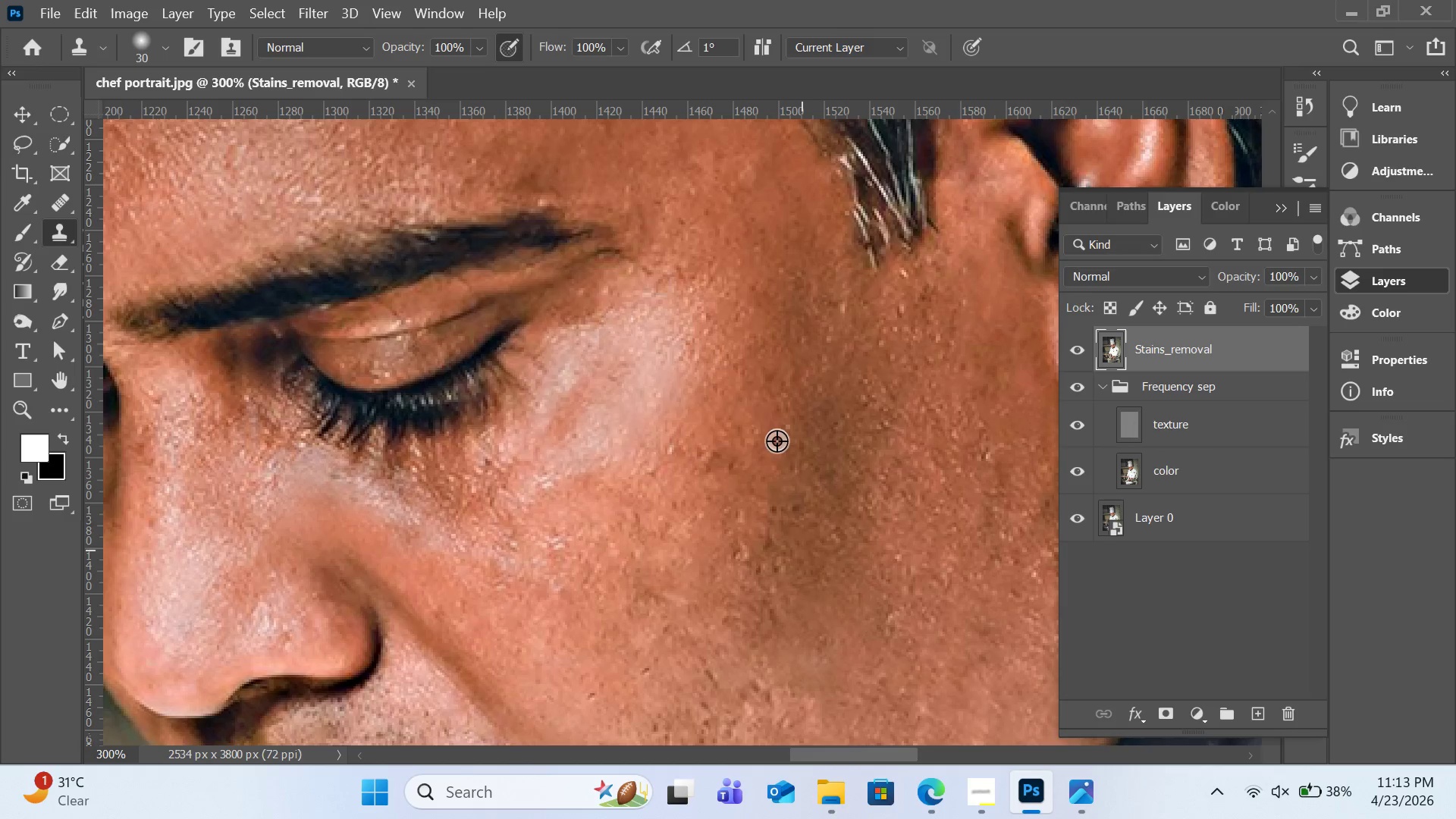 
hold_key(key=AltLeft, duration=1.14)
left_click([714, 428])
 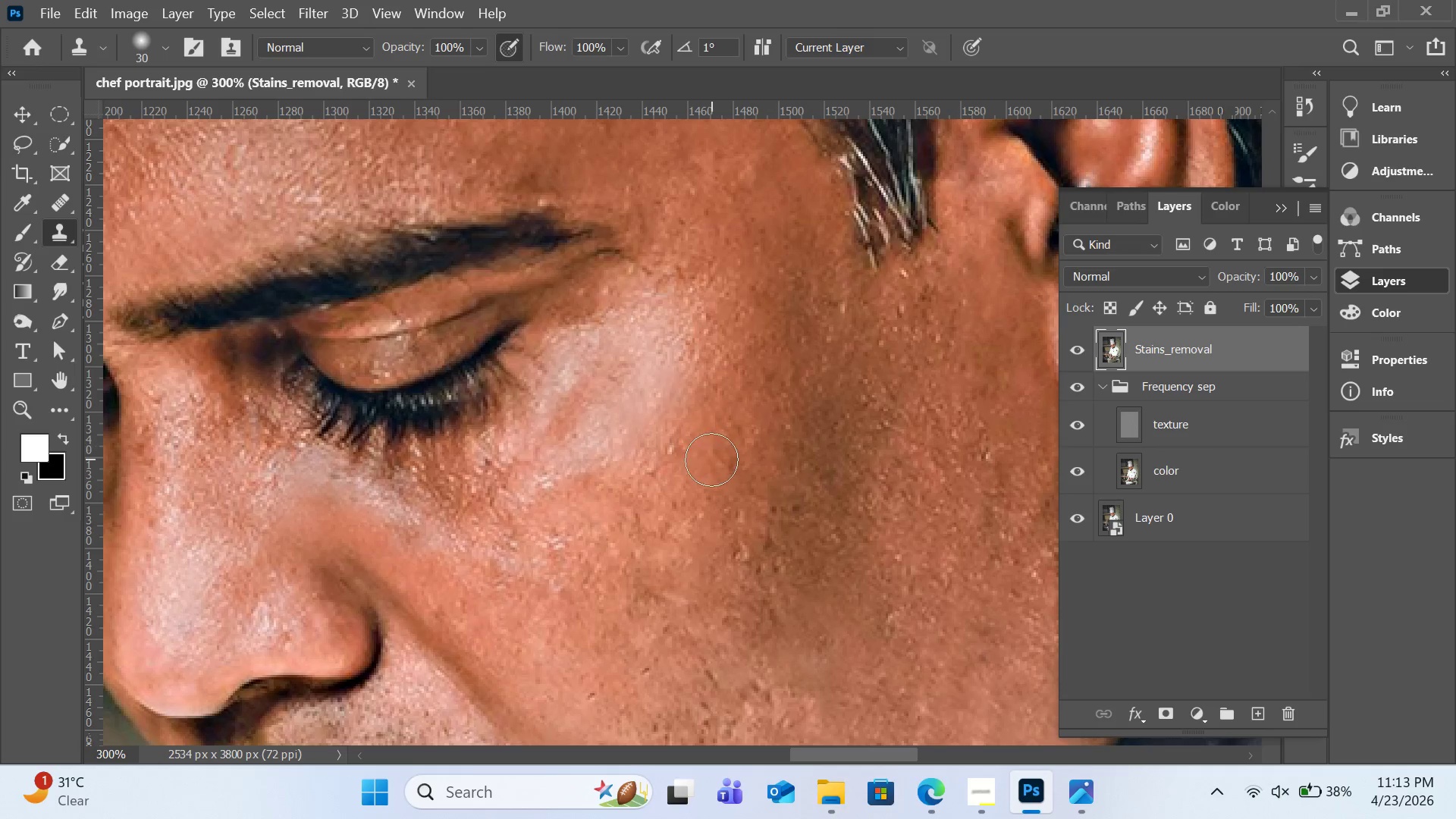 
left_click([711, 460])
 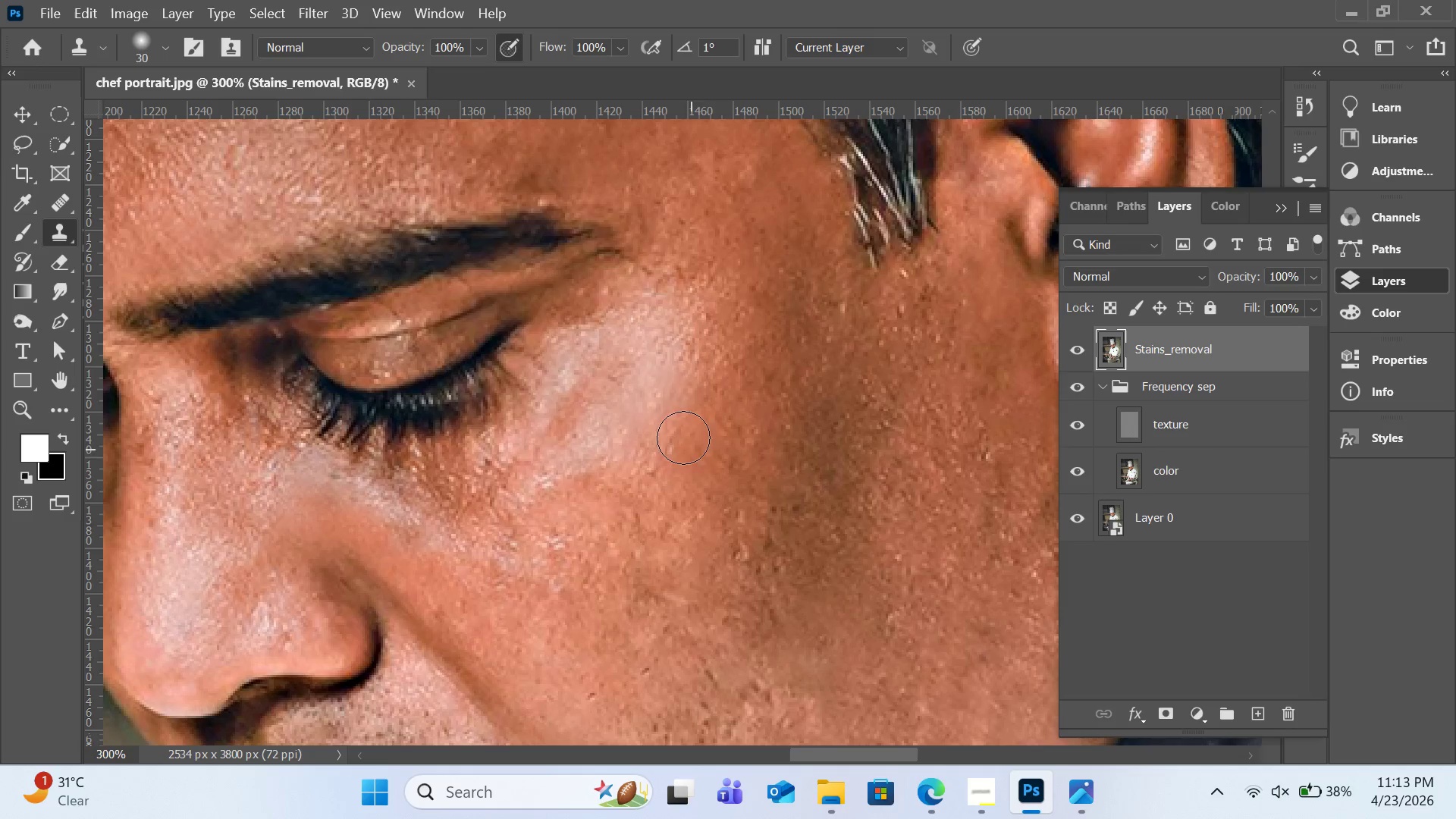 
hold_key(key=AltLeft, duration=0.33)
 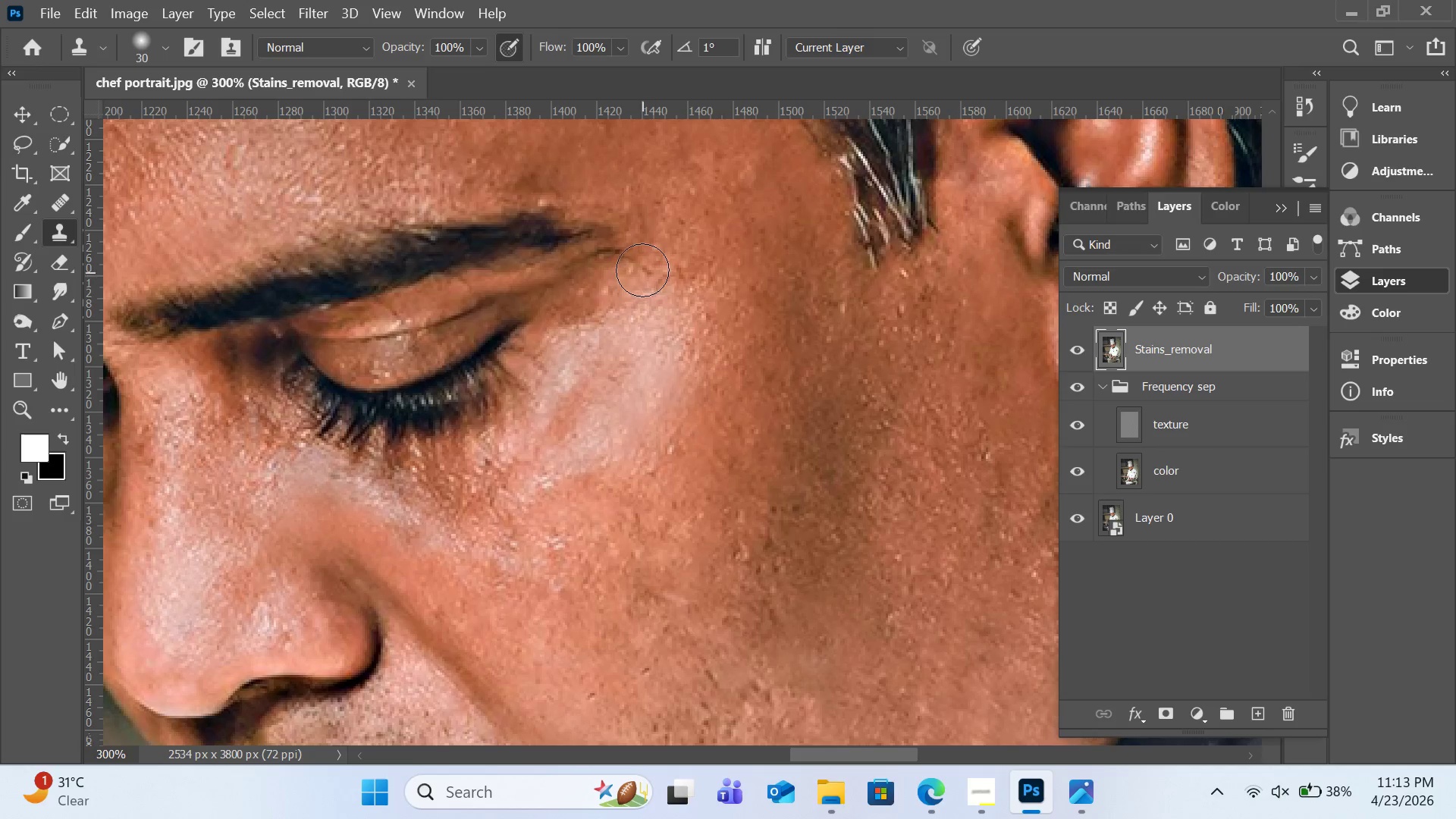 
double_click([641, 269])
 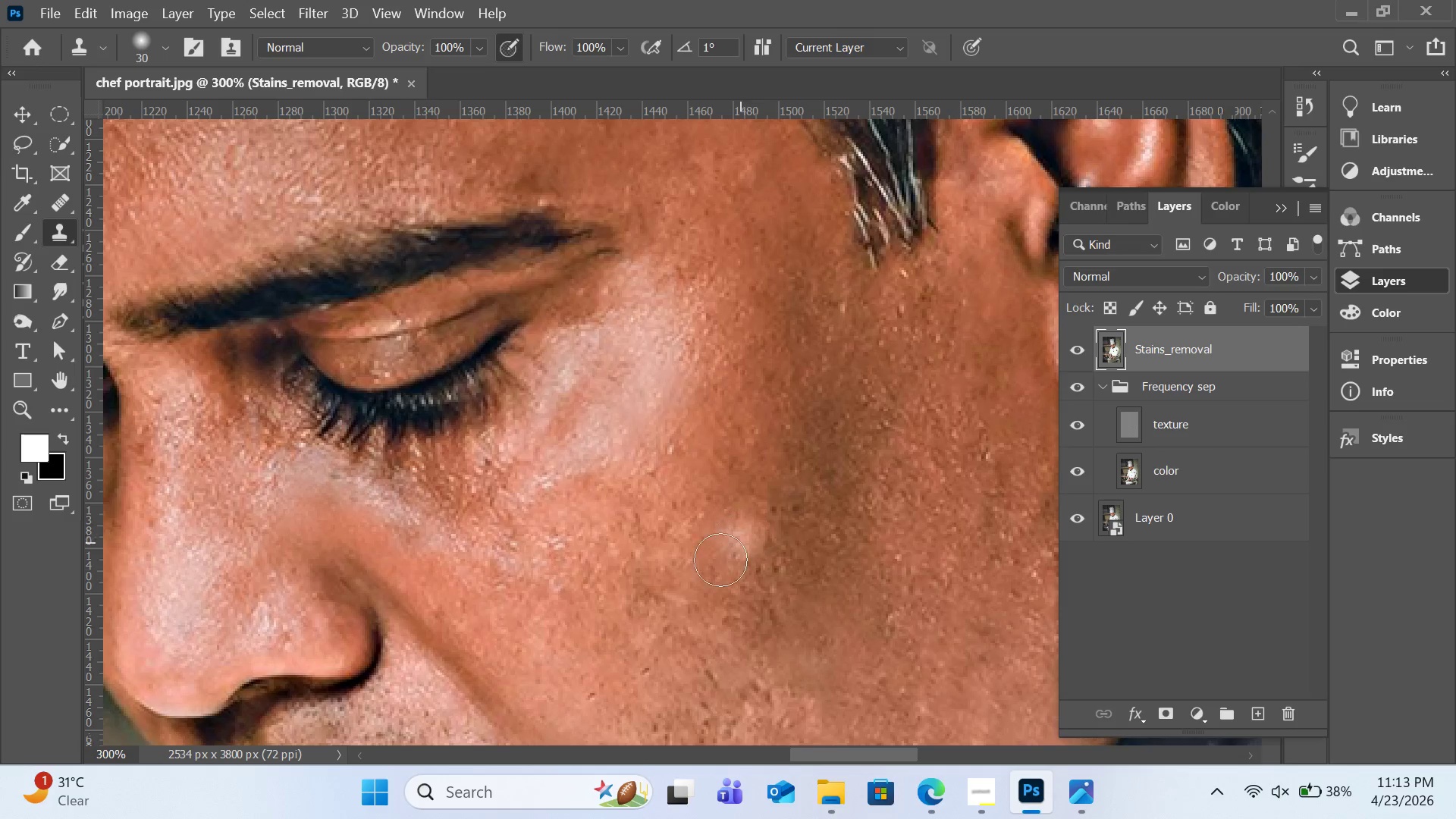 
hold_key(key=AltLeft, duration=0.69)
left_click([538, 522])
 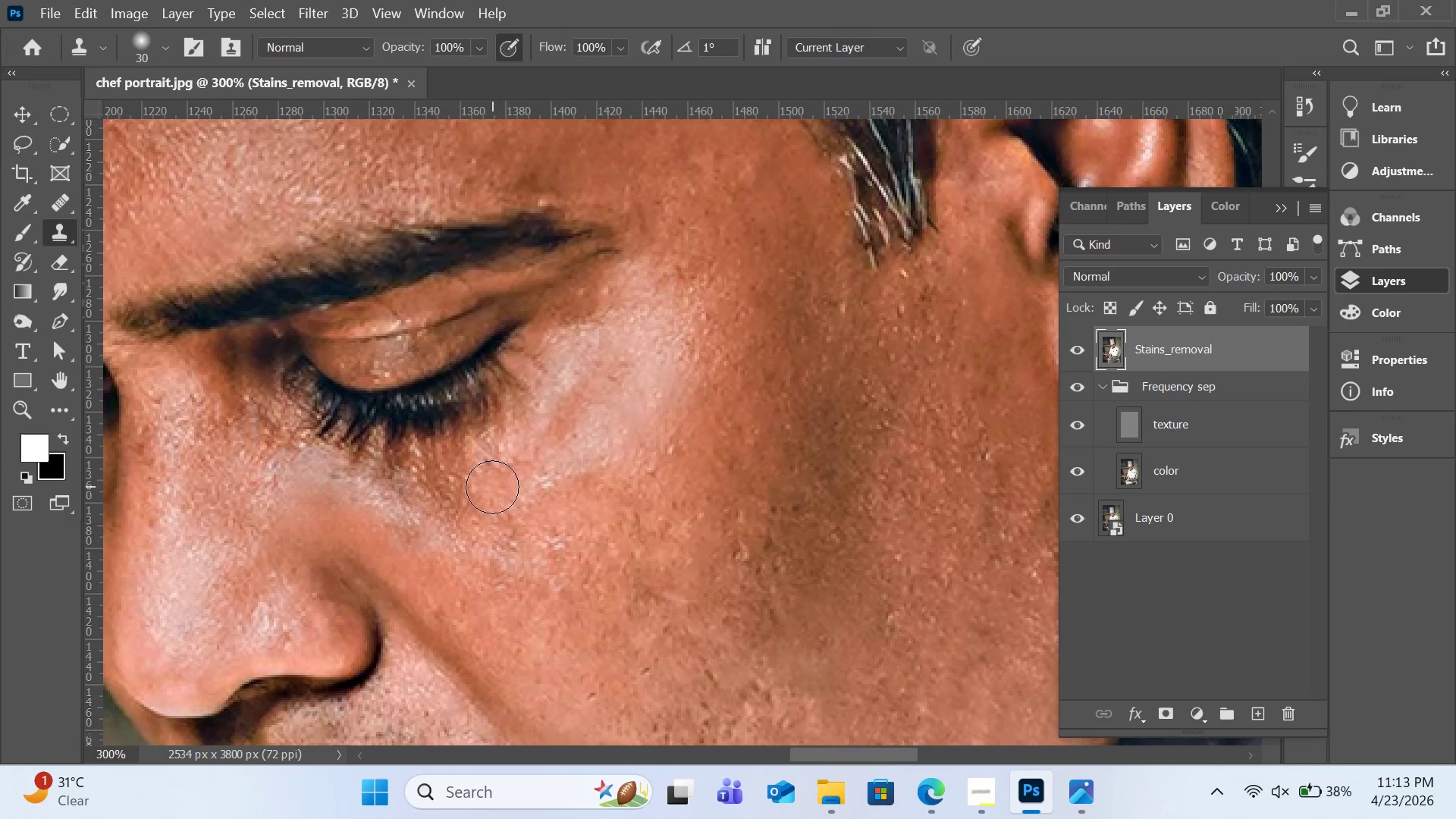 
left_click([492, 487])
 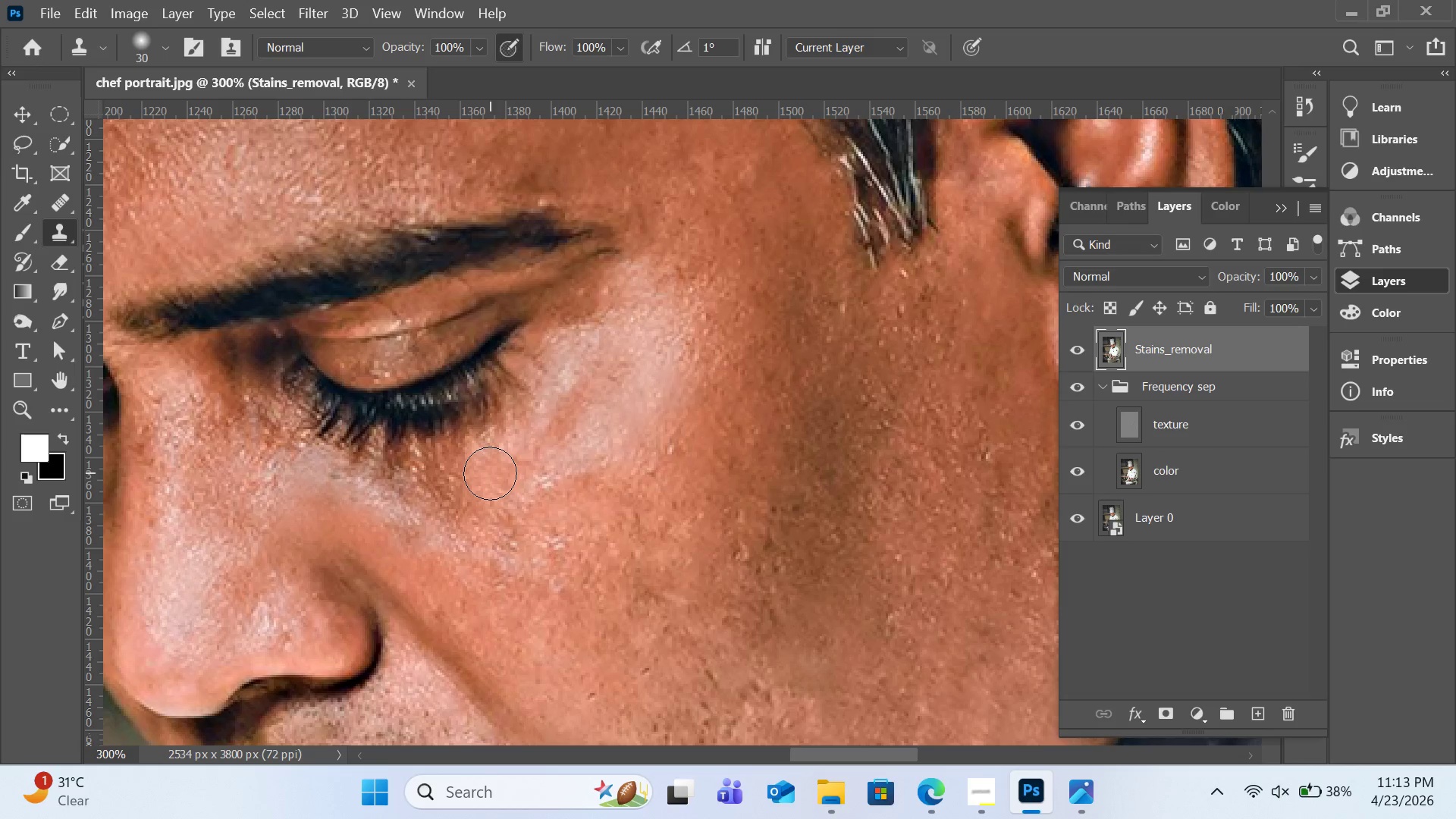 
left_click([490, 473])
 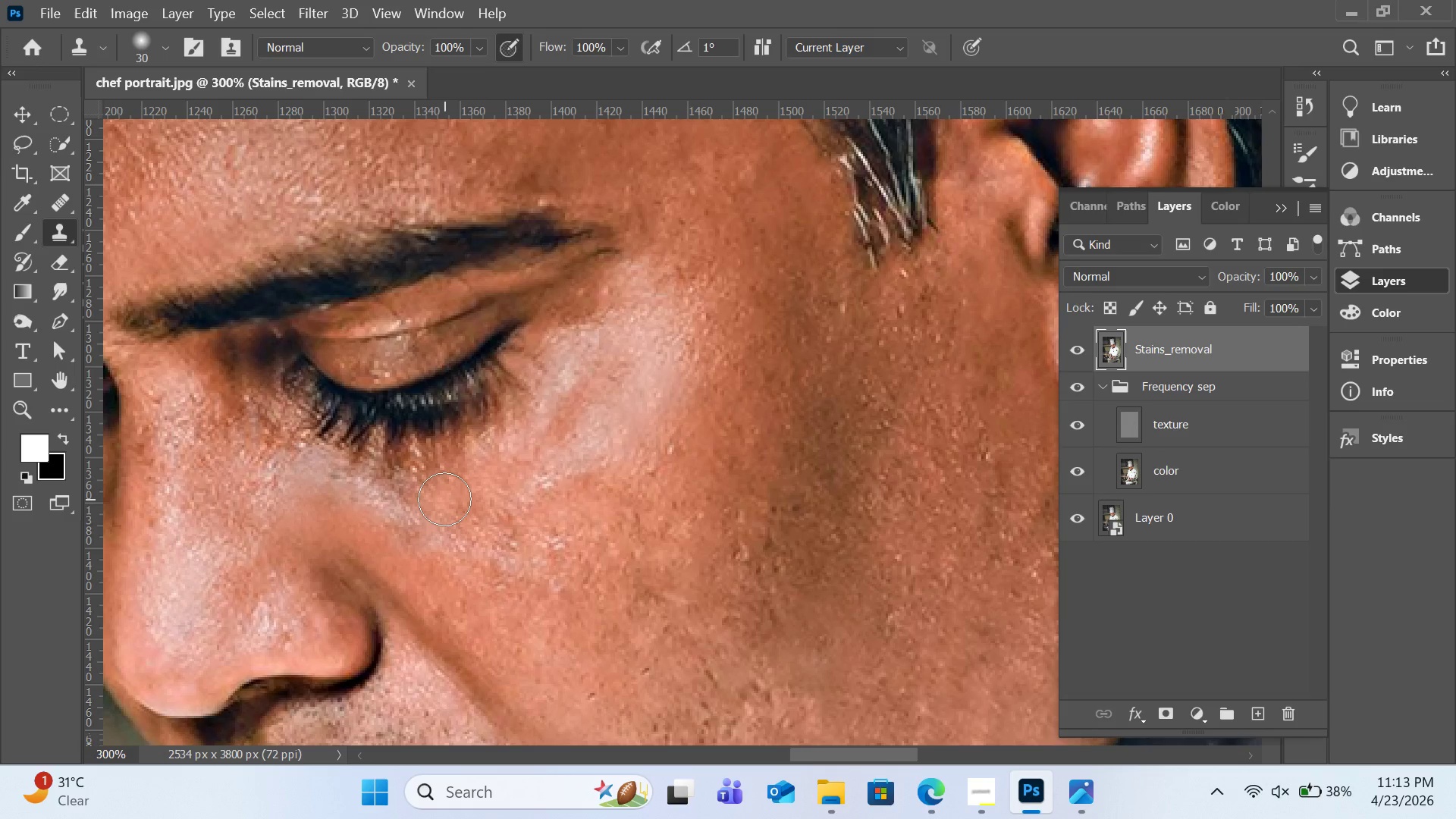 
left_click([444, 499])
 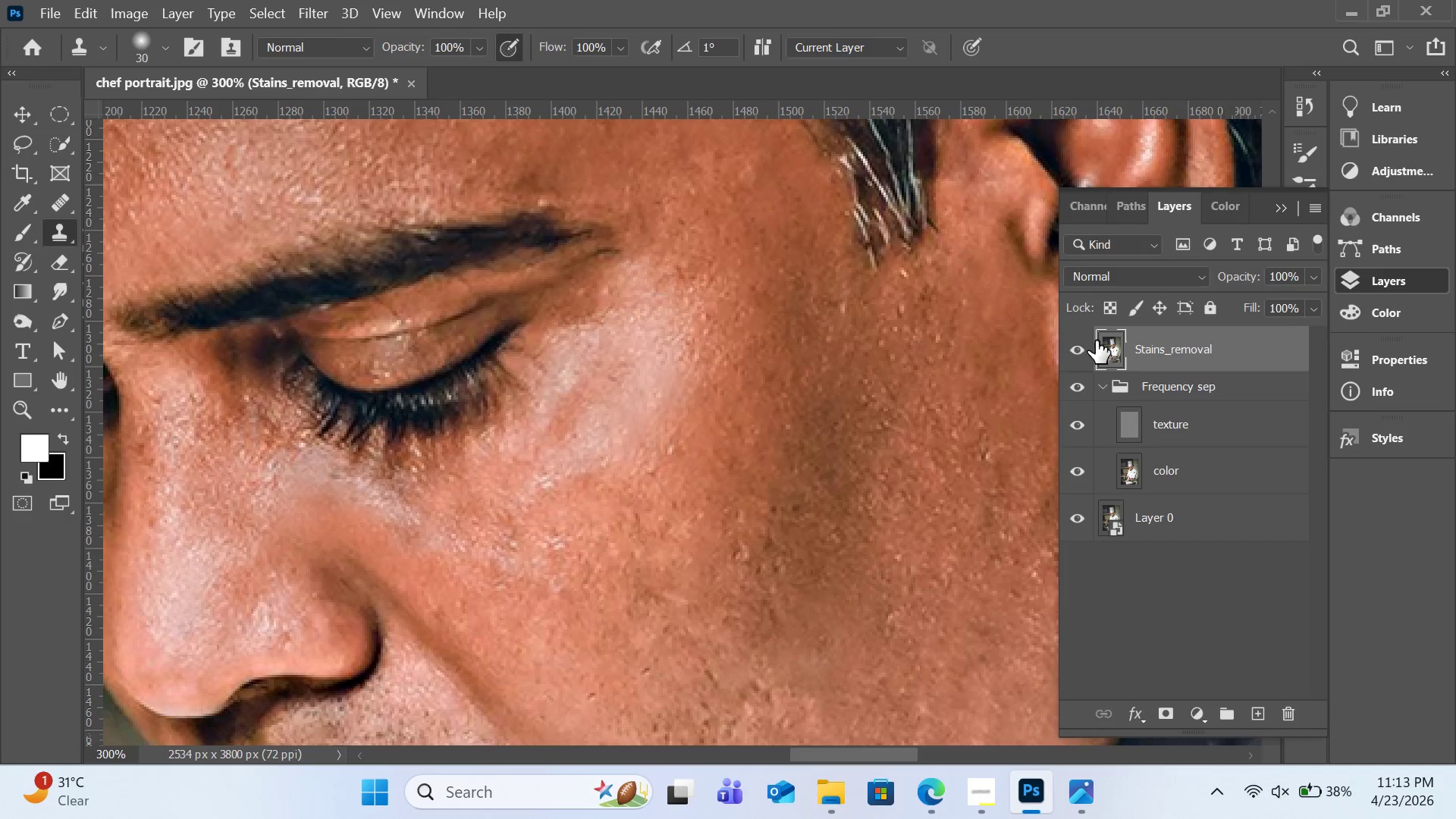 
wait(9.83)
 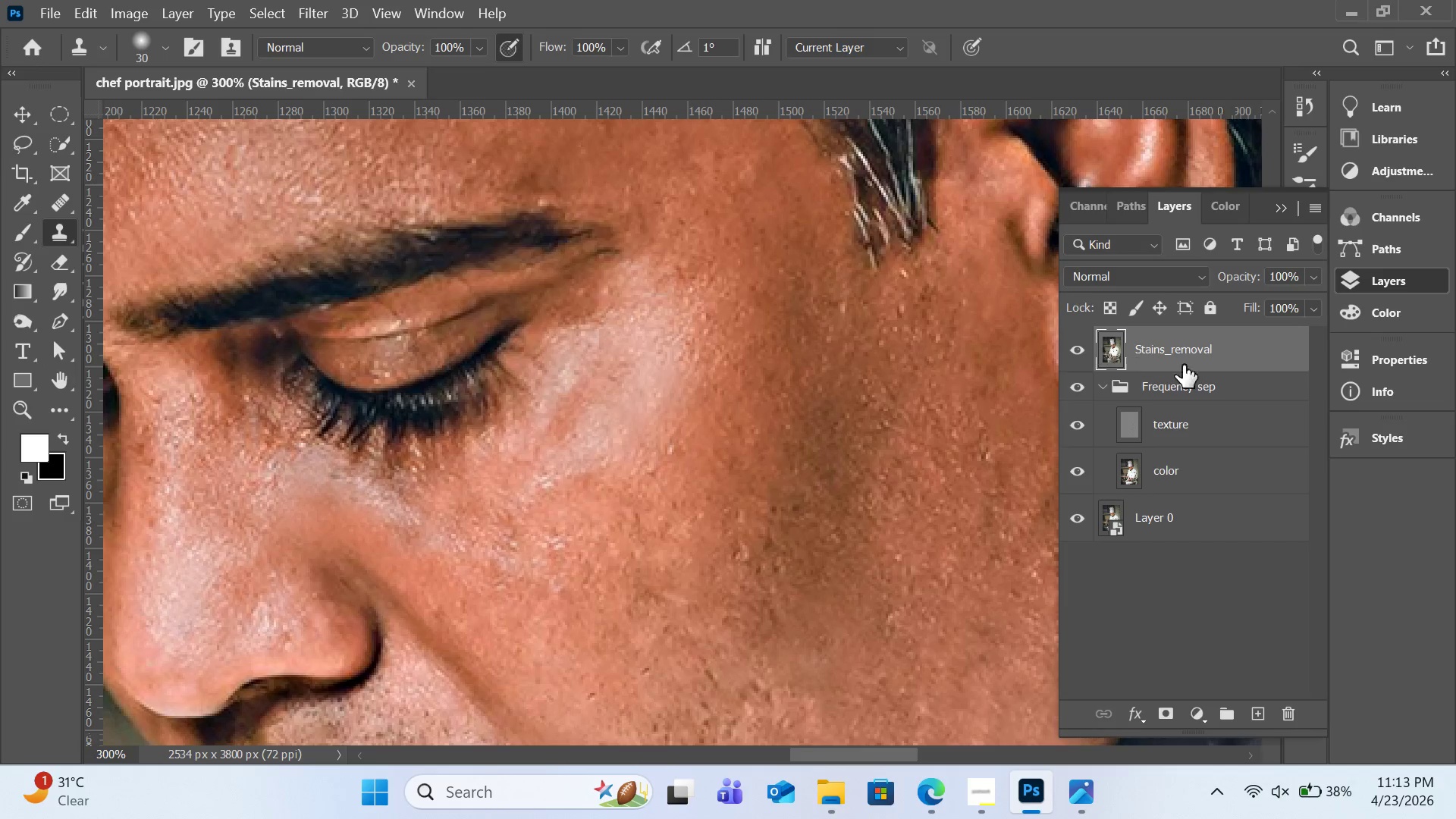 
key(Control+J)
 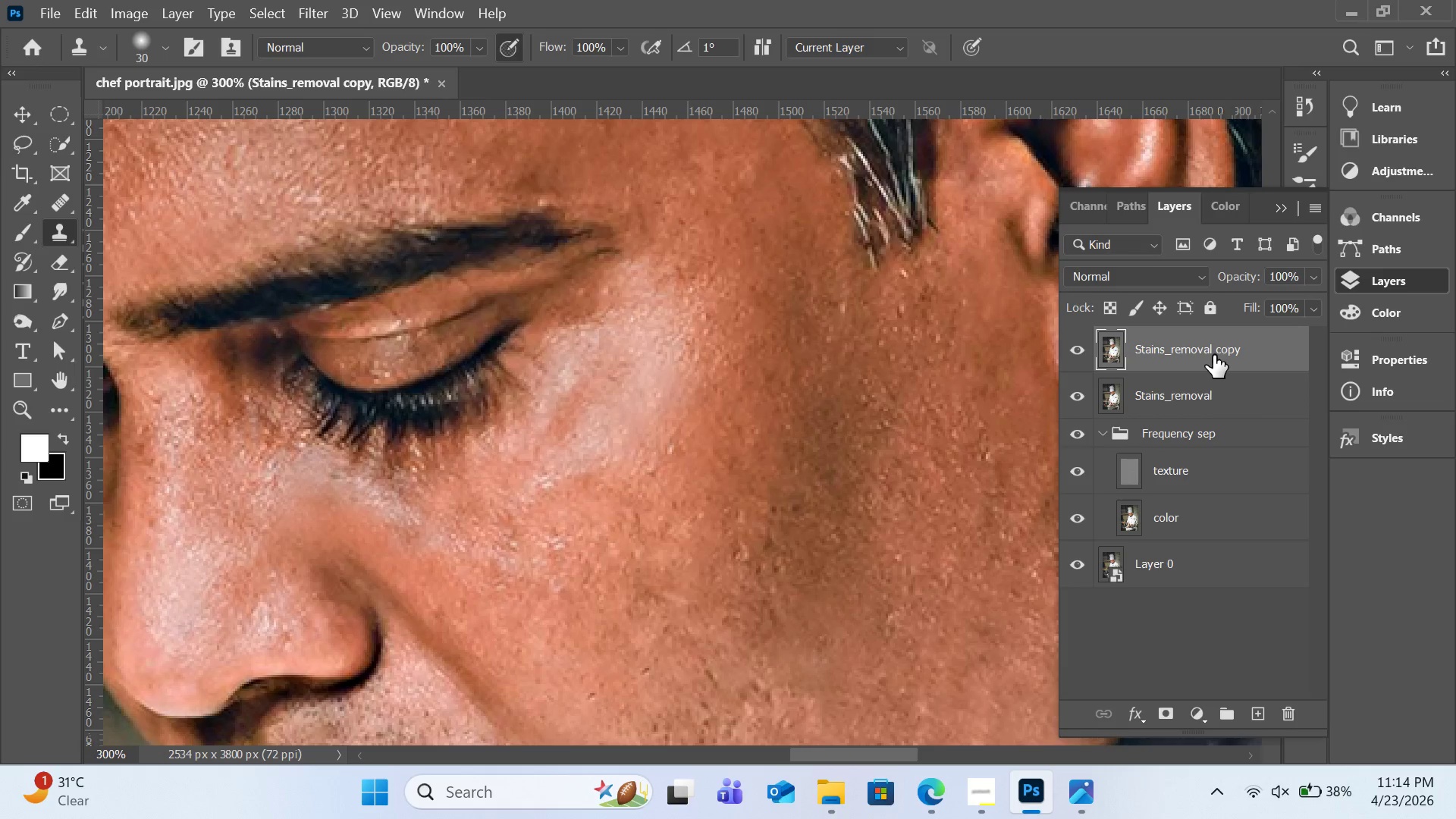 
double_click([1213, 355])
 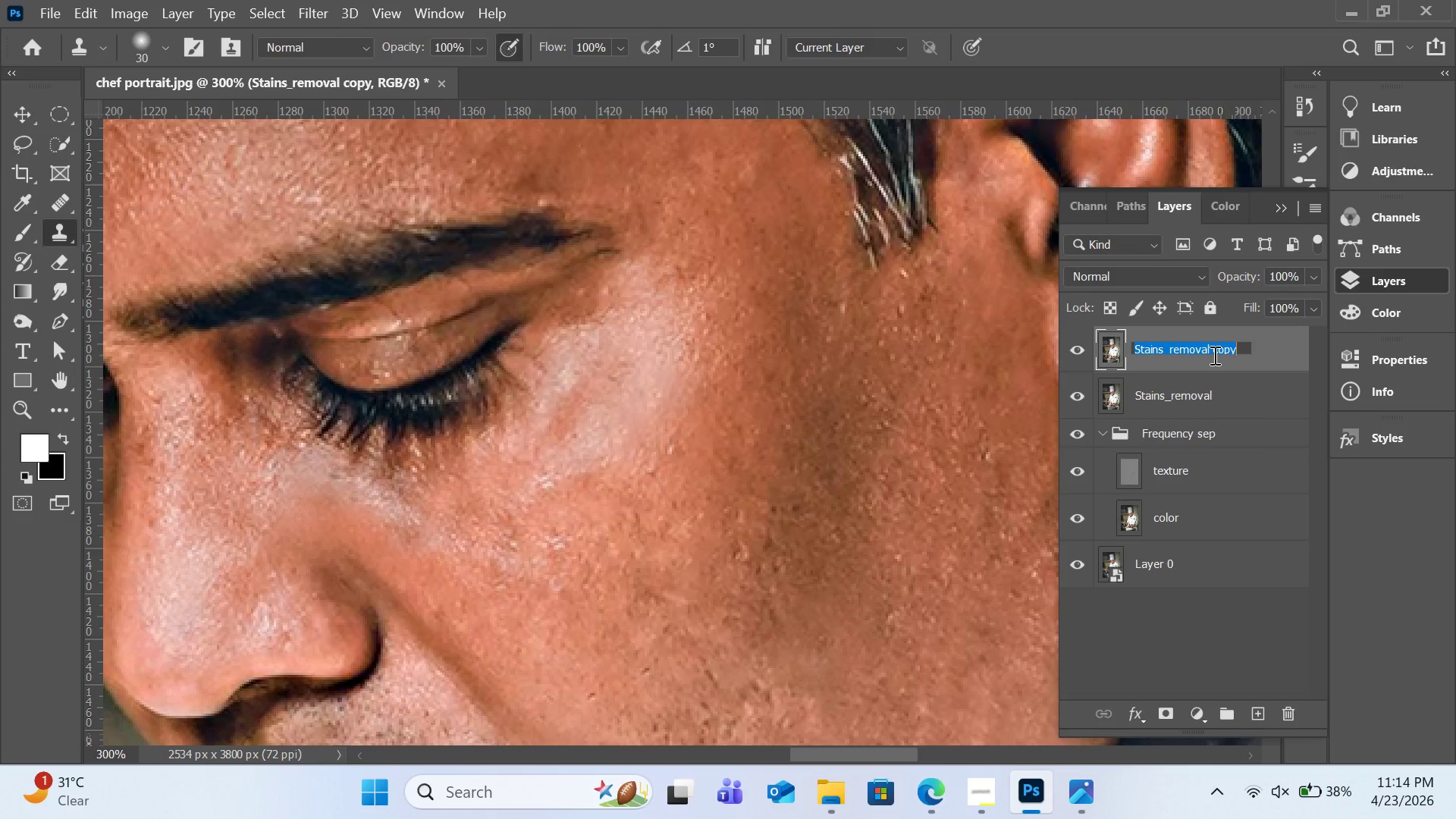 
key(Control+Shift+ShiftRight)
 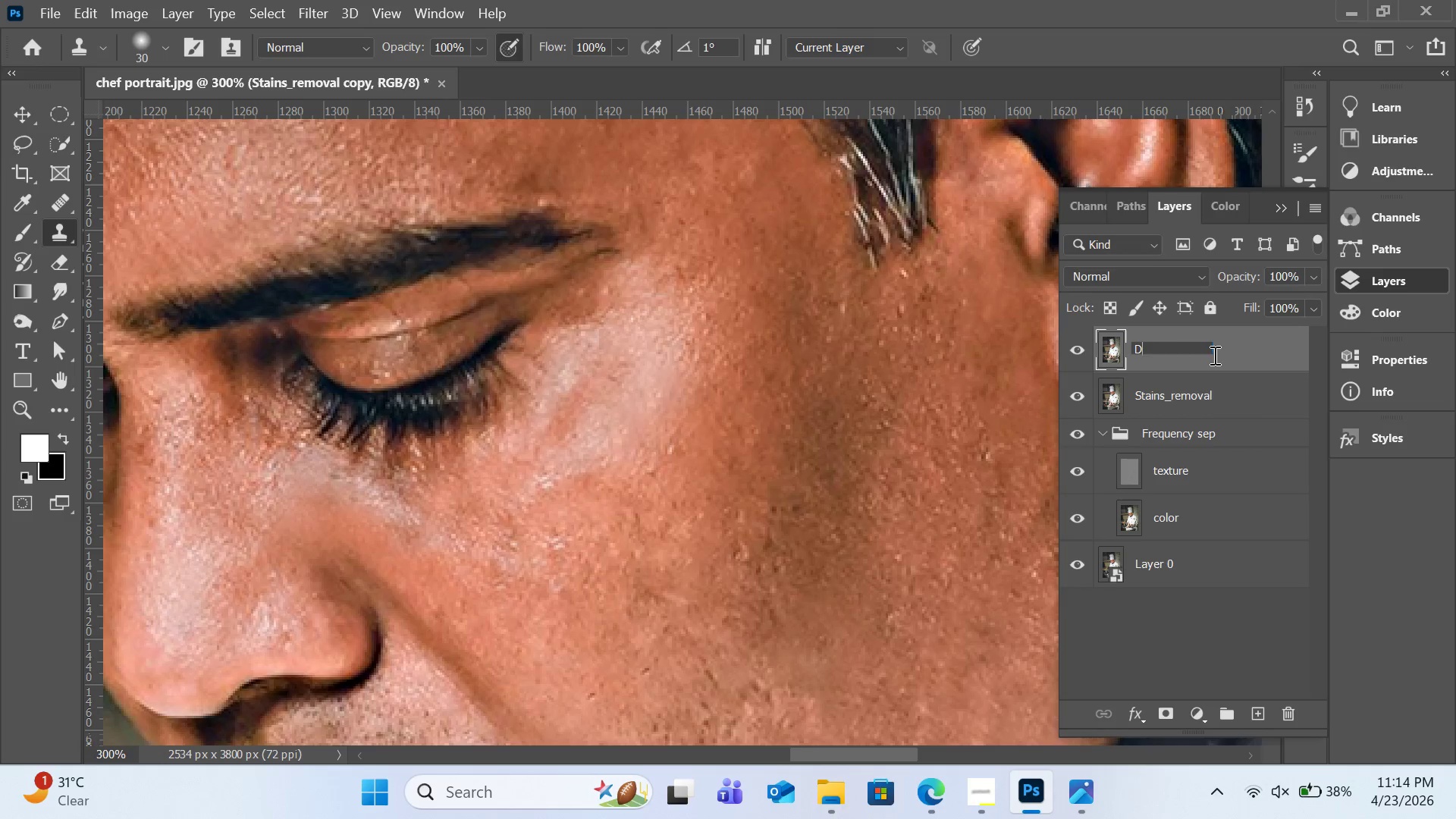 
key(Control+Shift+D)
 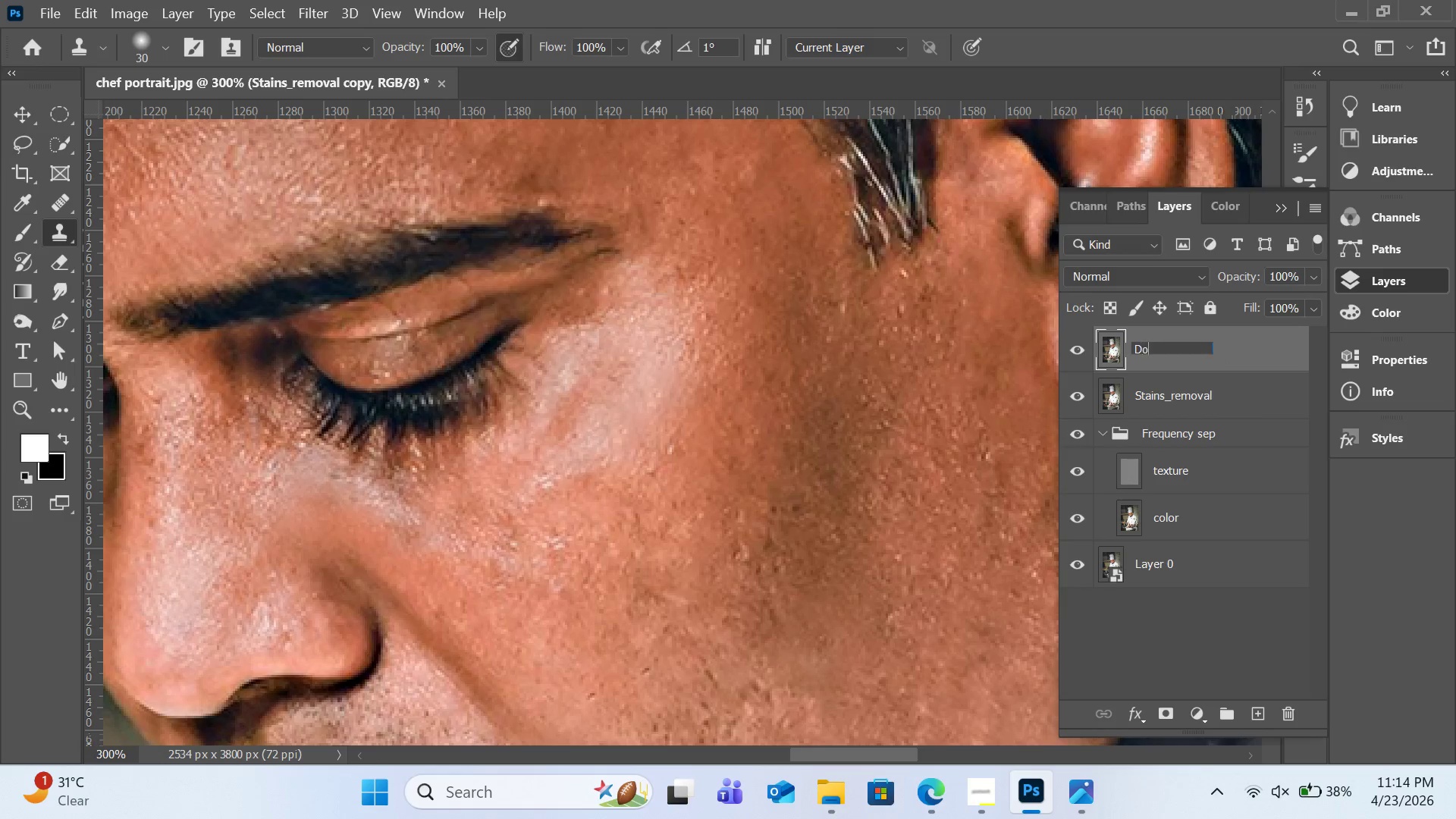 
key(Control+O)
 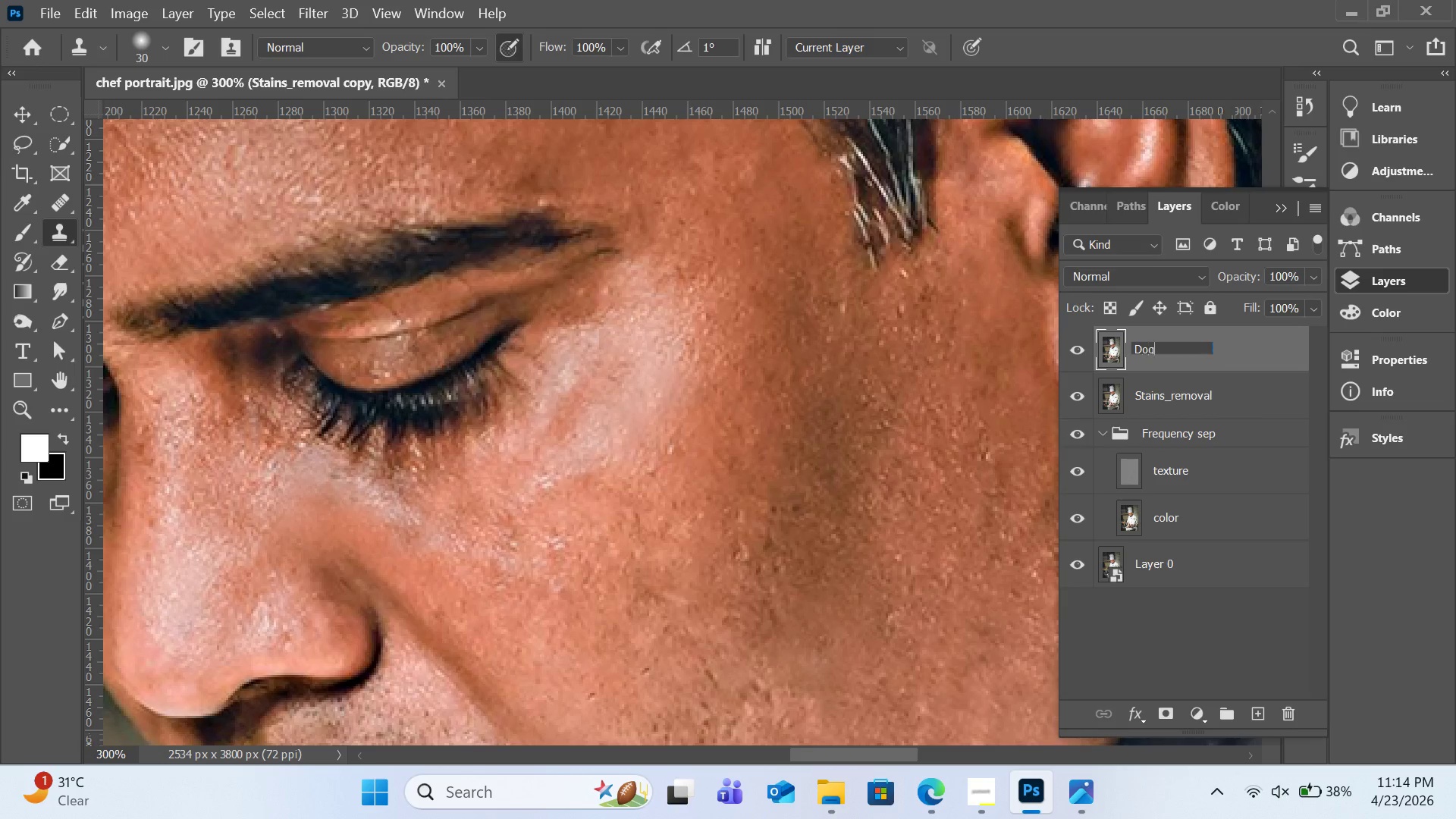 
key(Control+G)
 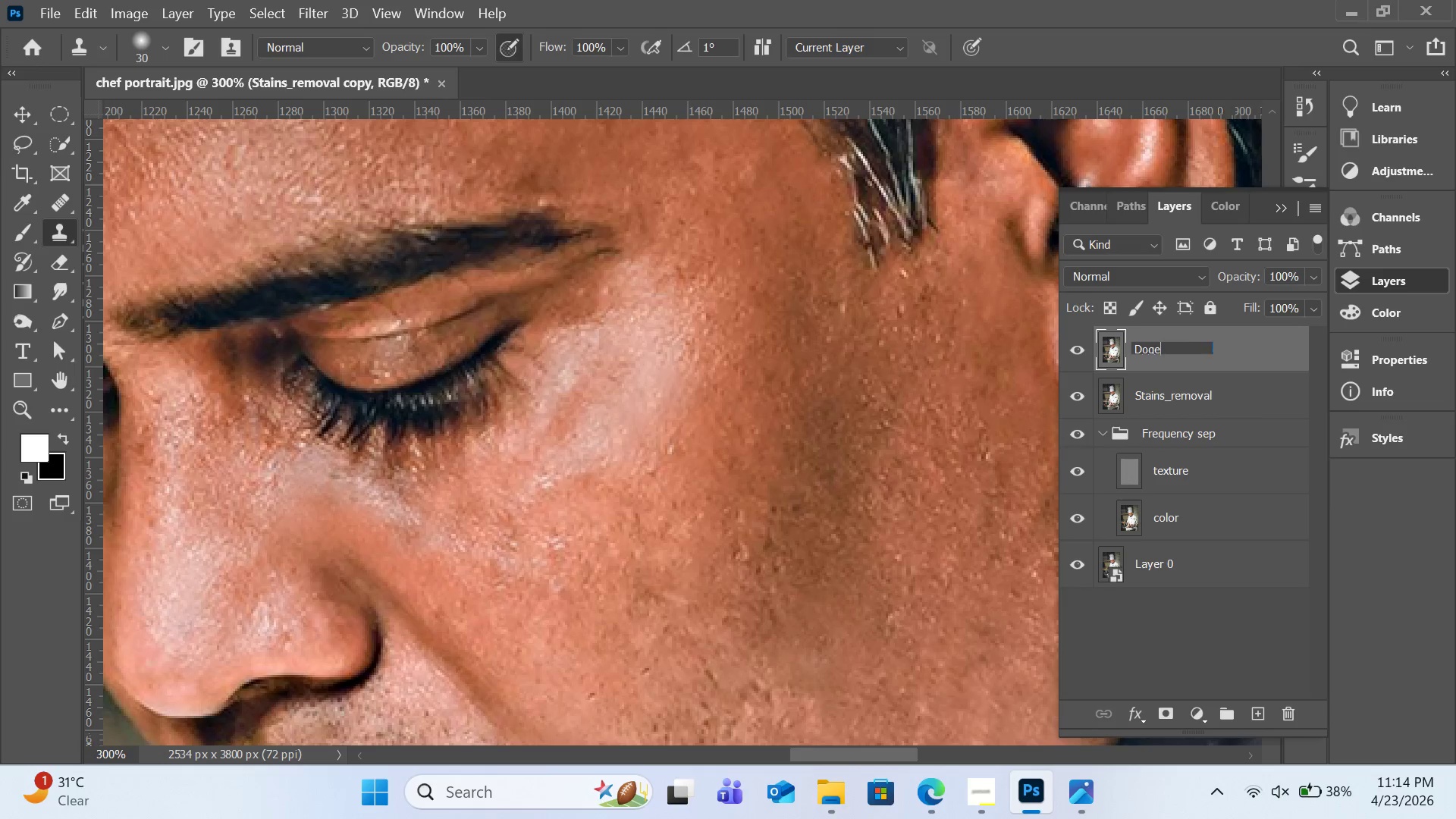 
key(Control+E)
 